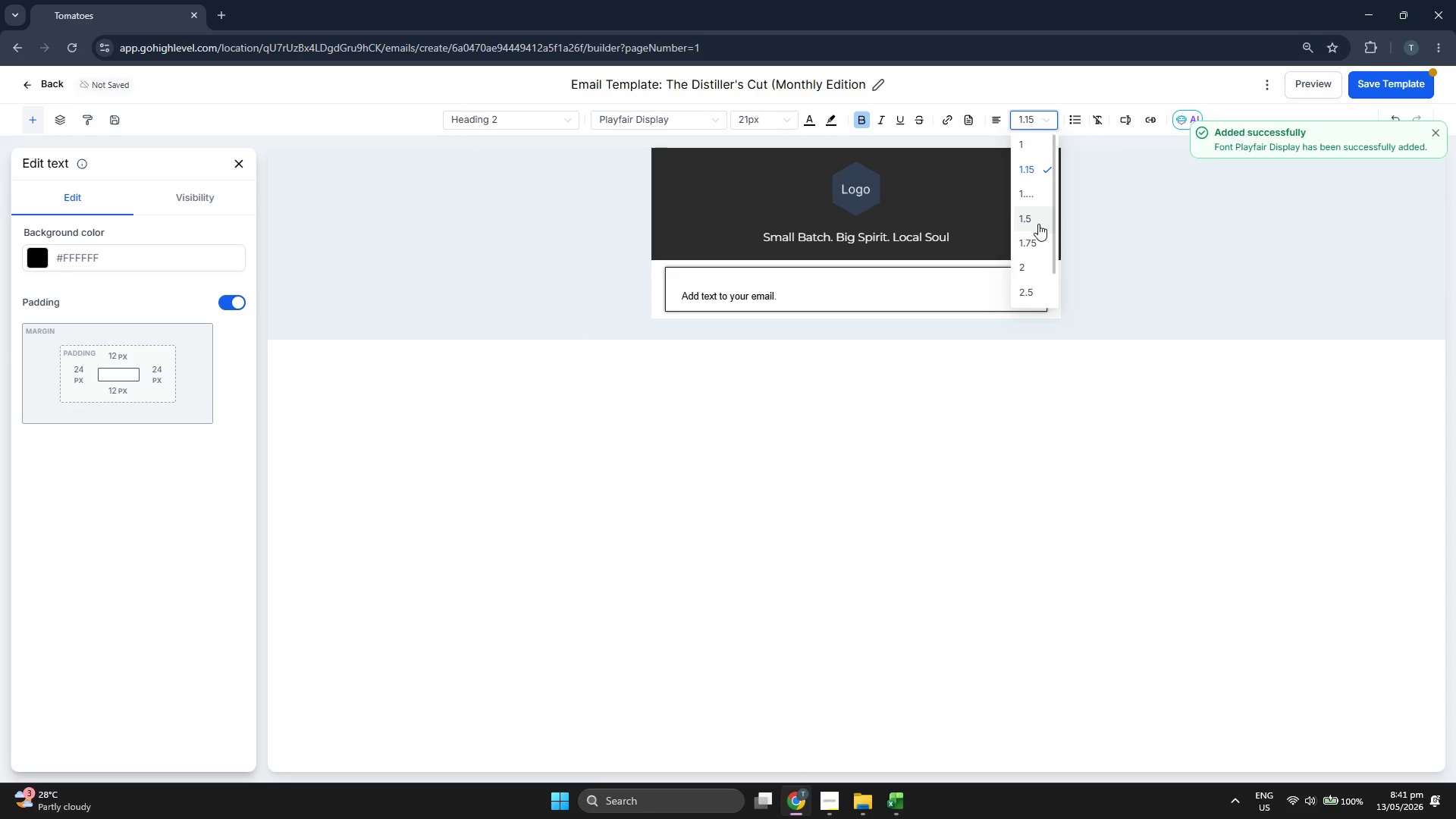 
left_click([1029, 266])
 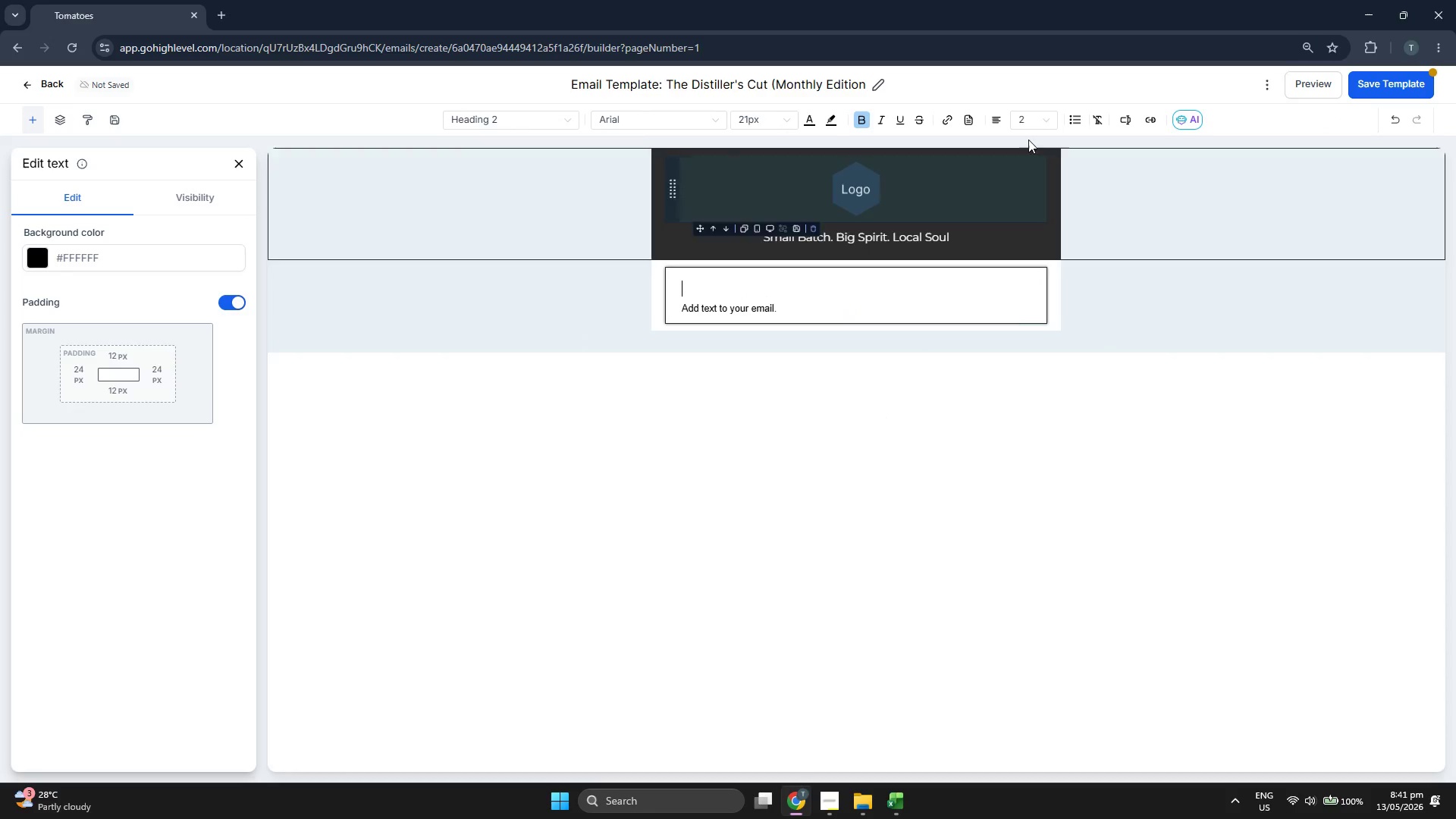 
left_click([1031, 124])
 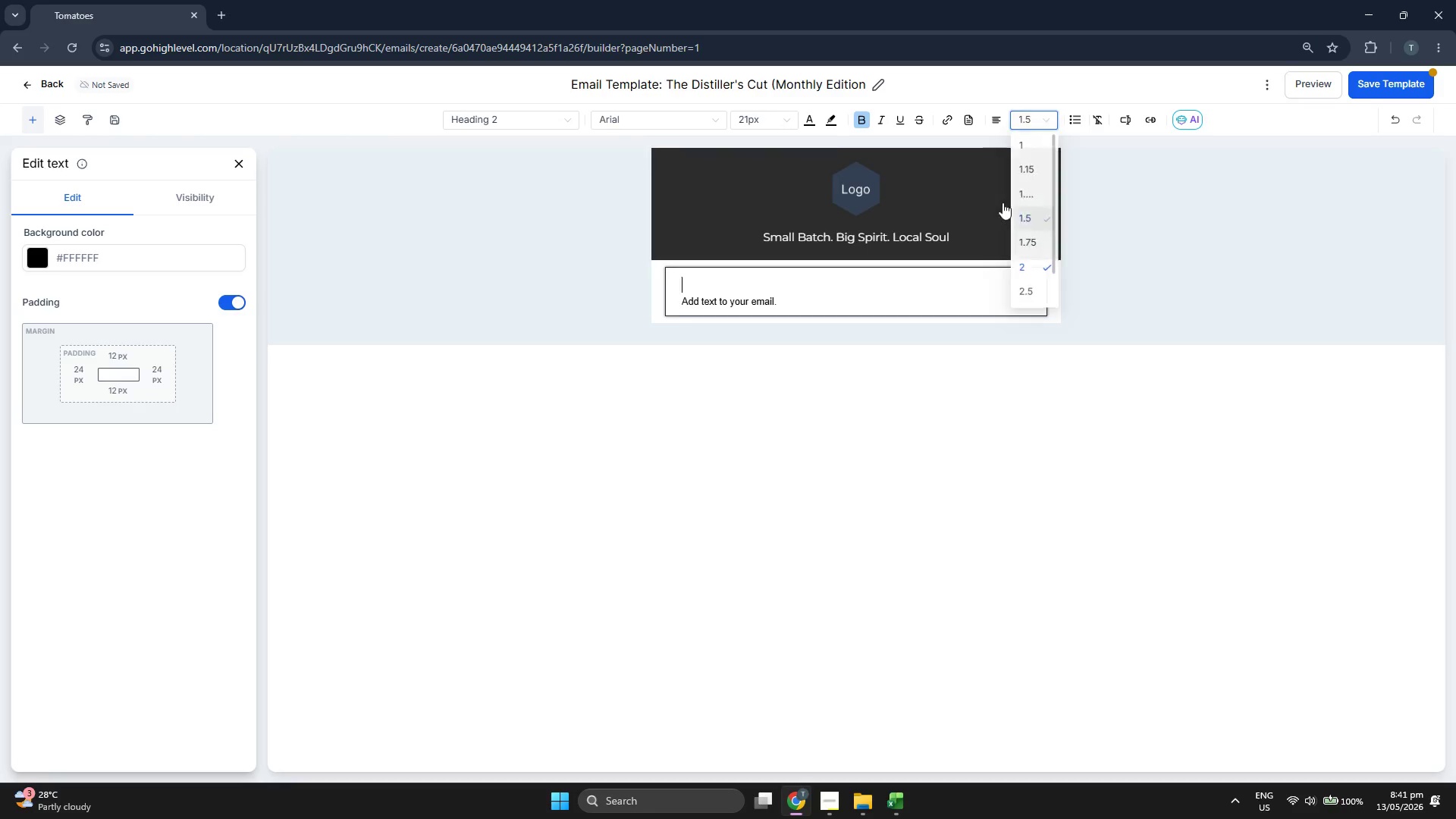 
double_click([752, 111])
 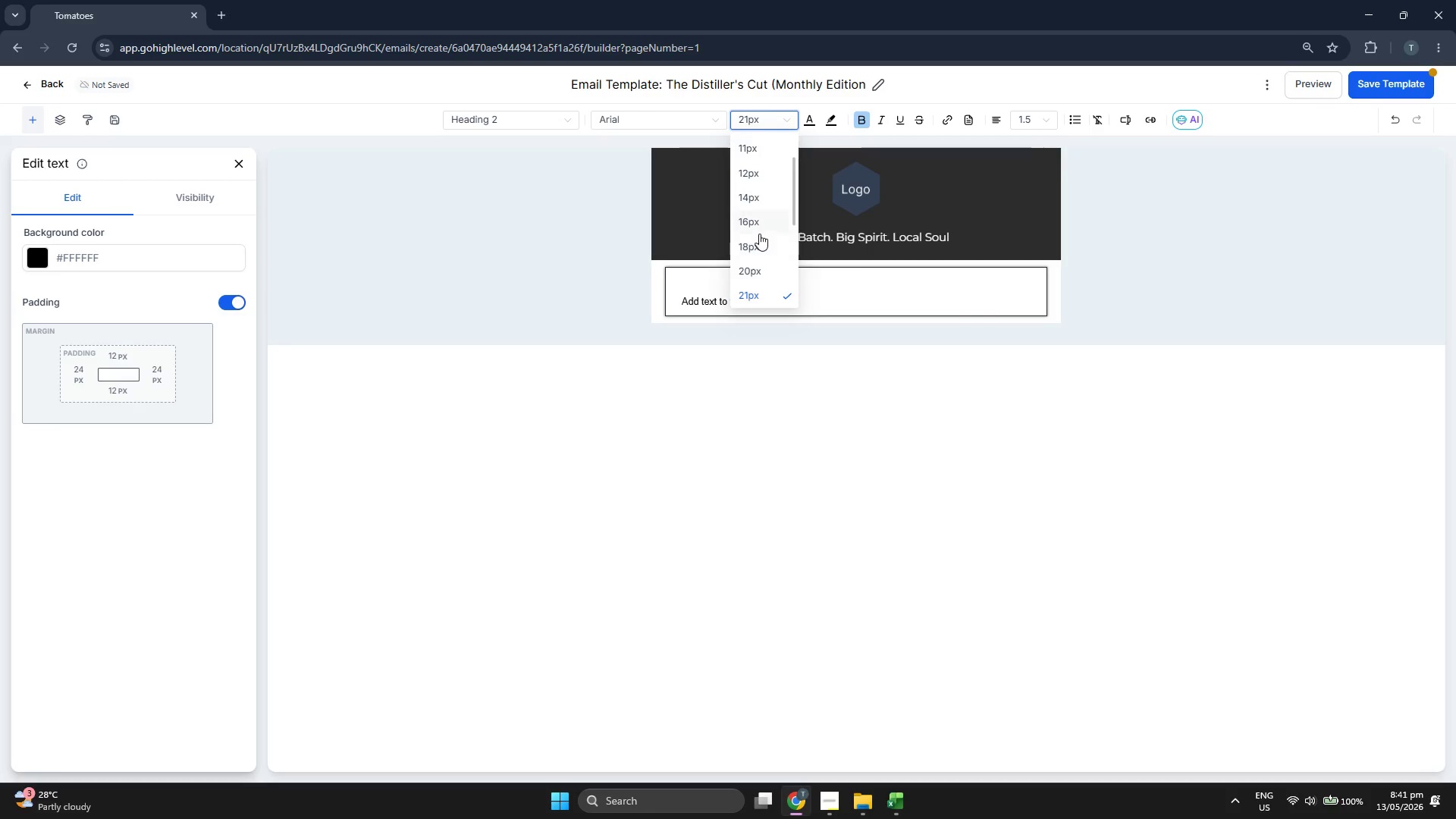 
scroll: coordinate [761, 233], scroll_direction: down, amount: 1.0
 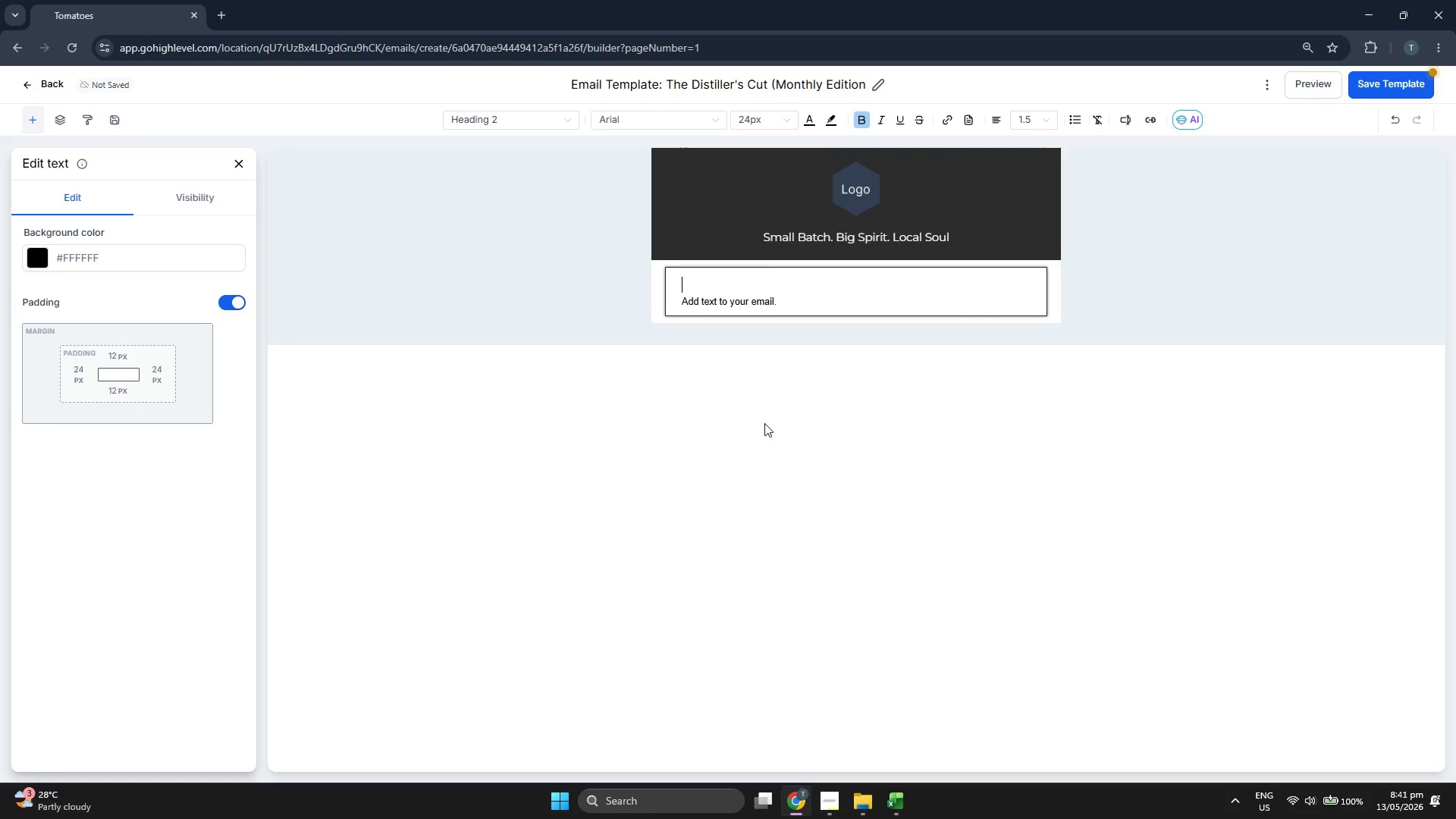 
left_click([745, 115])
 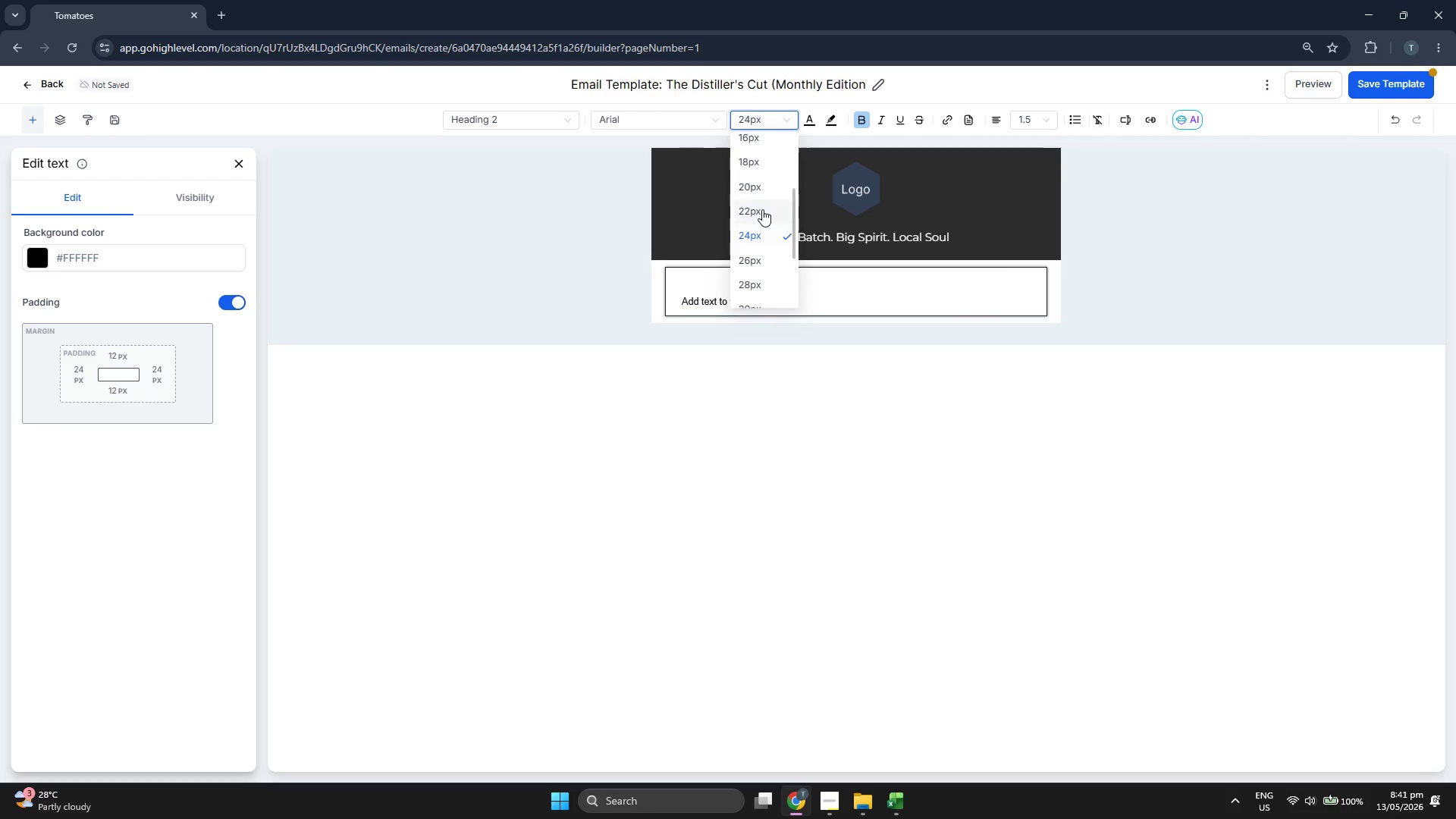 
left_click([762, 187])
 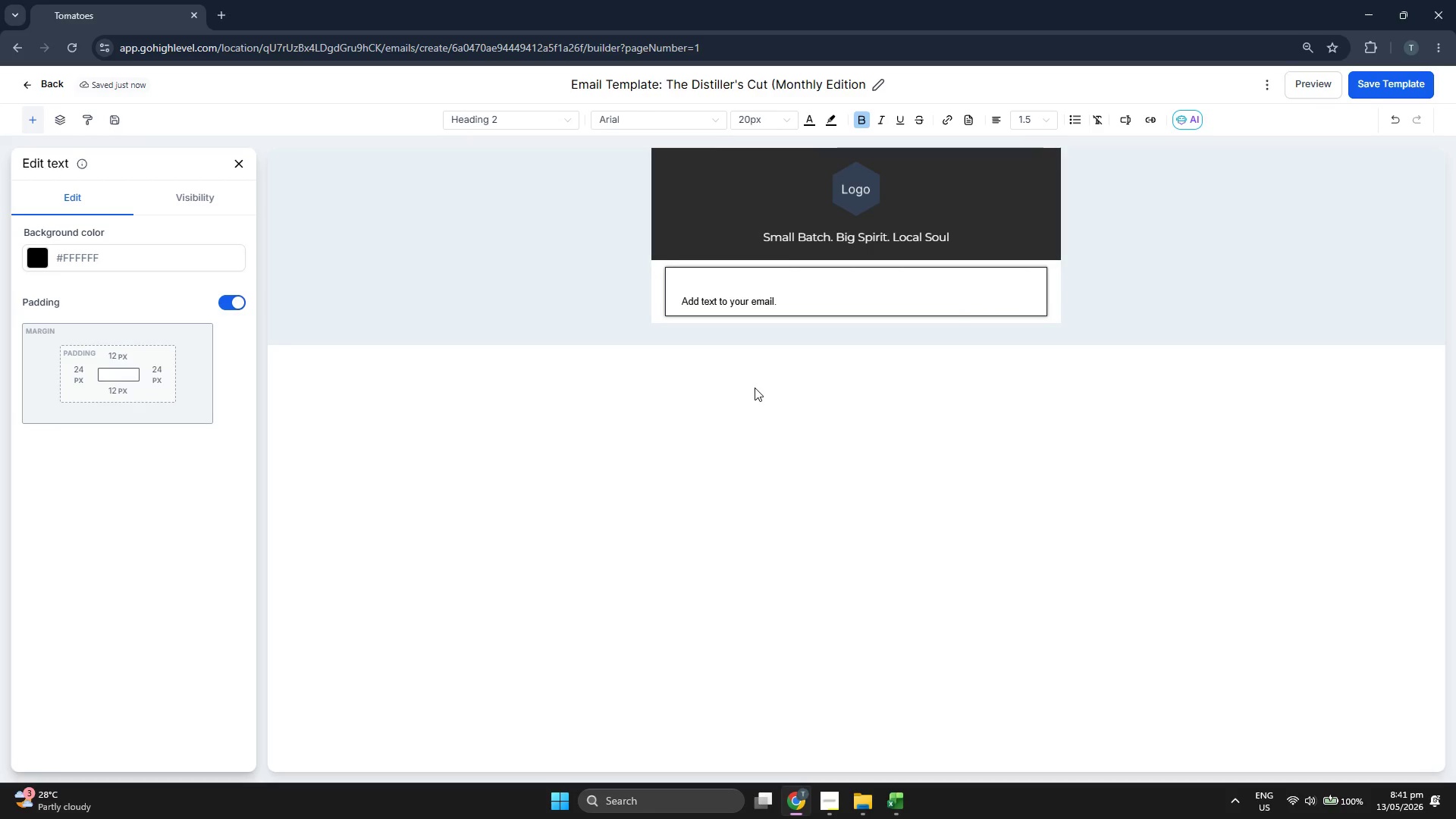 
key(CapsLock)
 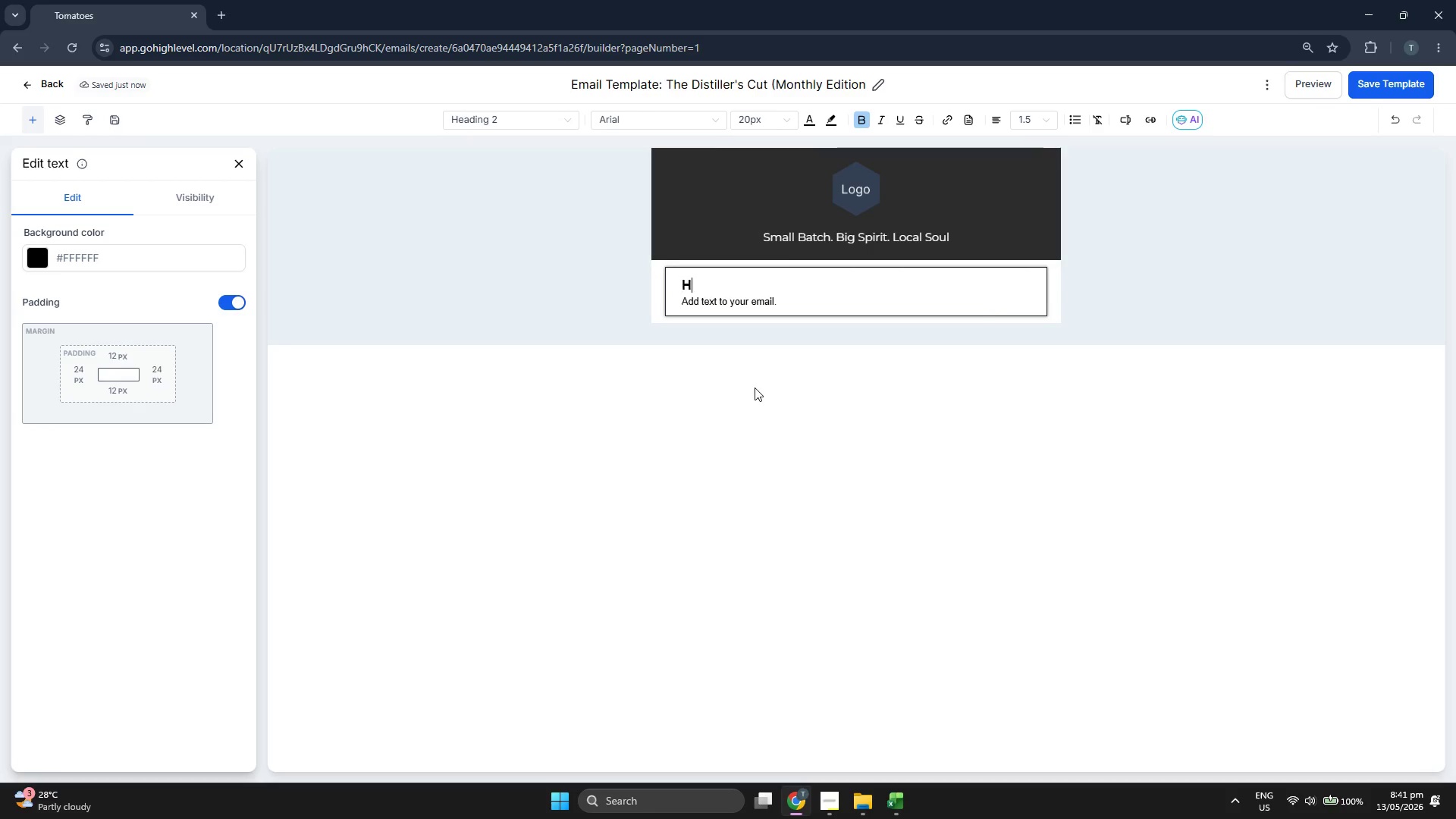 
key(H)
 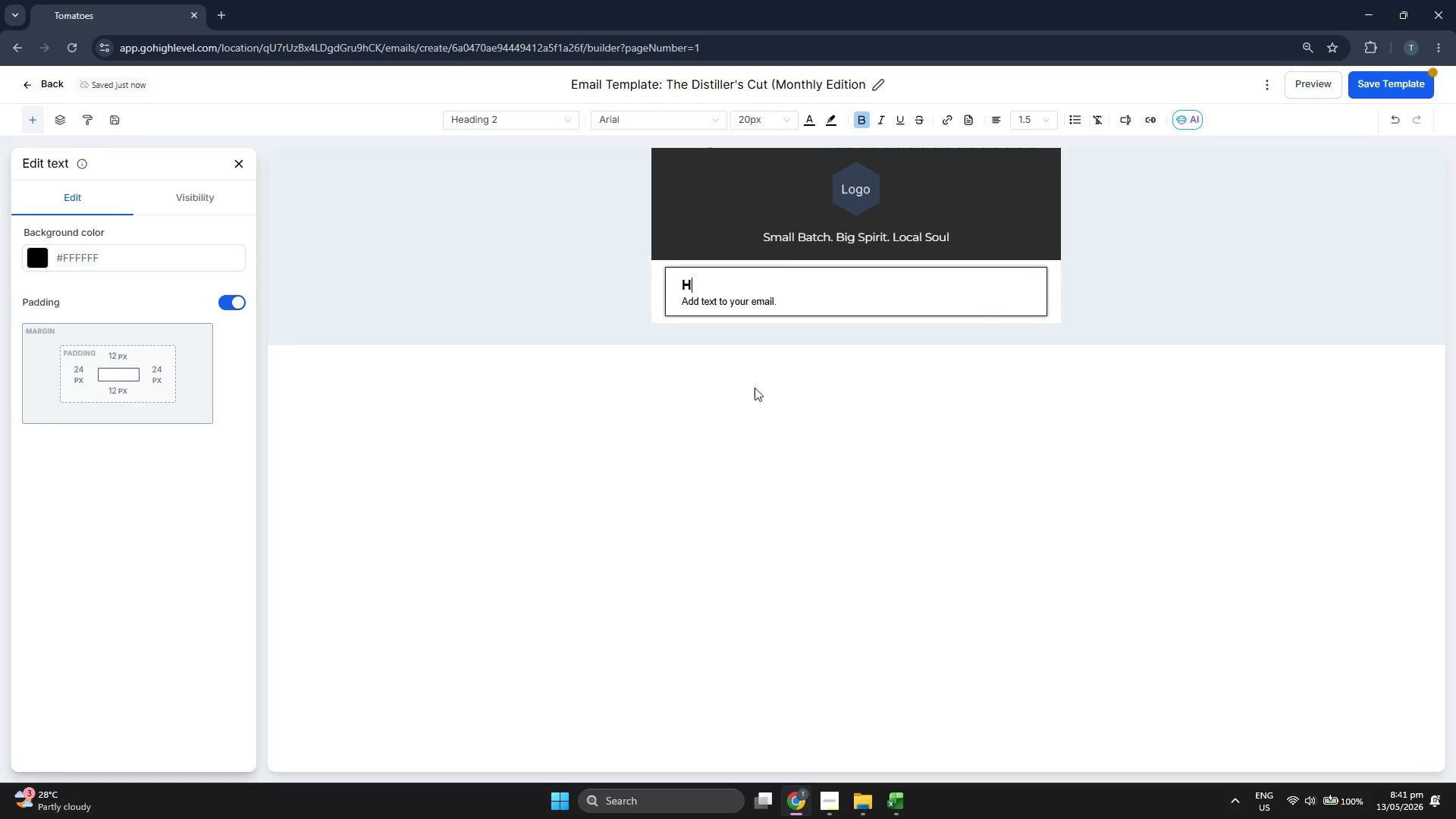 
key(CapsLock)
 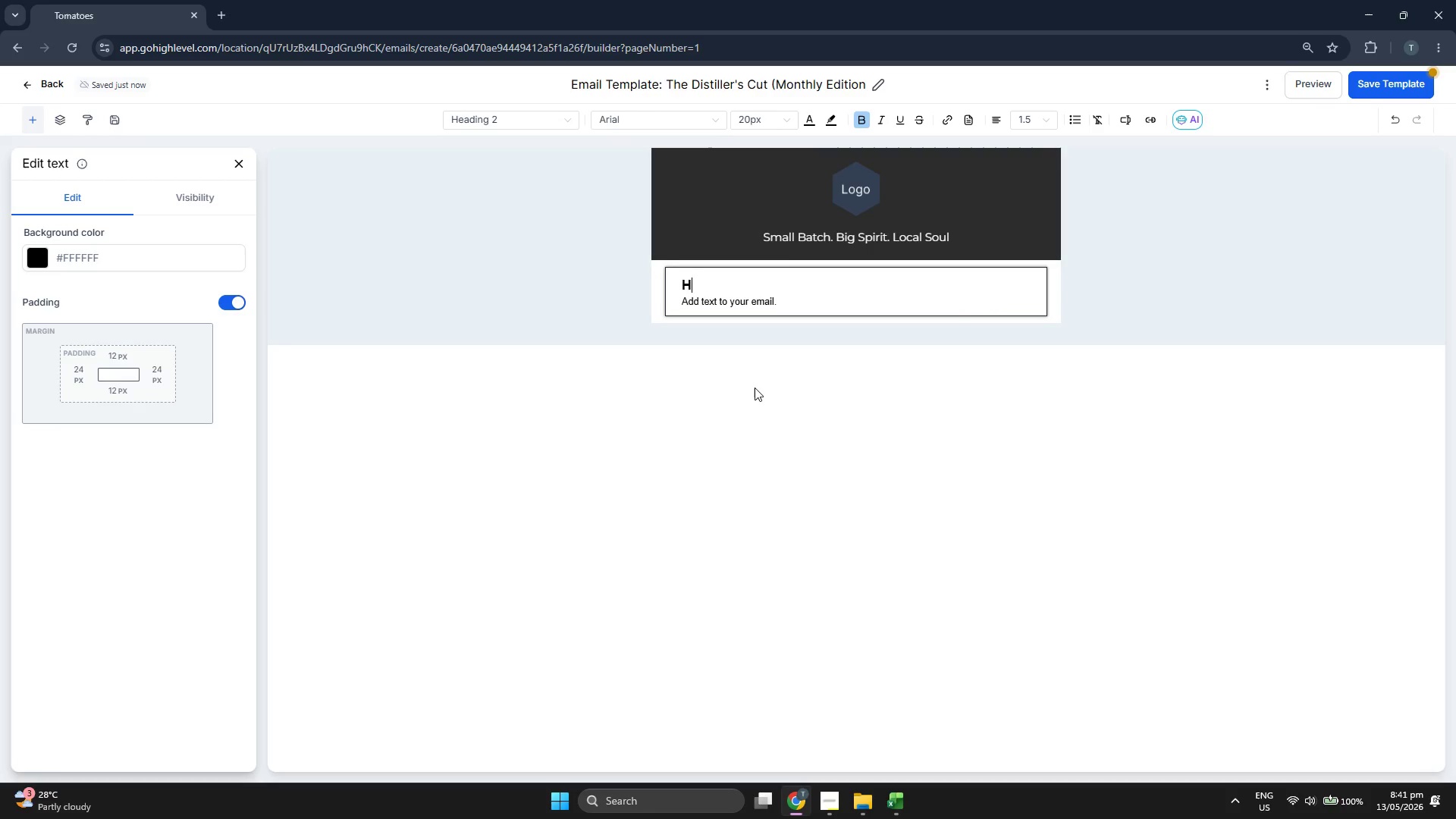 
key(E)
 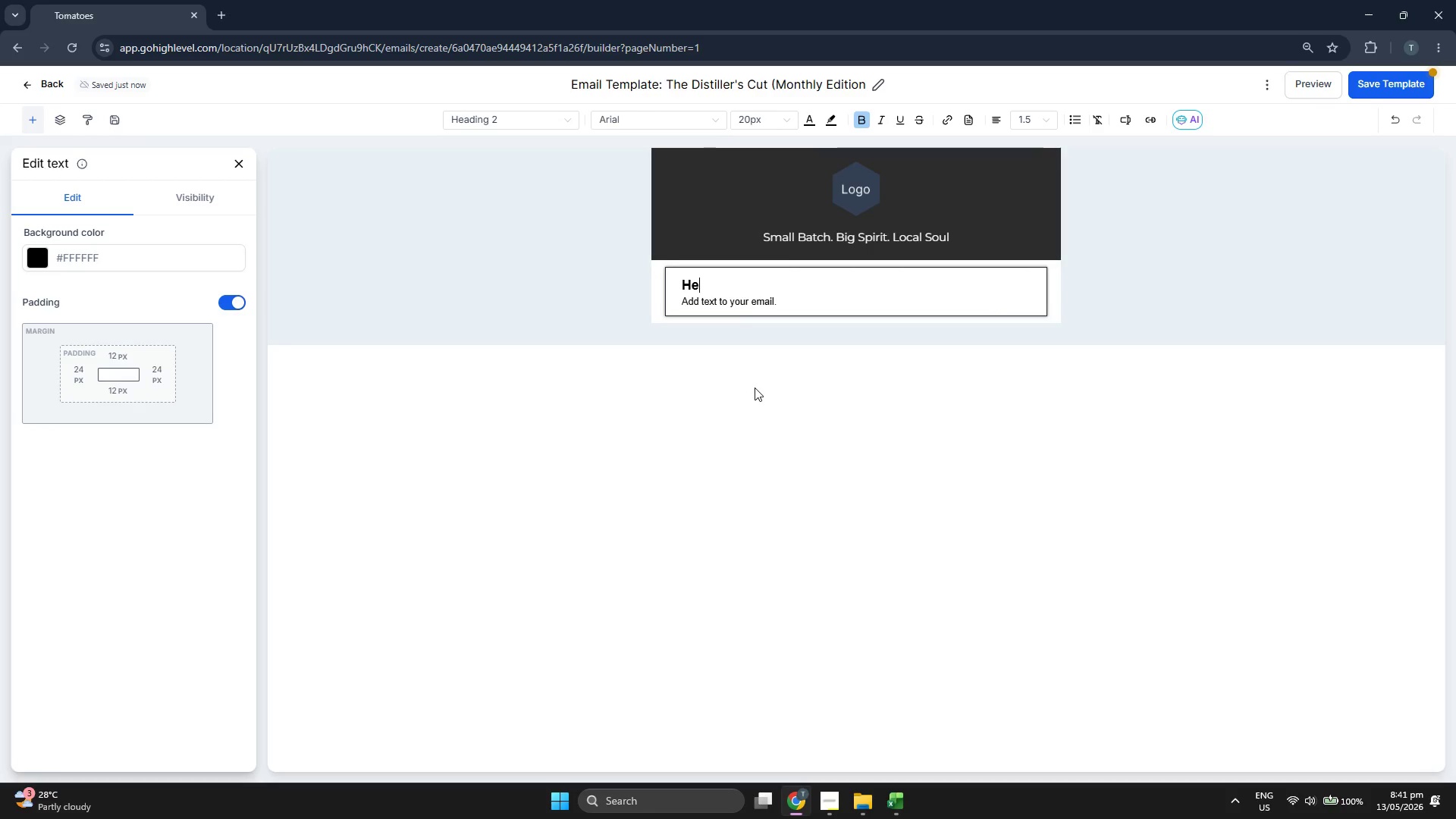 
key(Backspace)
 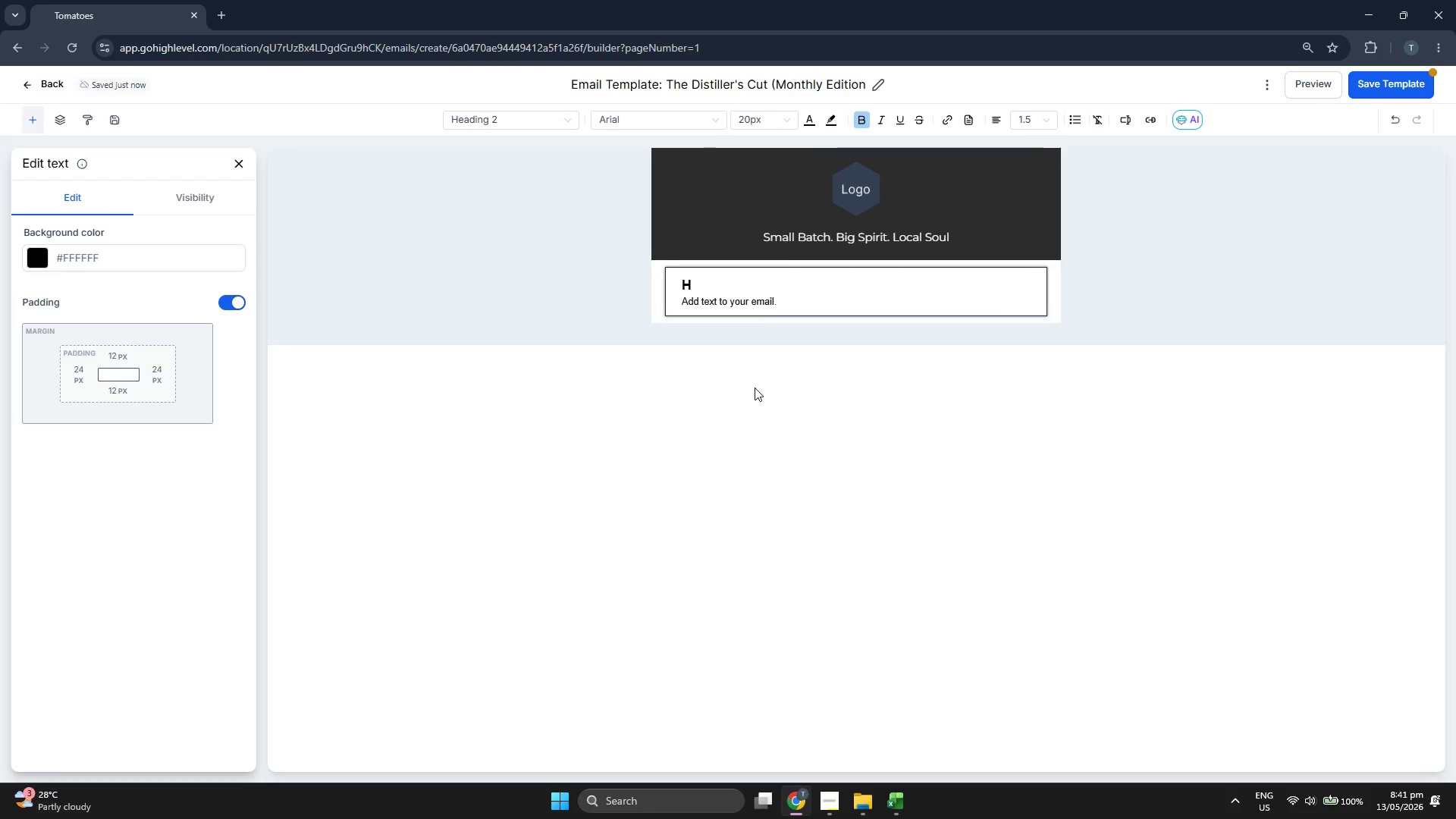 
key(Backspace)
 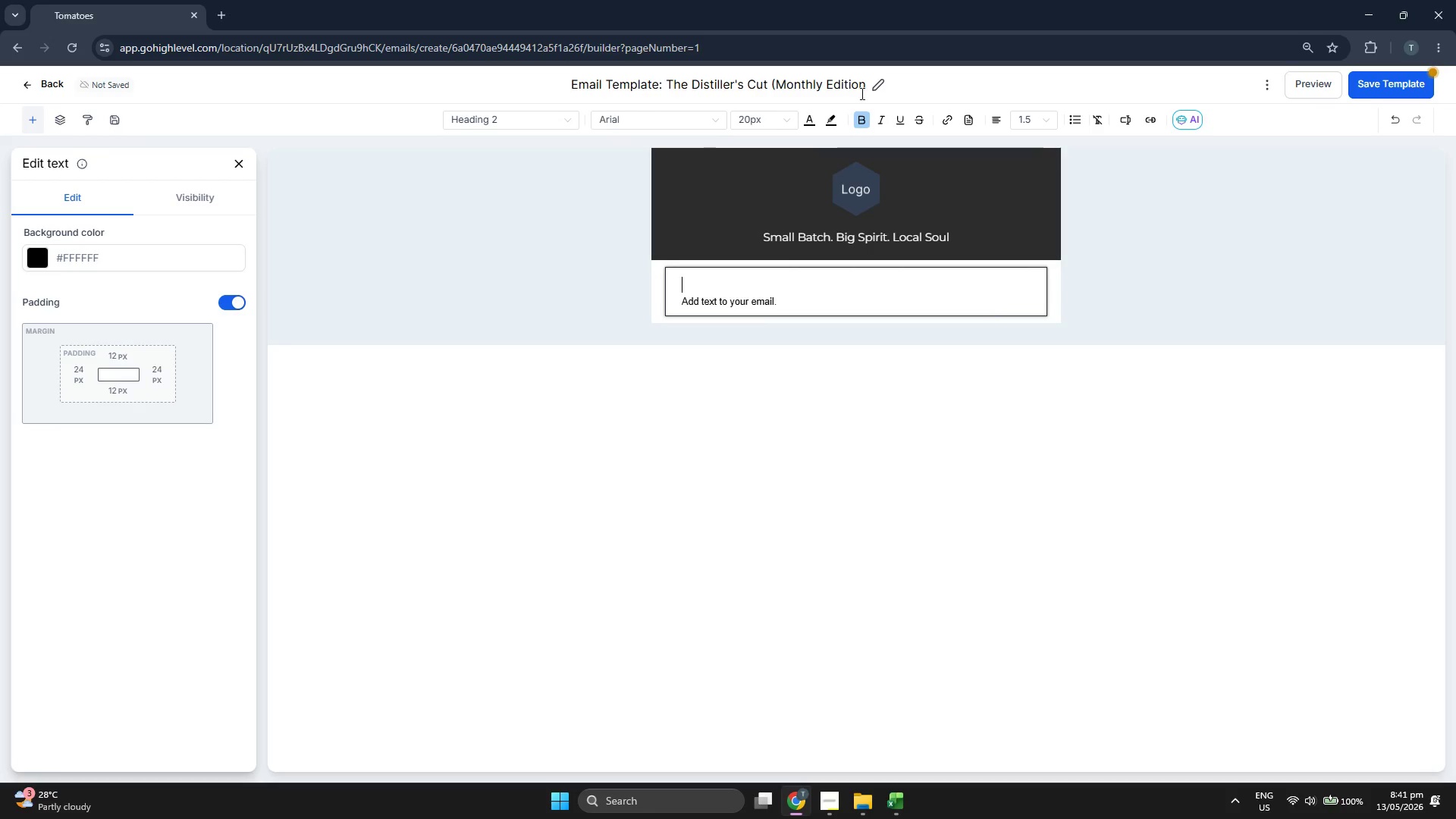 
left_click([864, 125])
 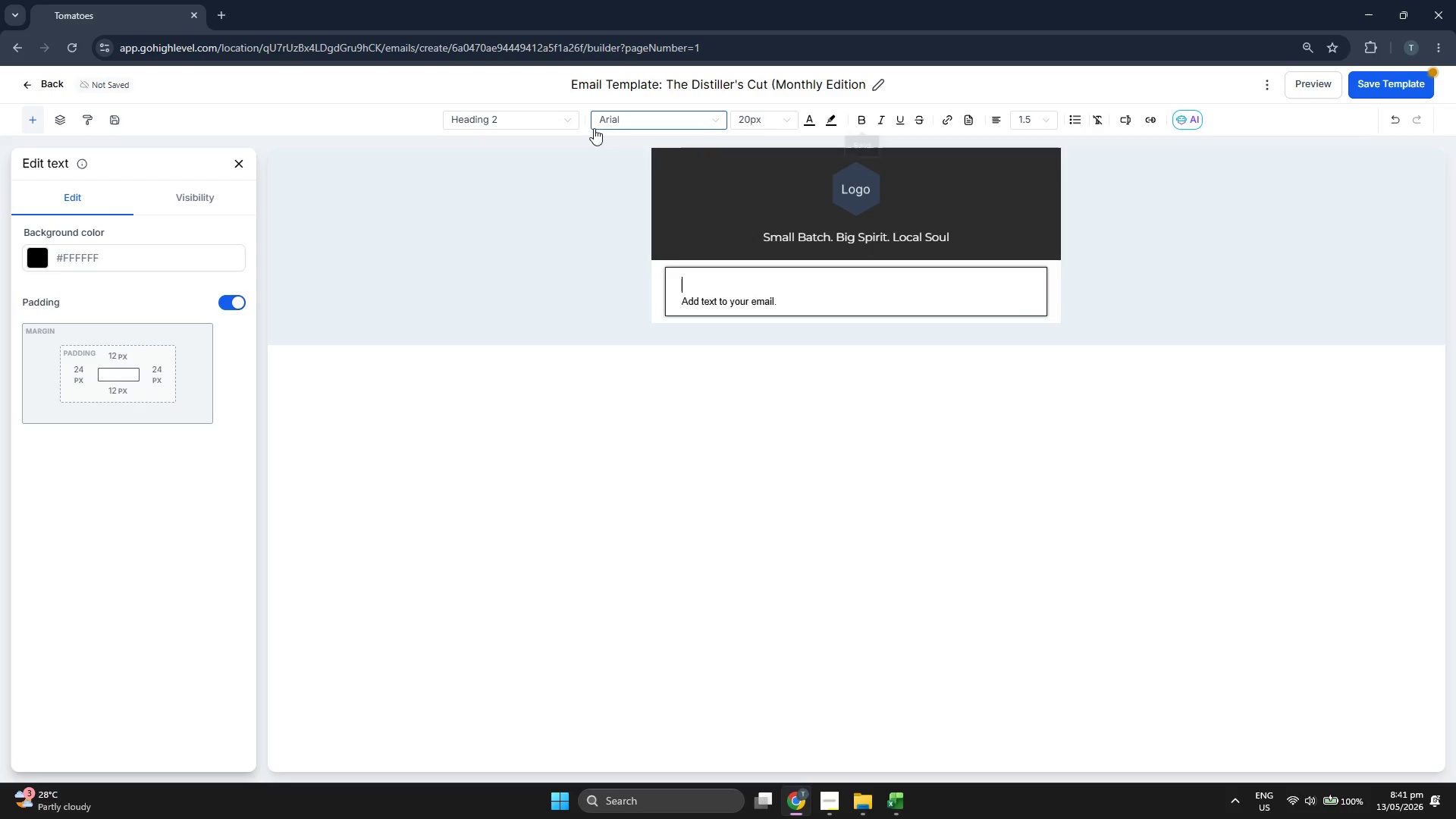 
left_click([610, 122])
 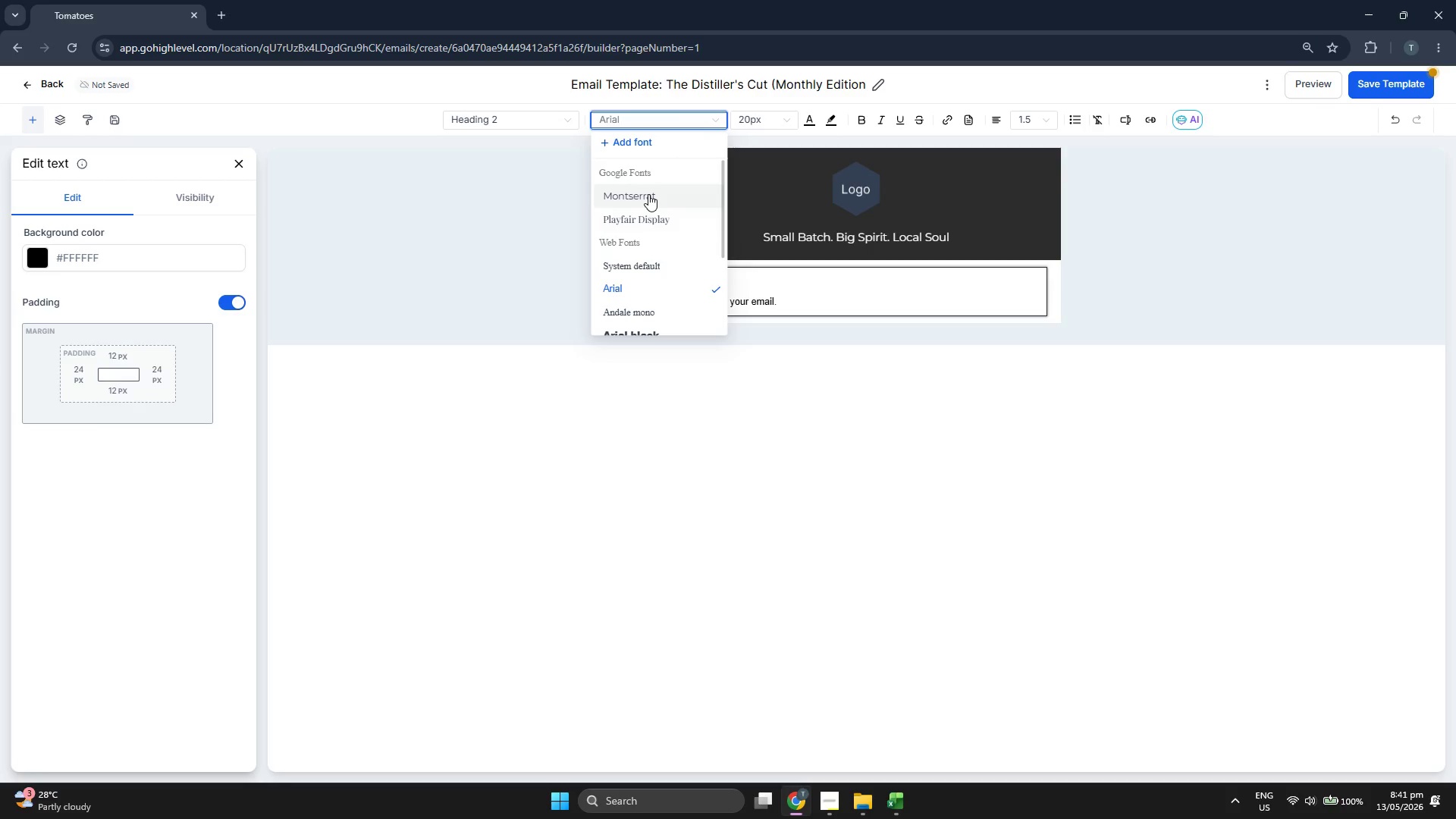 
left_click([654, 221])
 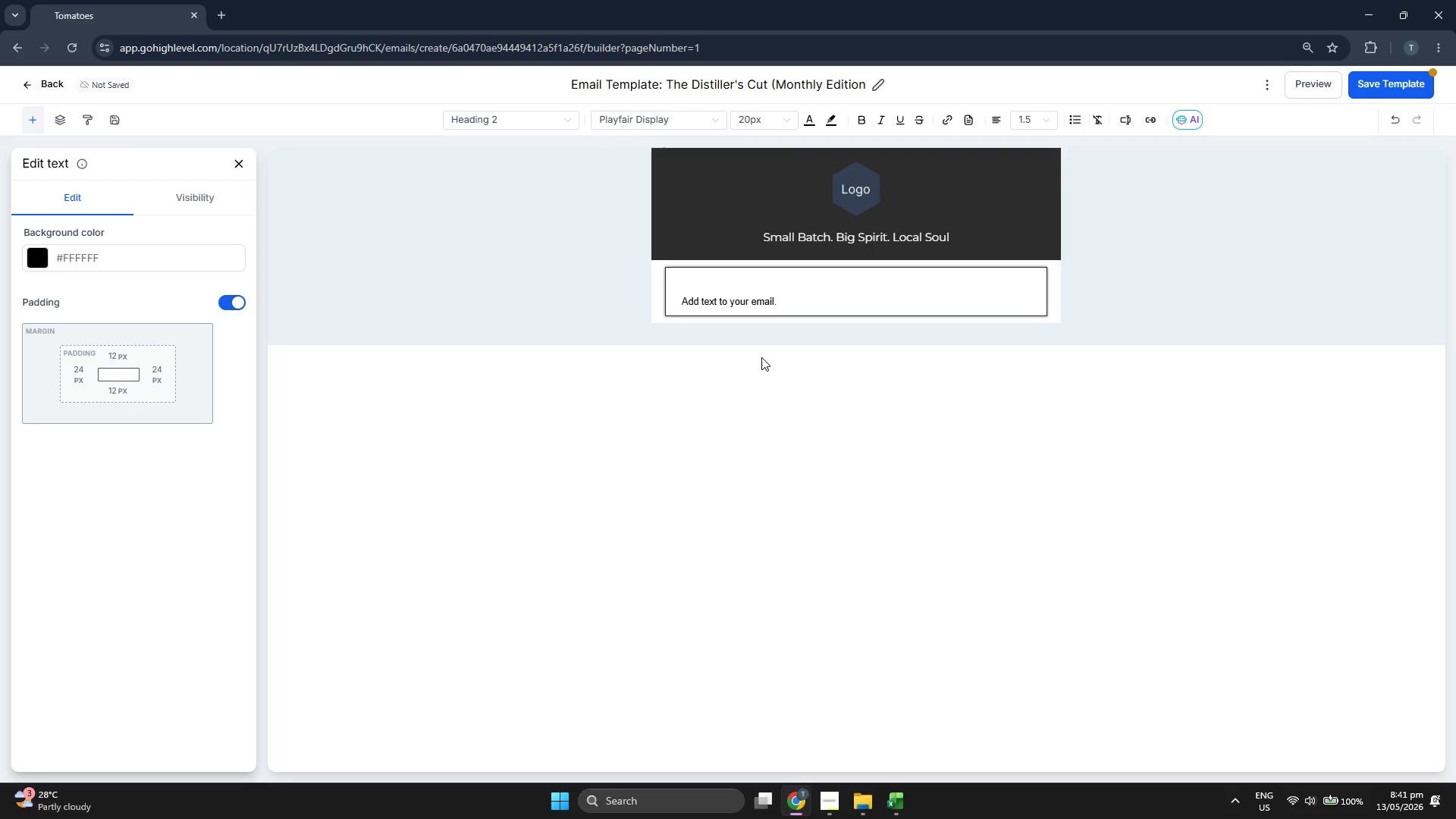 
type(e)
key(Backspace)
type(Hello {{contact.first_name}},)
 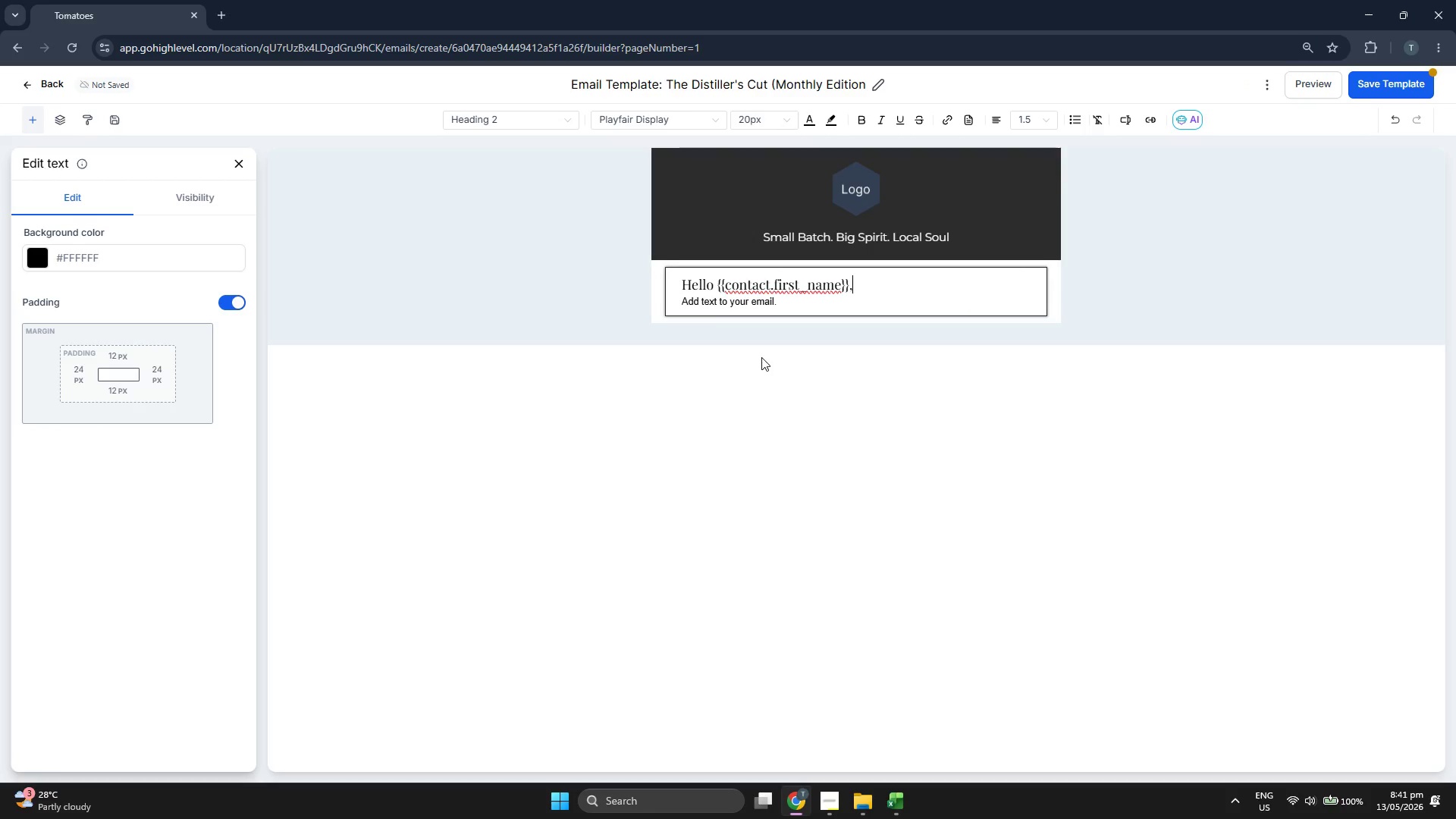 
 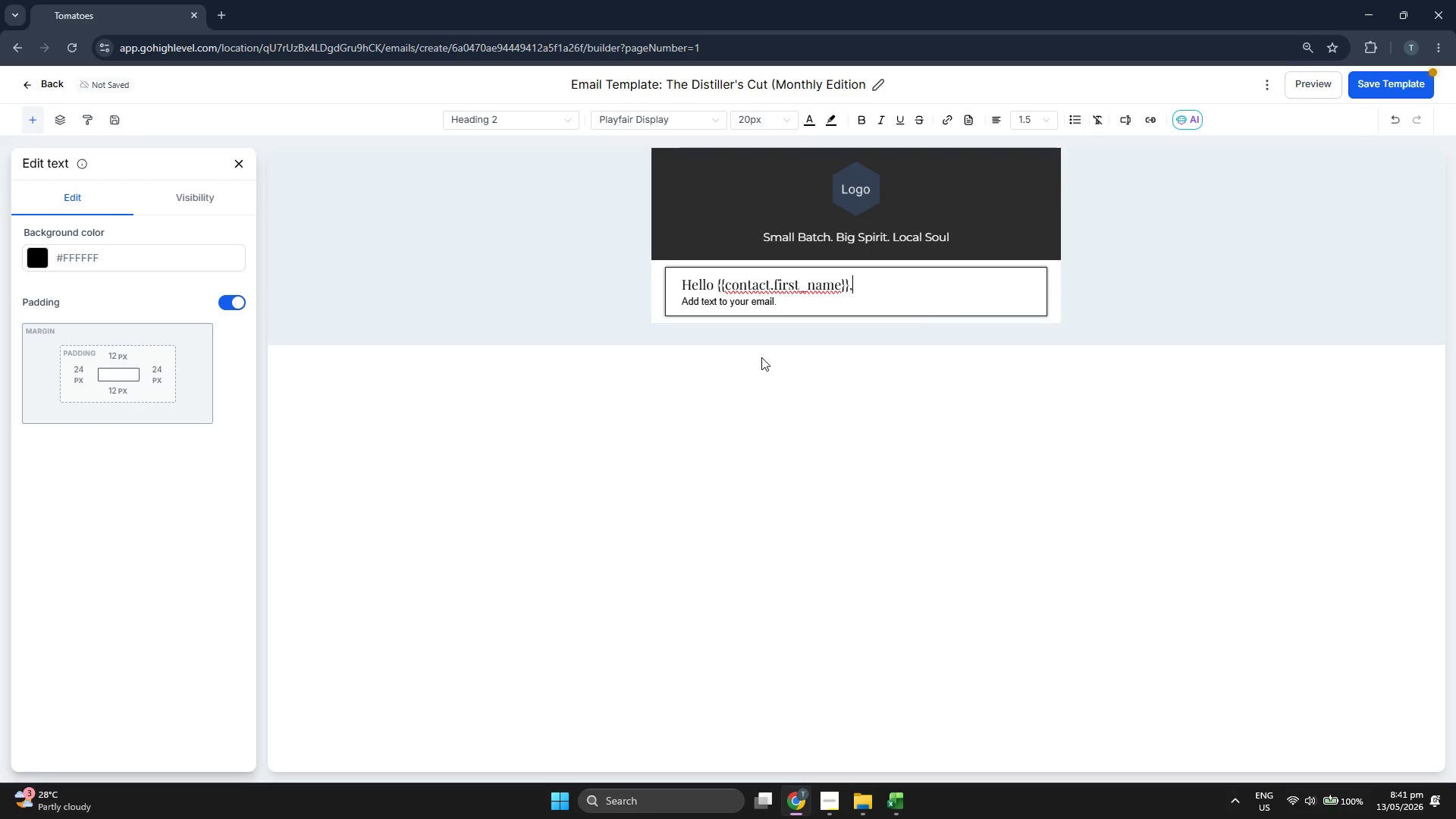 
key(ArrowDown)
 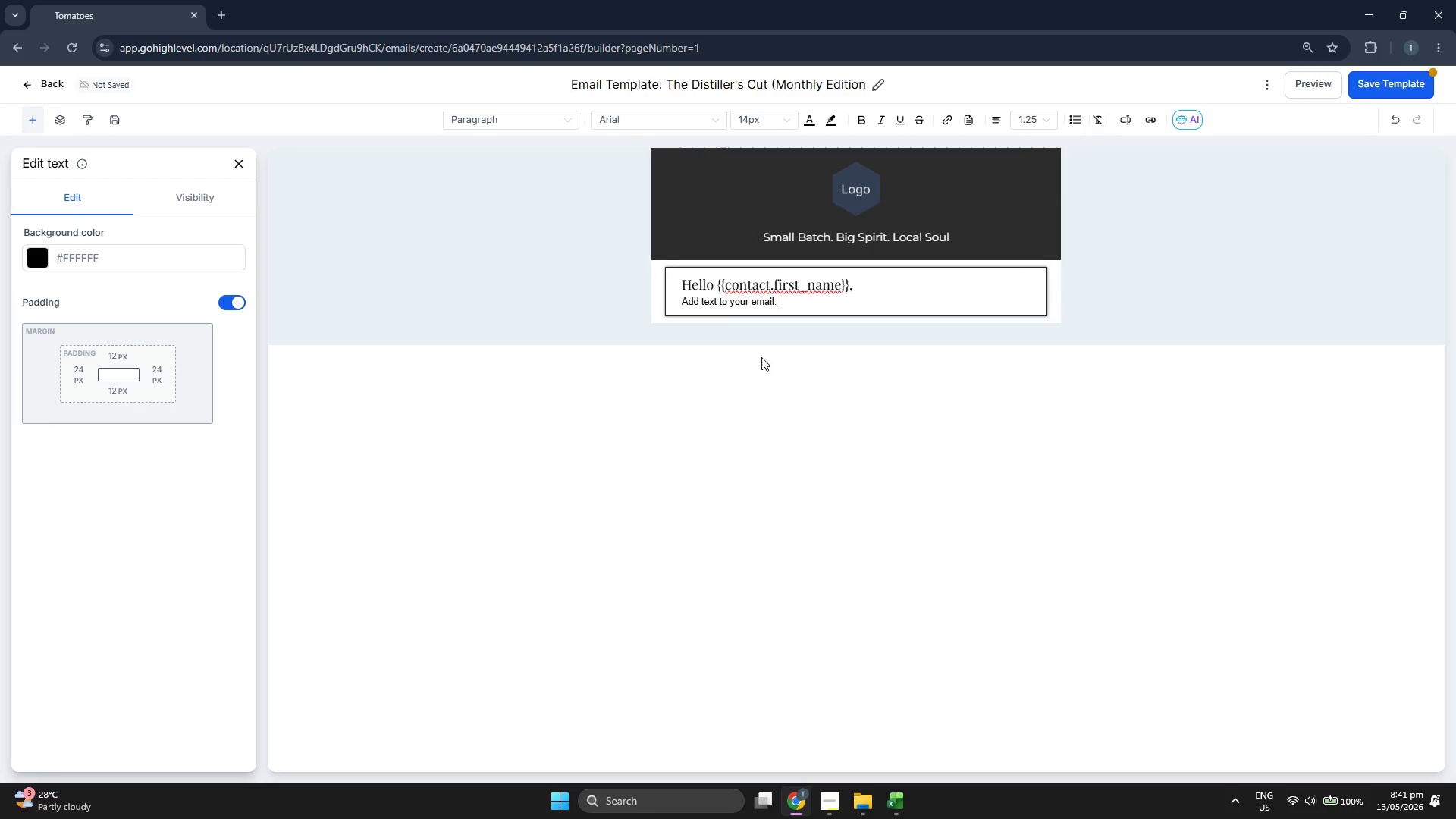 
key(Backspace)
 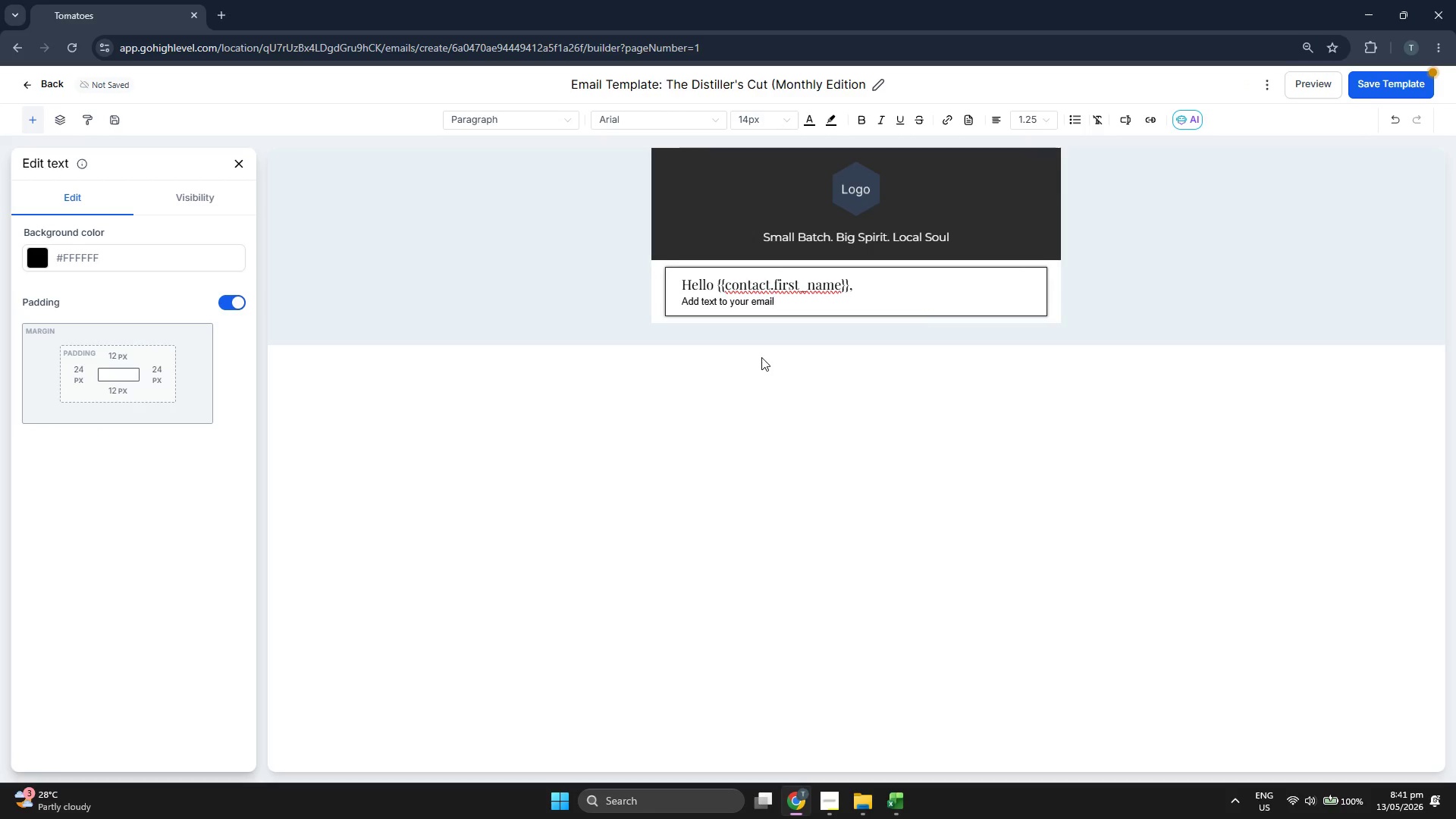 
key(Backspace)
 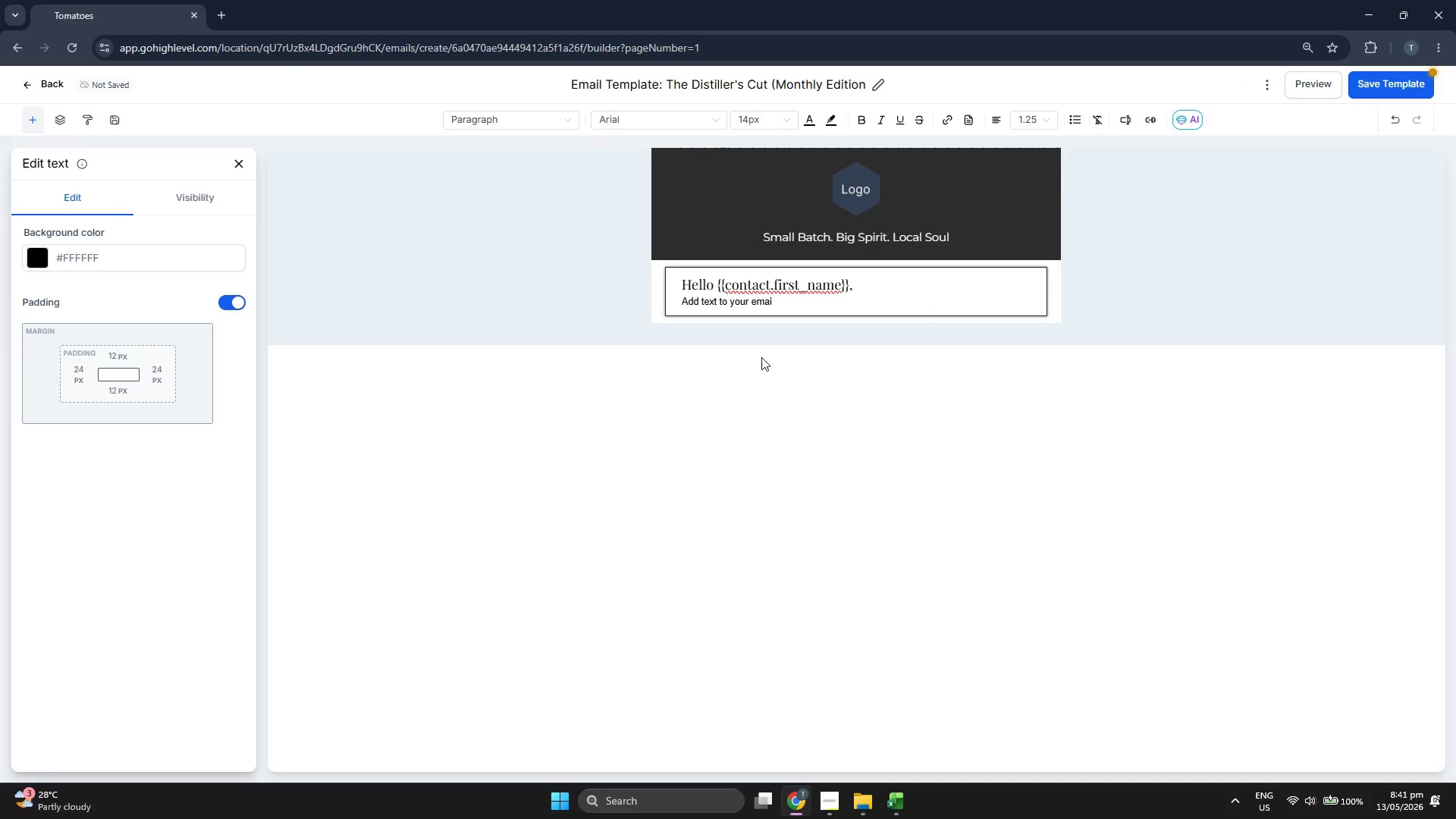 
key(Backspace)
 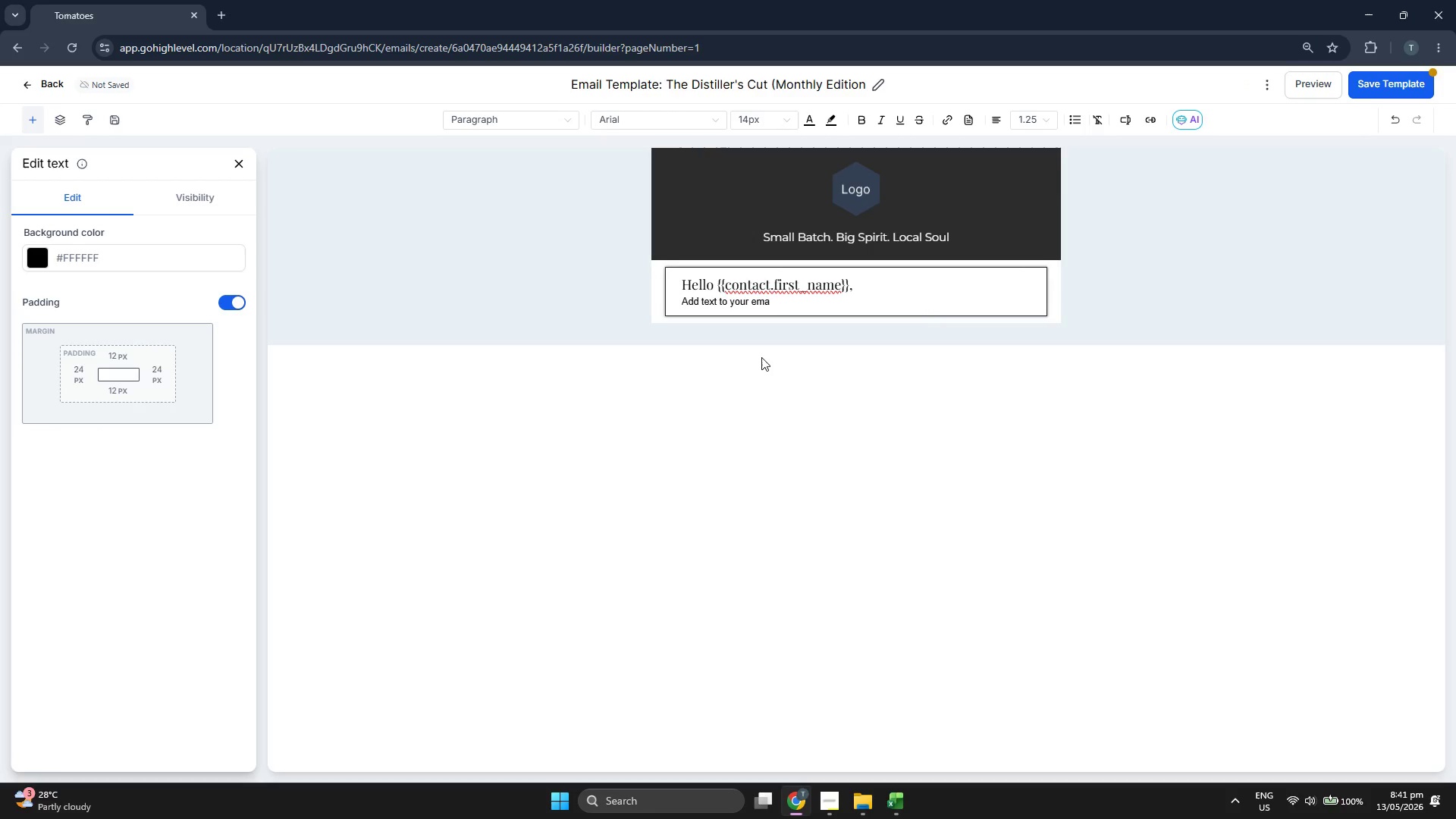 
key(Backspace)
 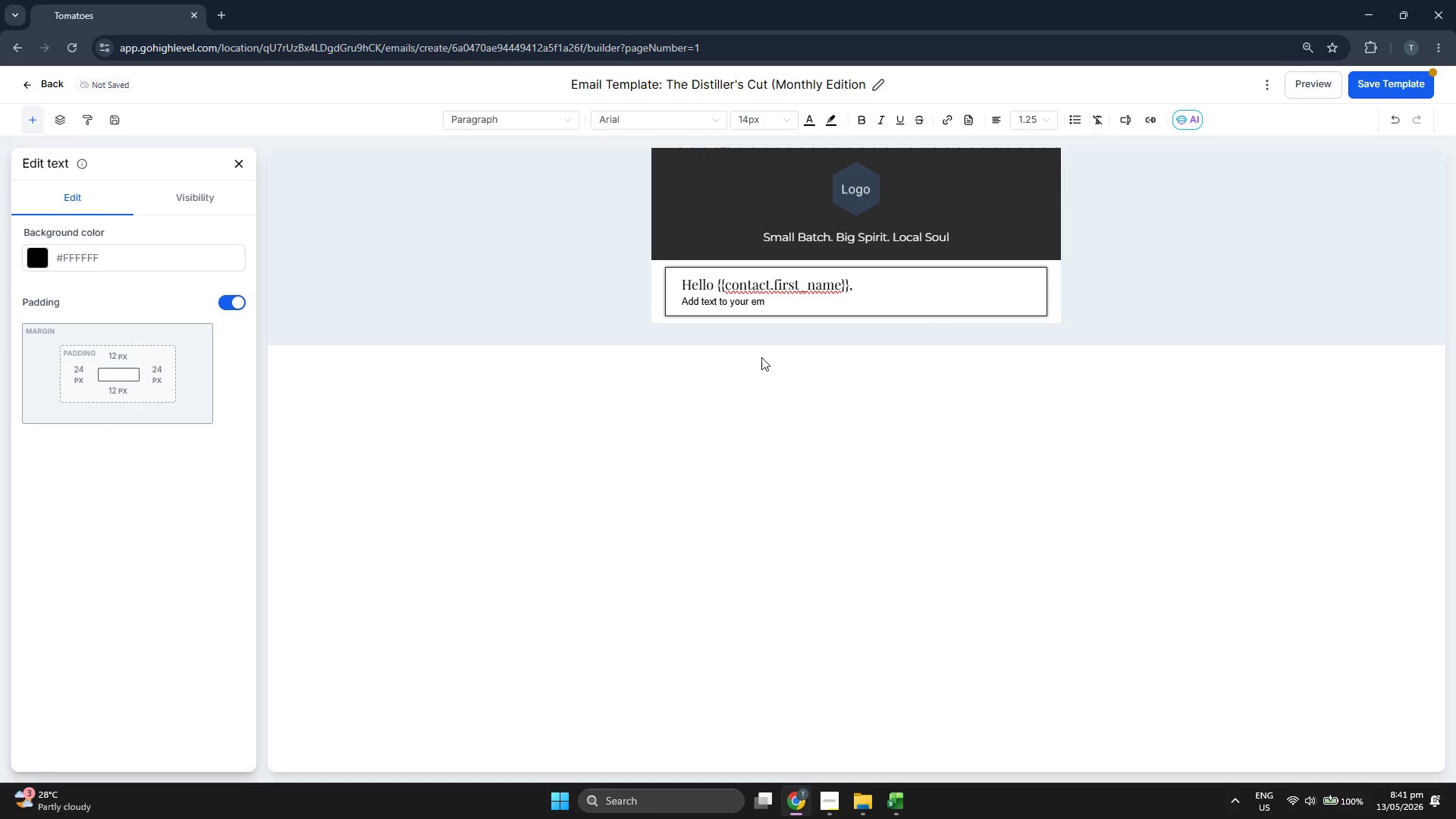 
key(Backspace)
 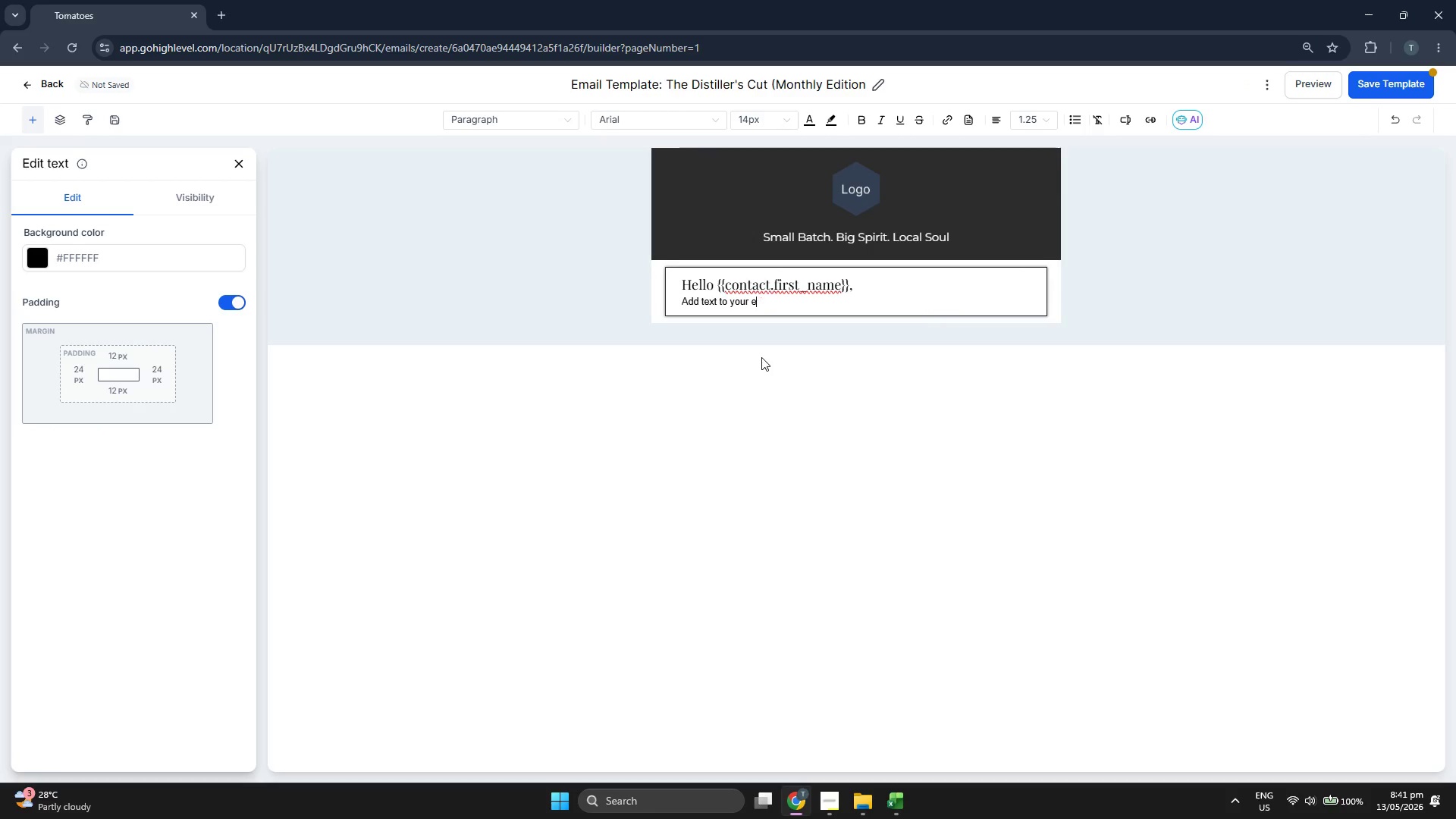 
key(Backspace)
 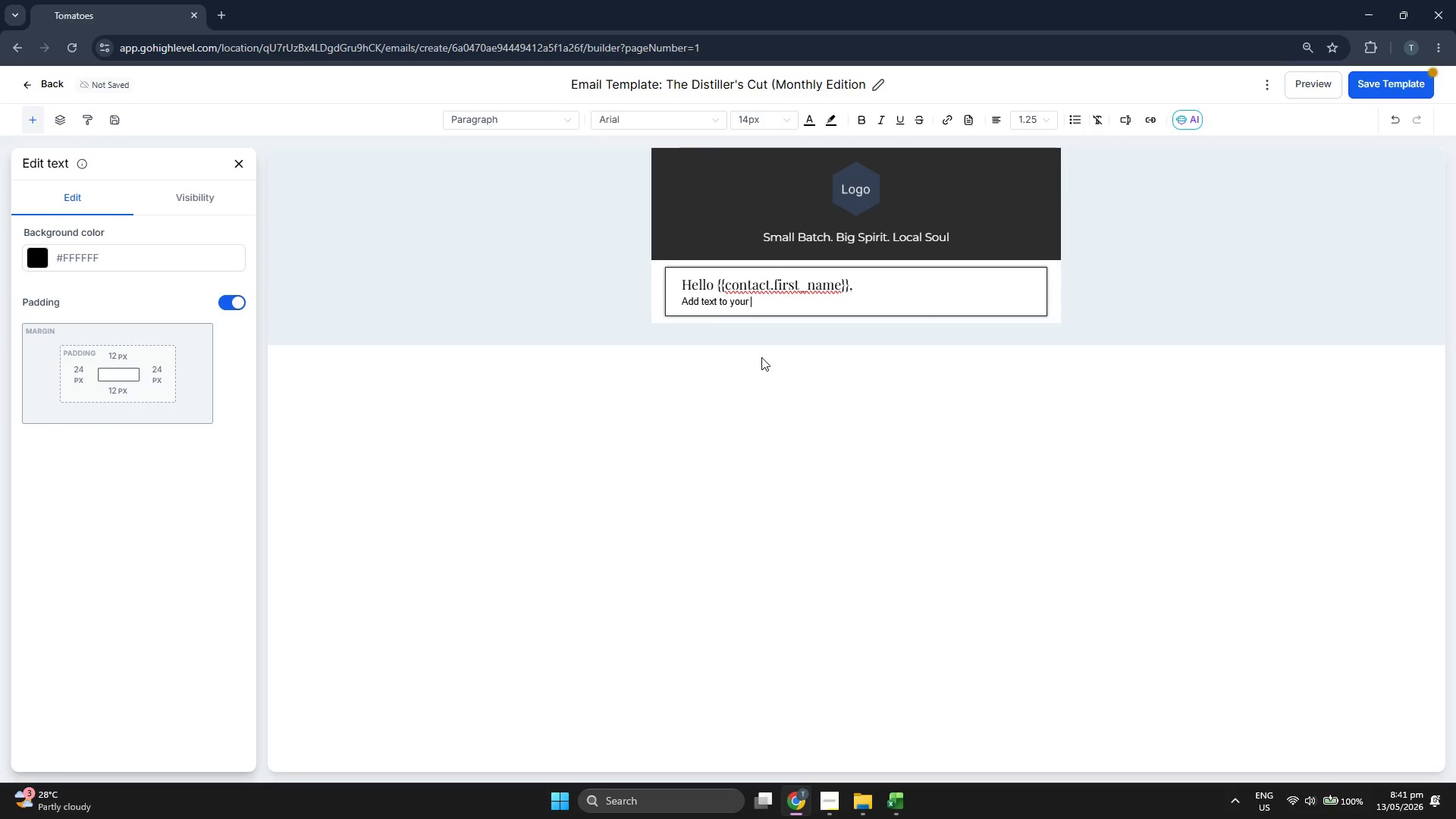 
key(Backspace)
 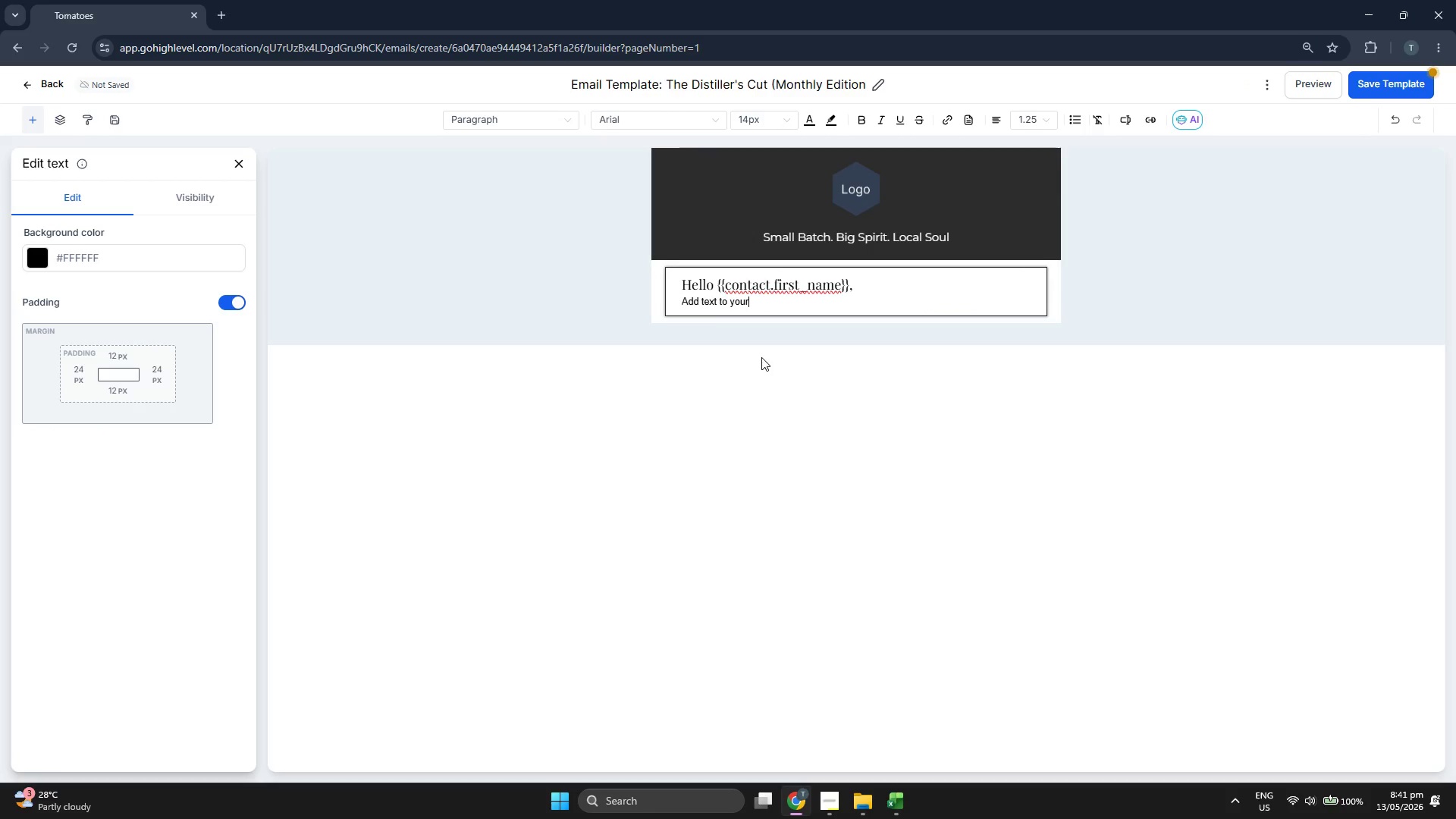 
key(Backspace)
 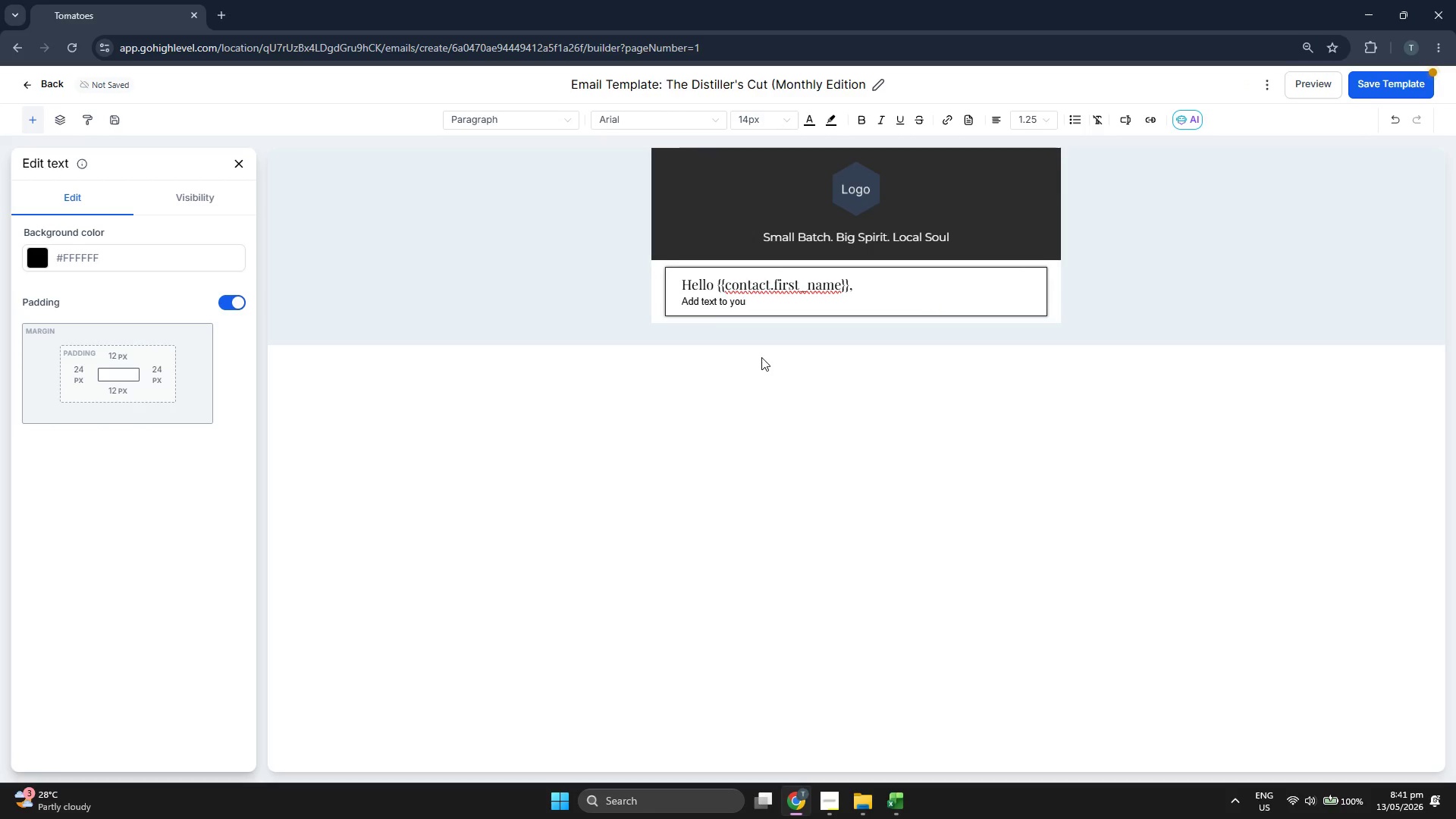 
key(Backspace)
 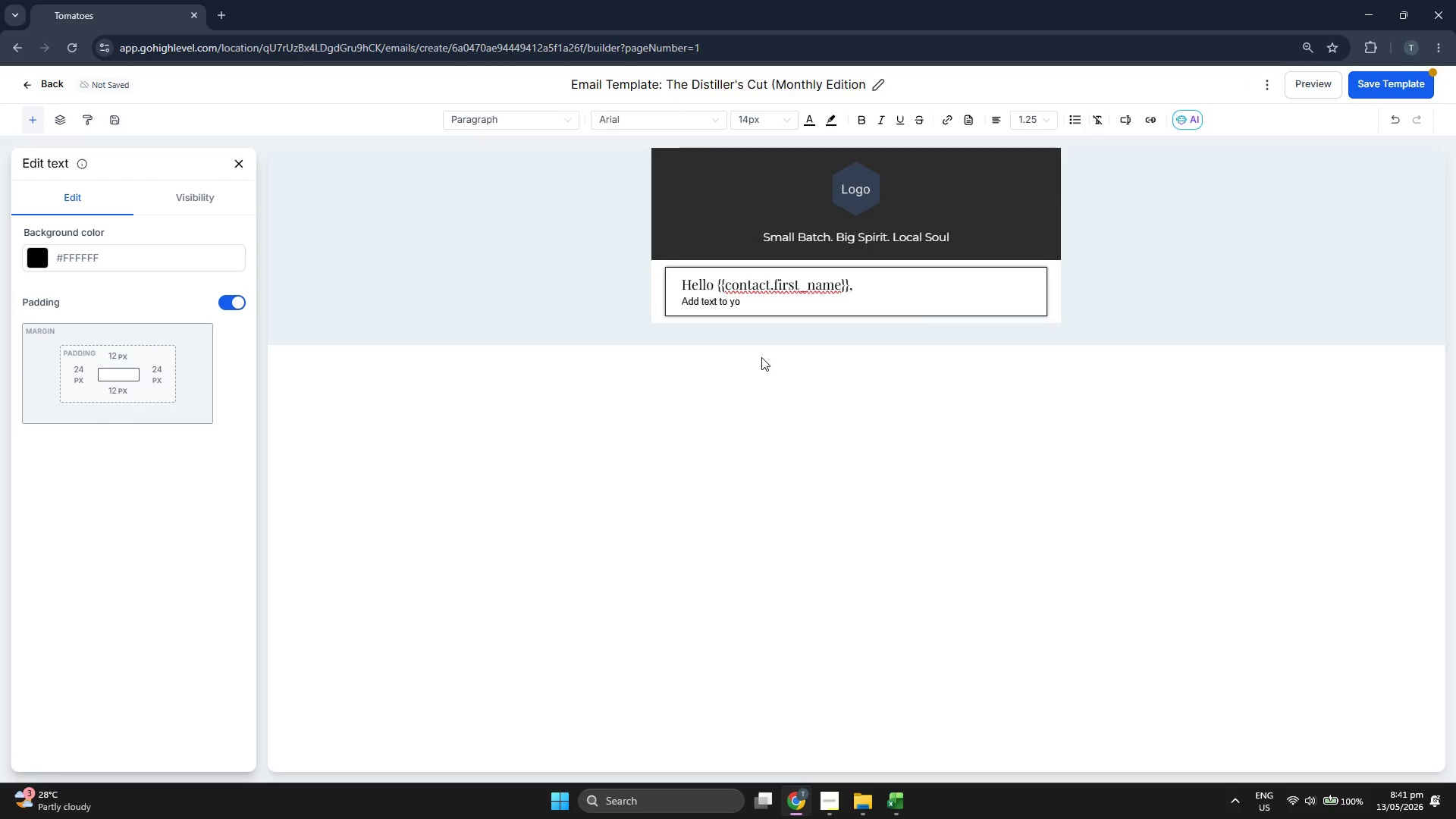 
key(Backspace)
 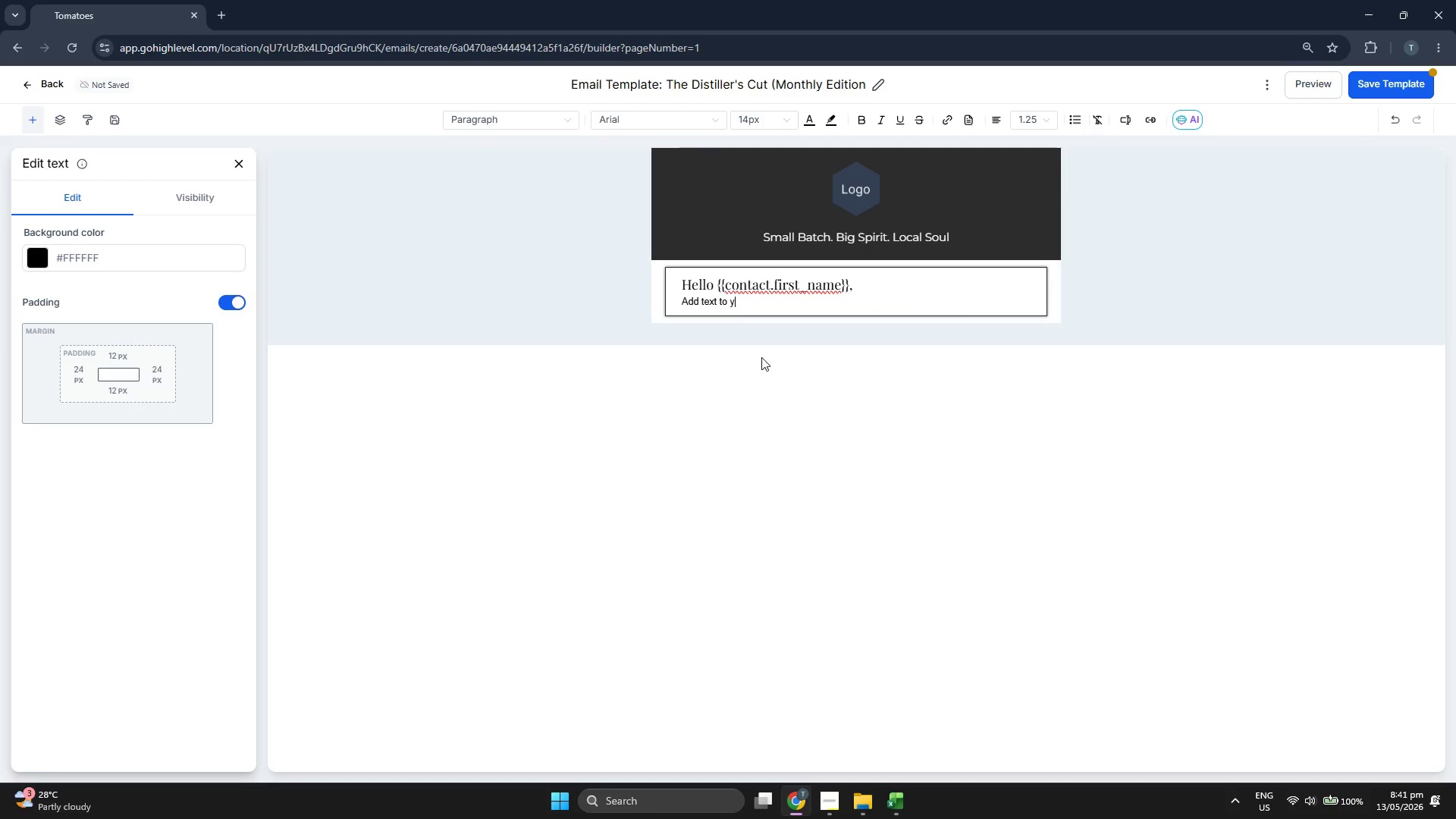 
key(Backspace)
 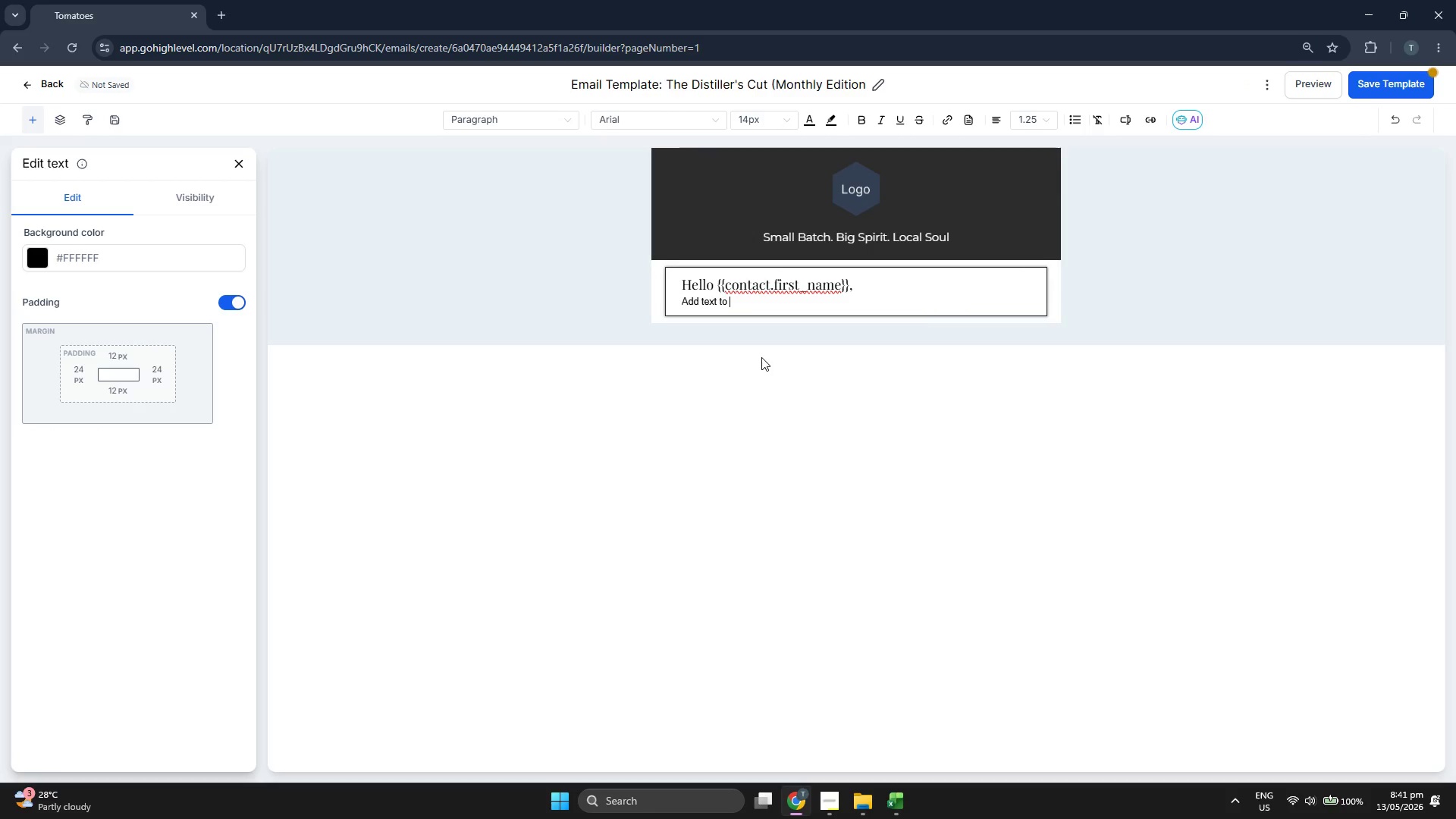 
key(Backspace)
 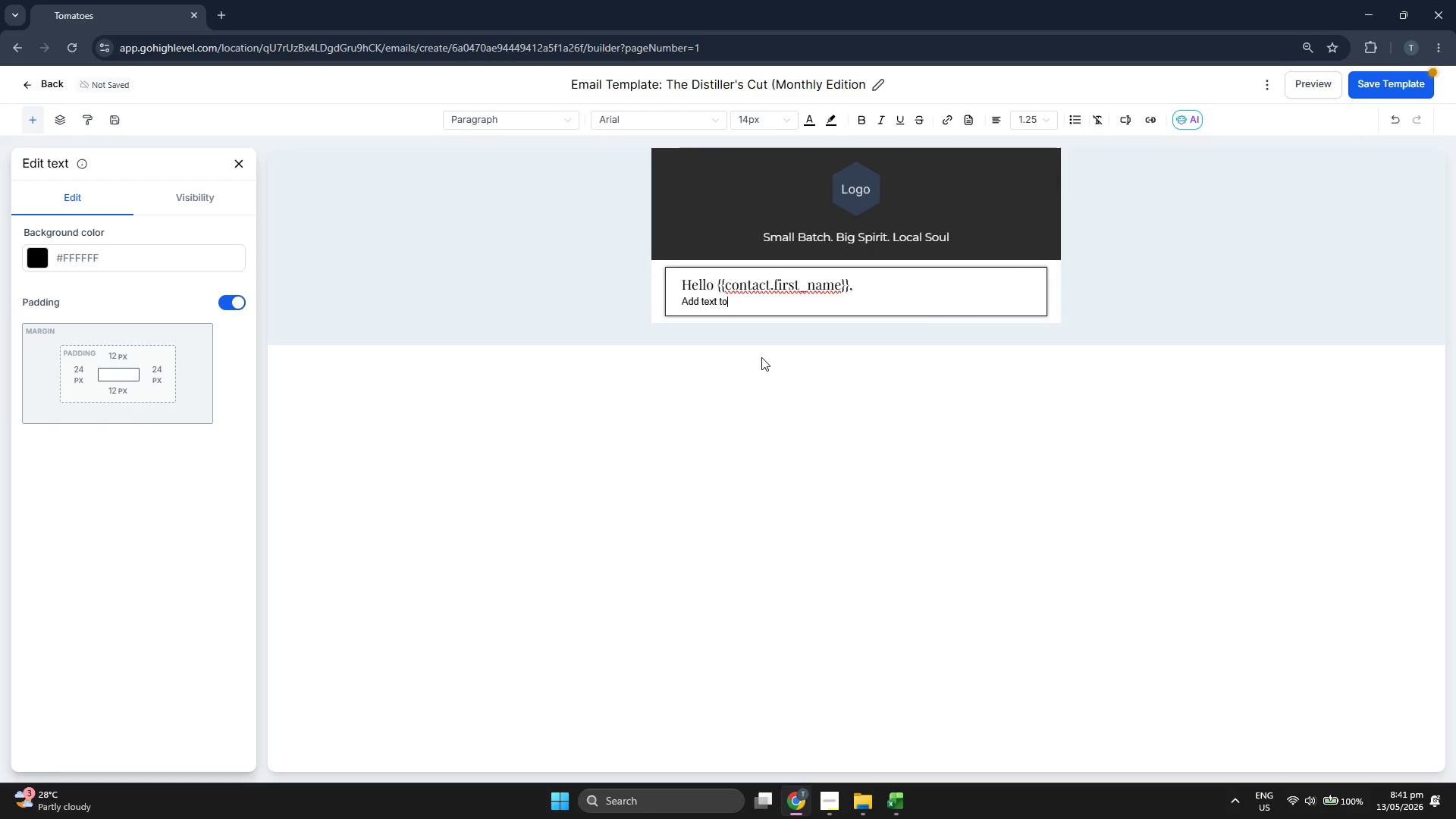 
key(Backspace)
 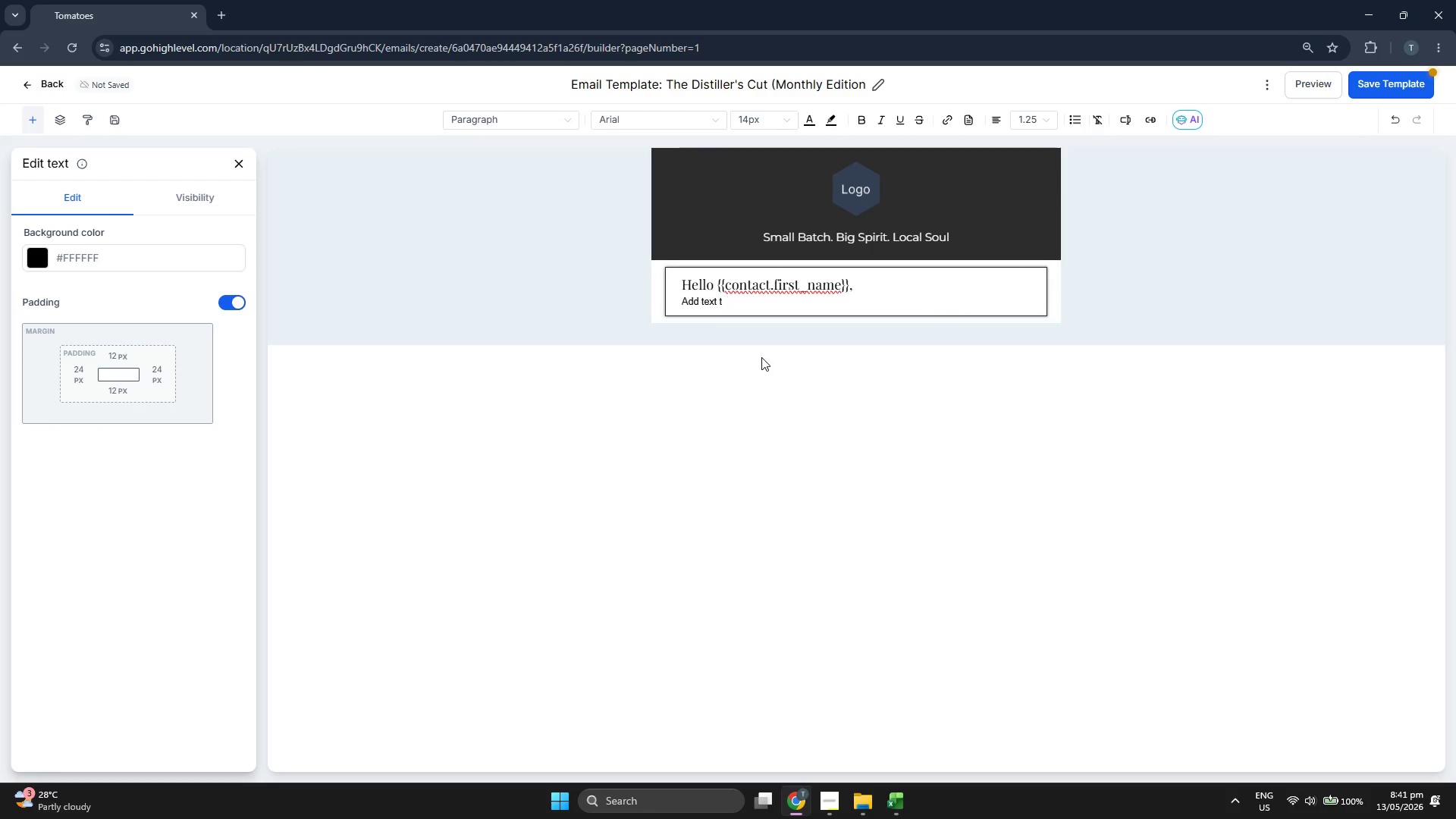 
key(Backspace)
 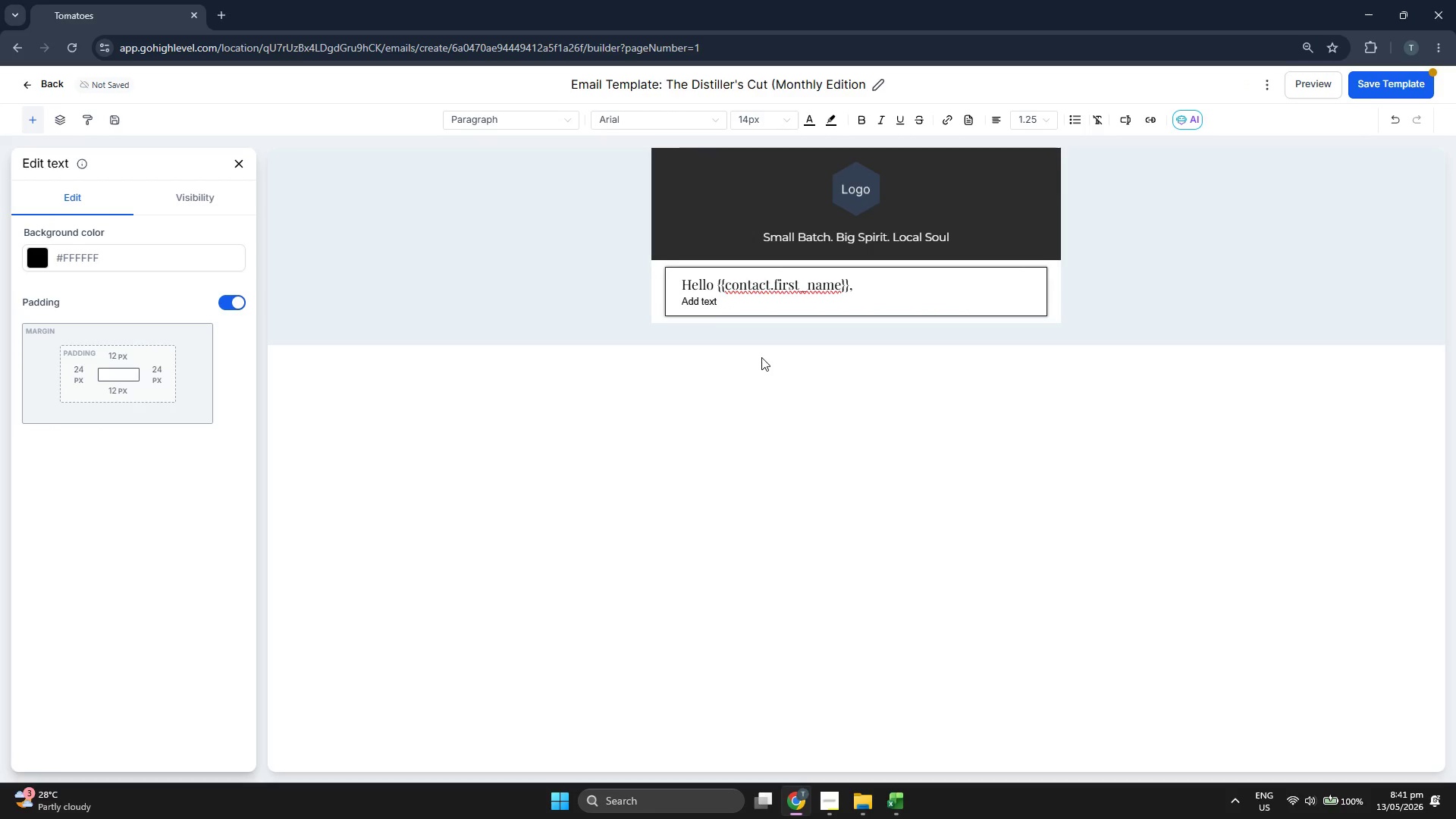 
key(Backspace)
 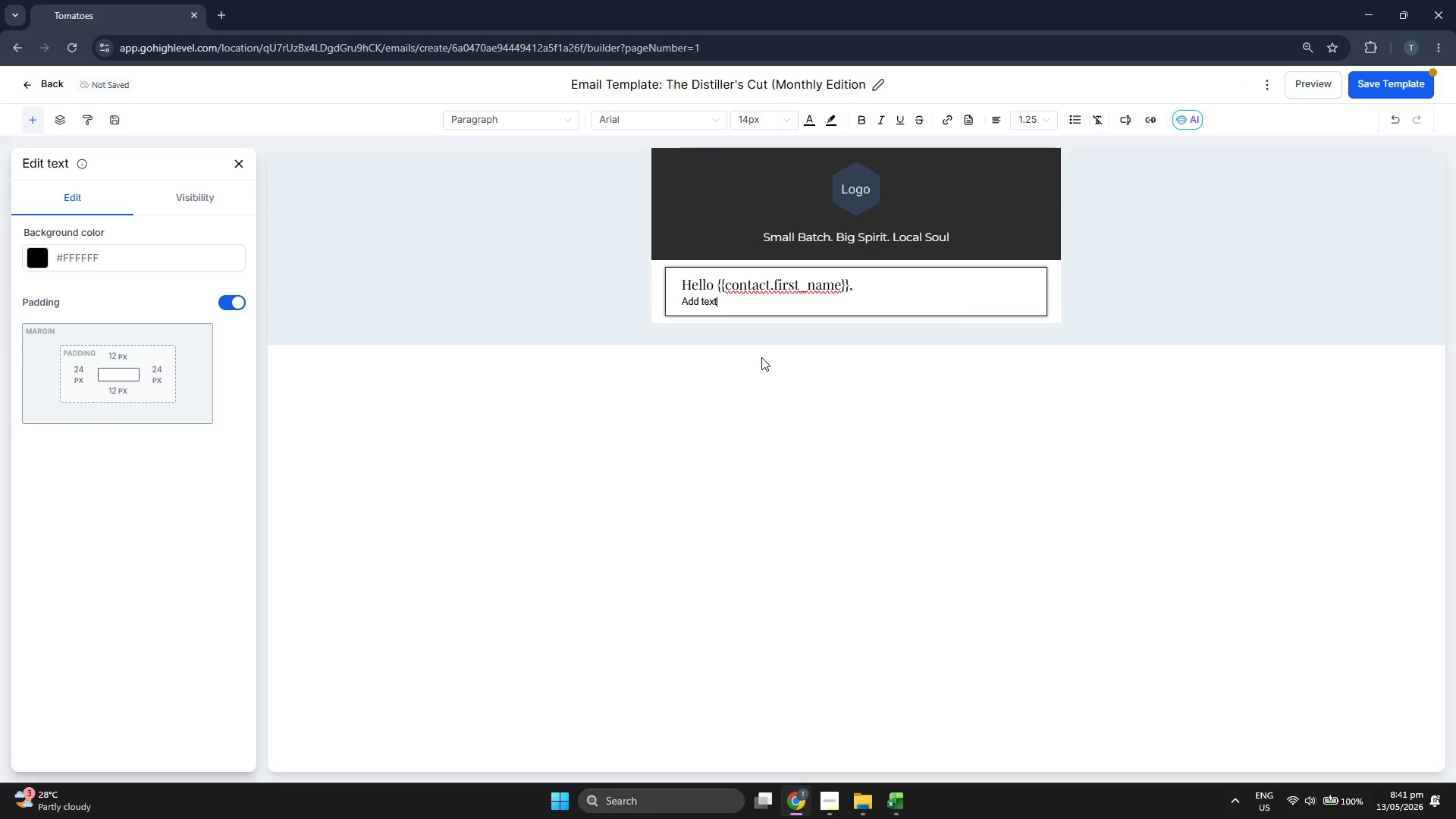 
key(Backspace)
 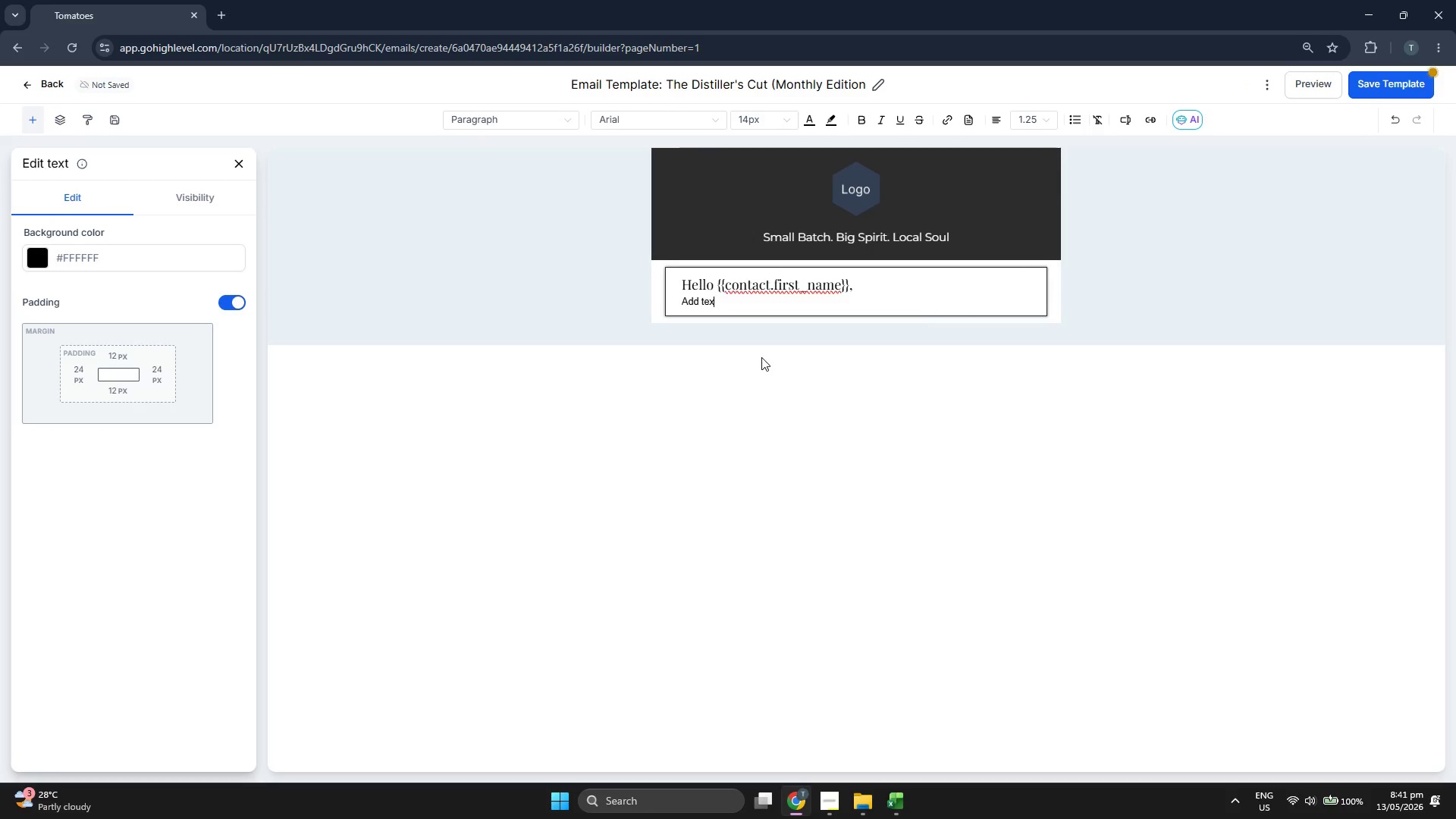 
key(Backspace)
 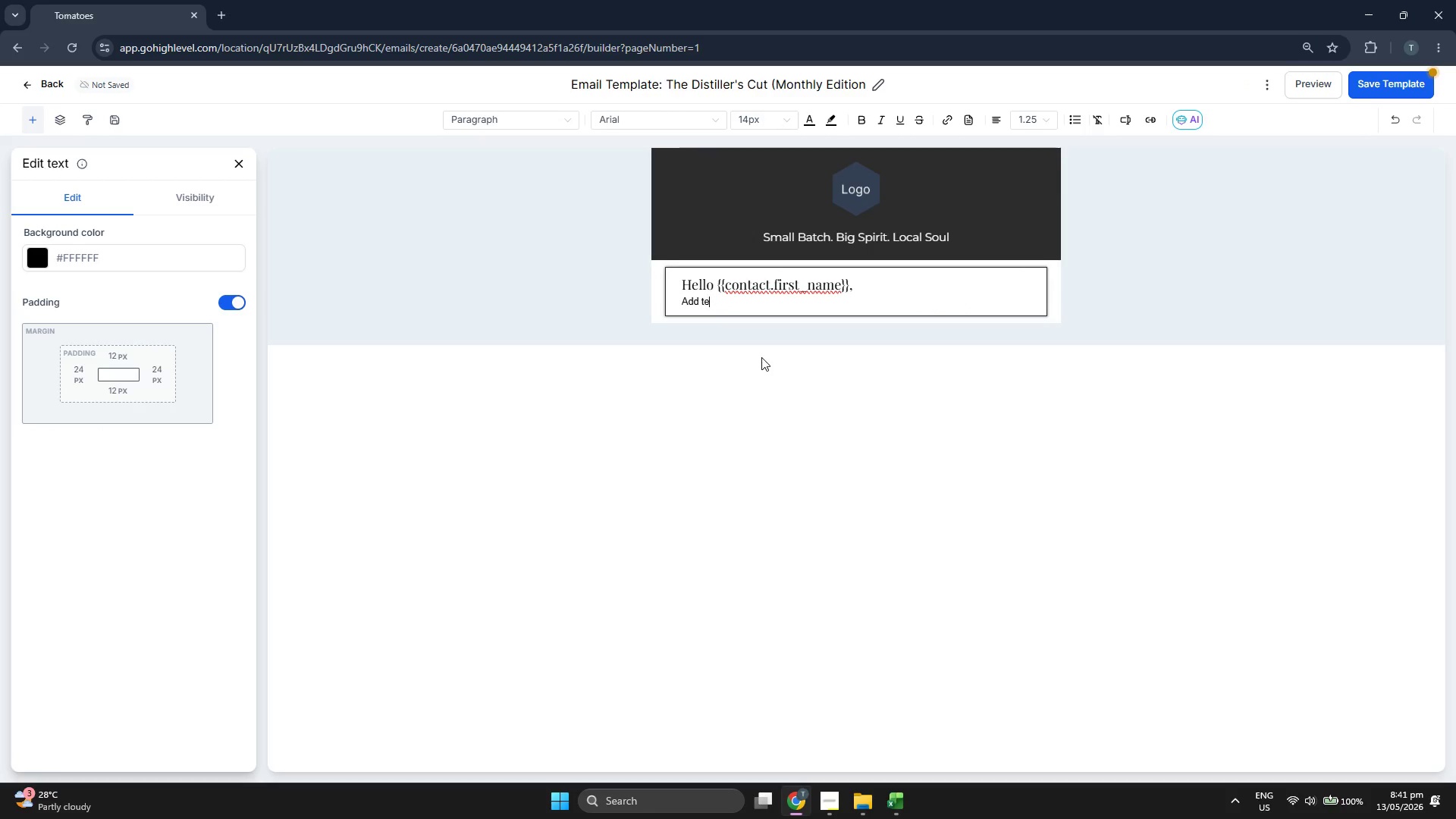 
key(Backspace)
 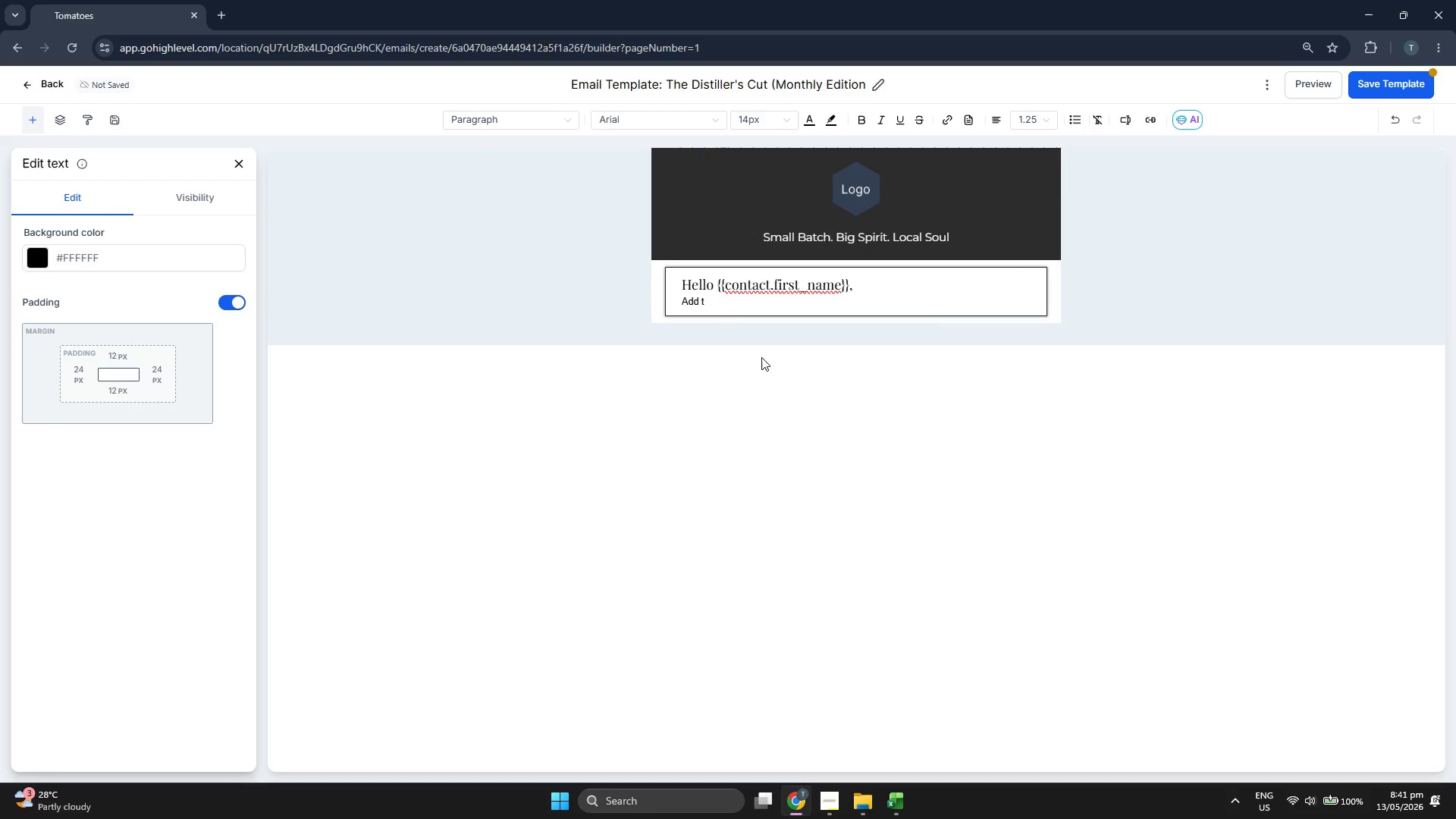 
key(Backspace)
 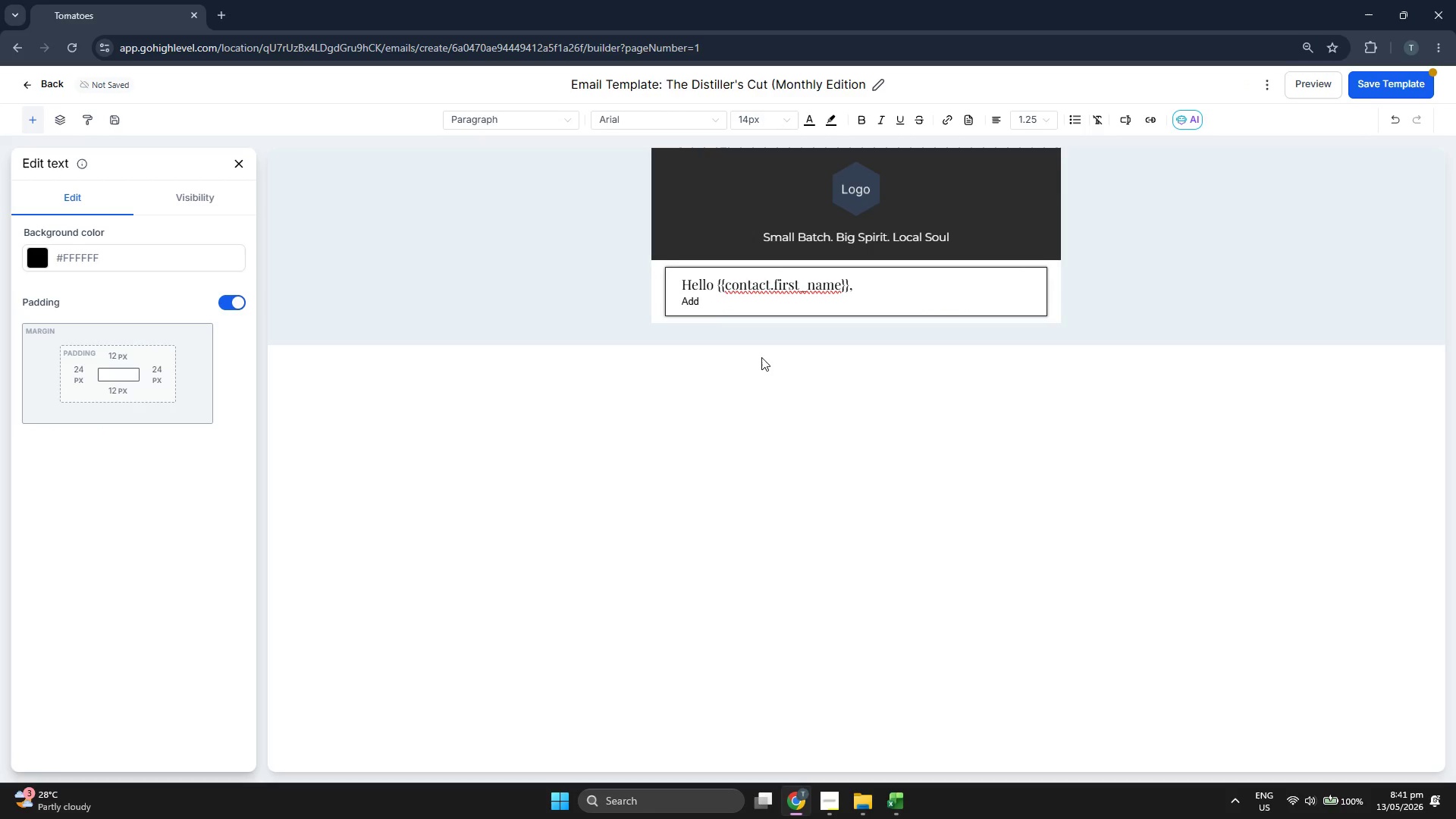 
key(Backspace)
 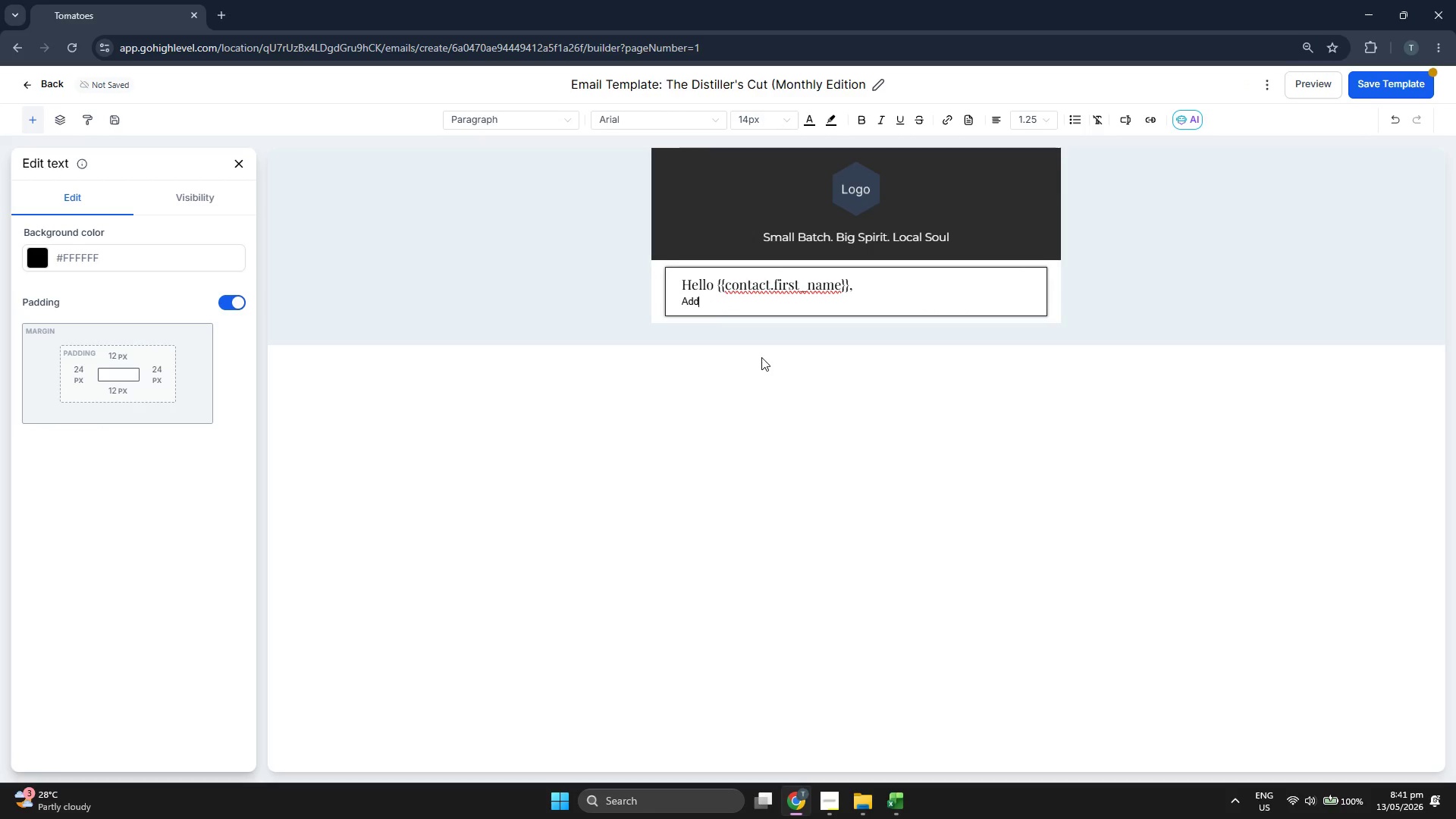 
key(Backspace)
 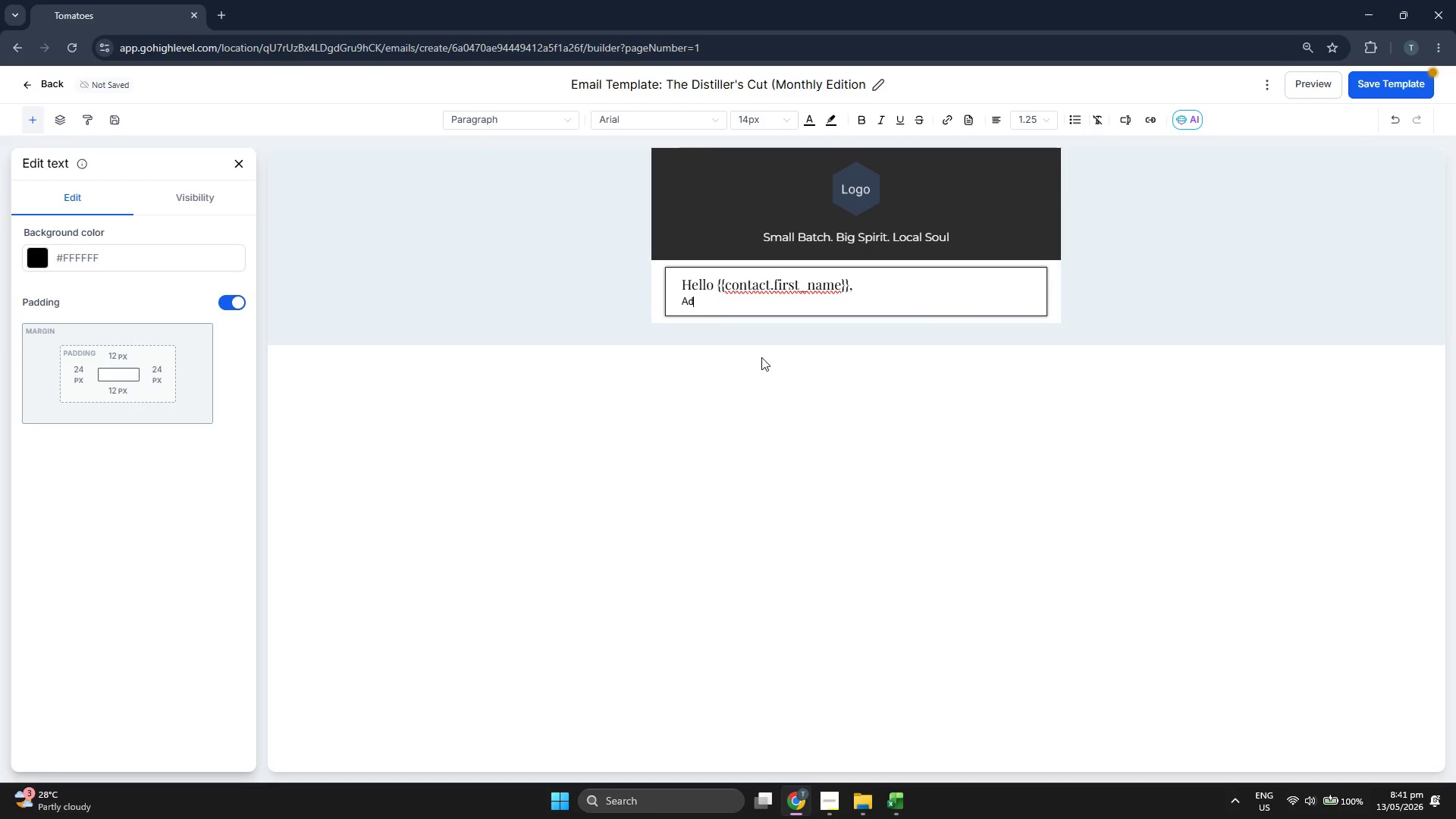 
key(Backspace)
 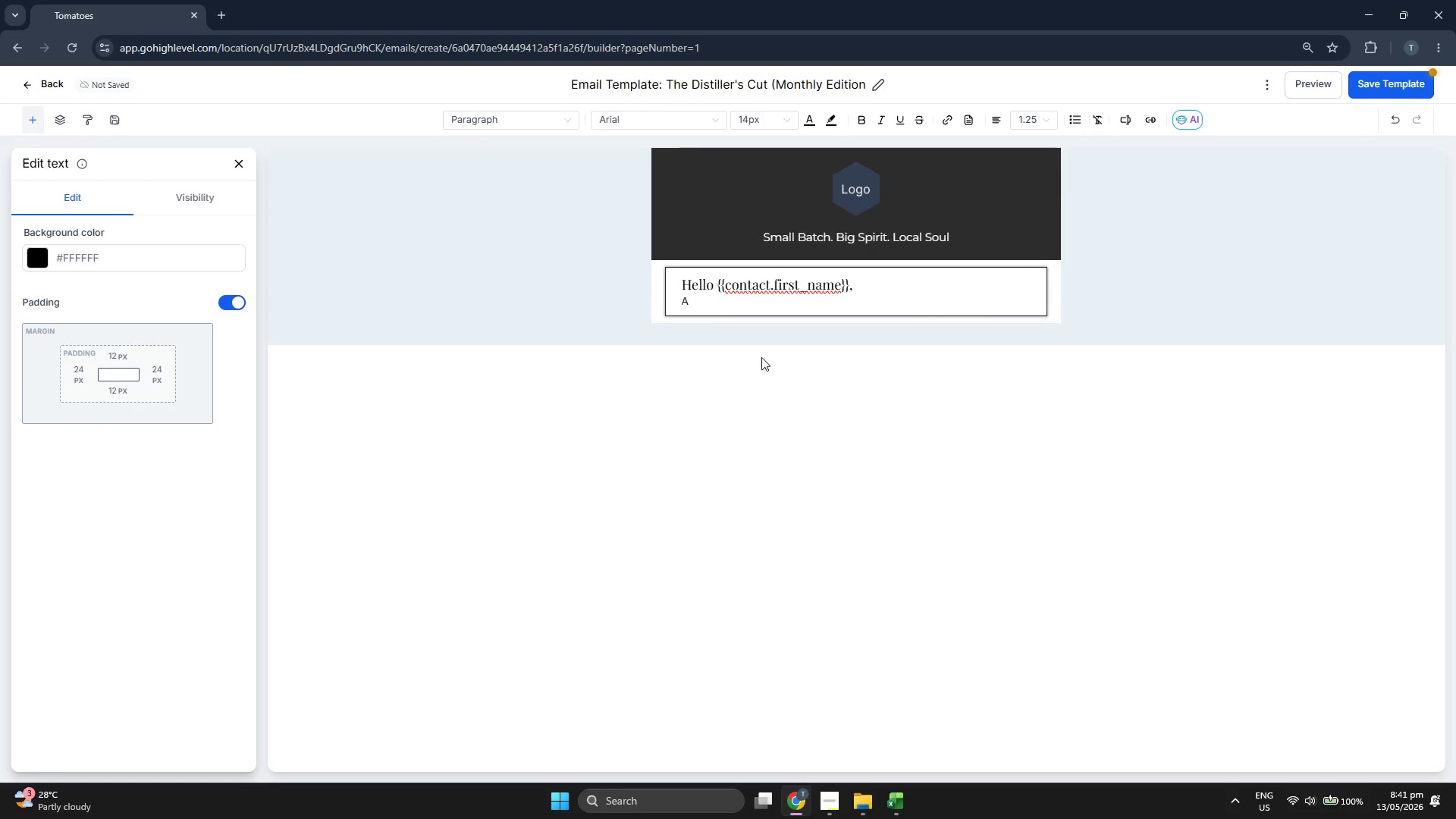 
key(Backspace)
 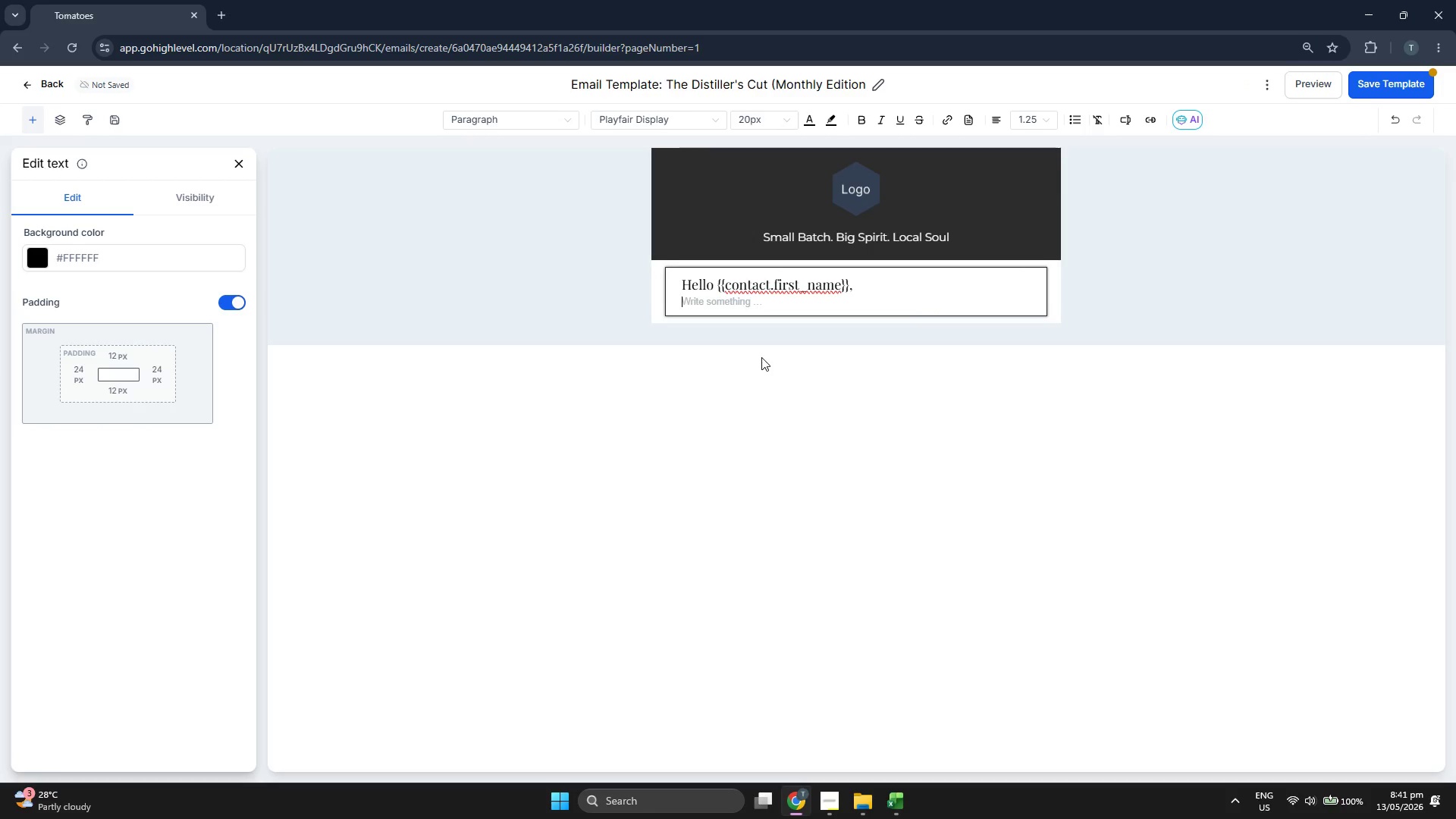 
key(Backspace)
 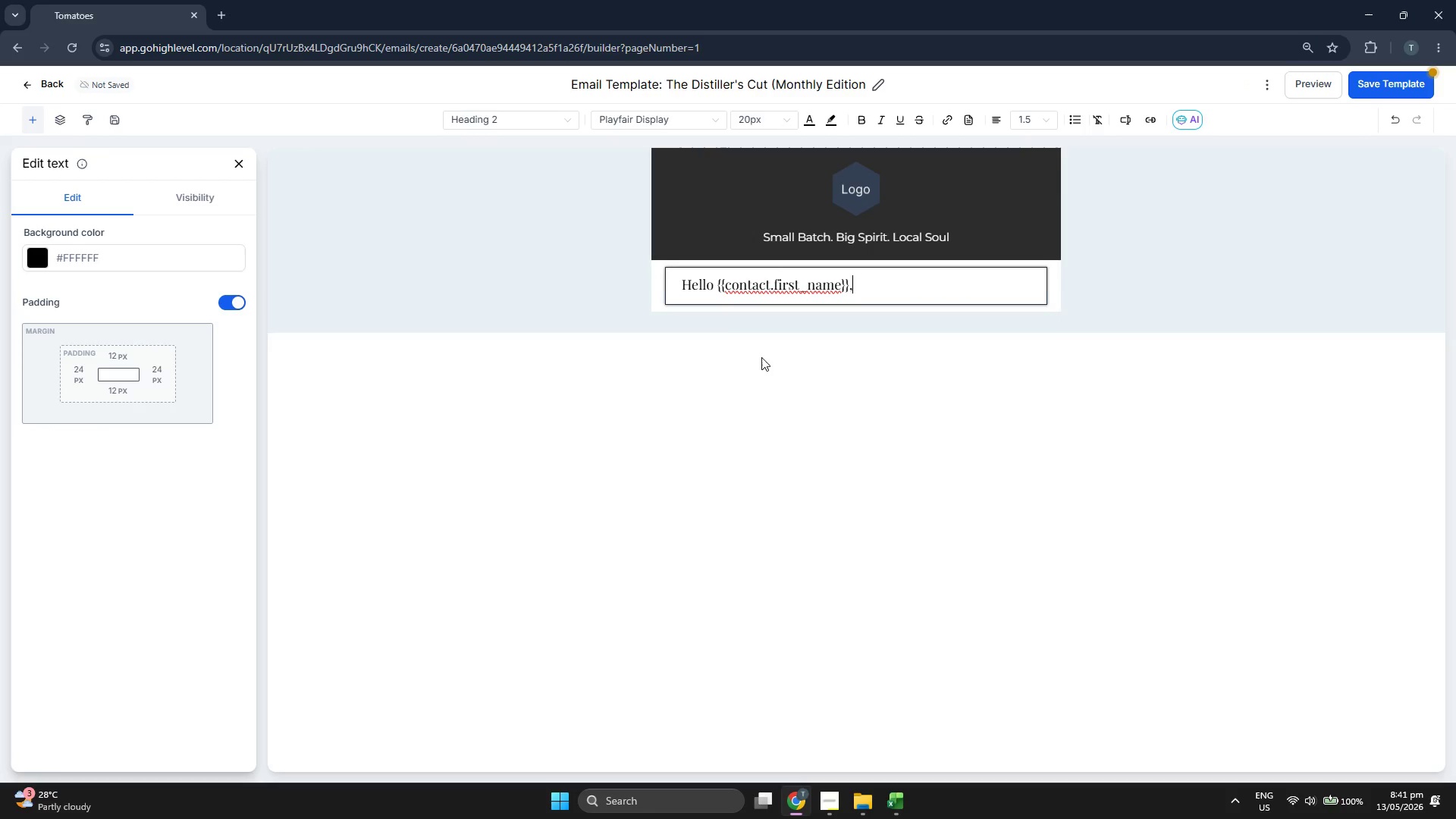 
key(Enter)
 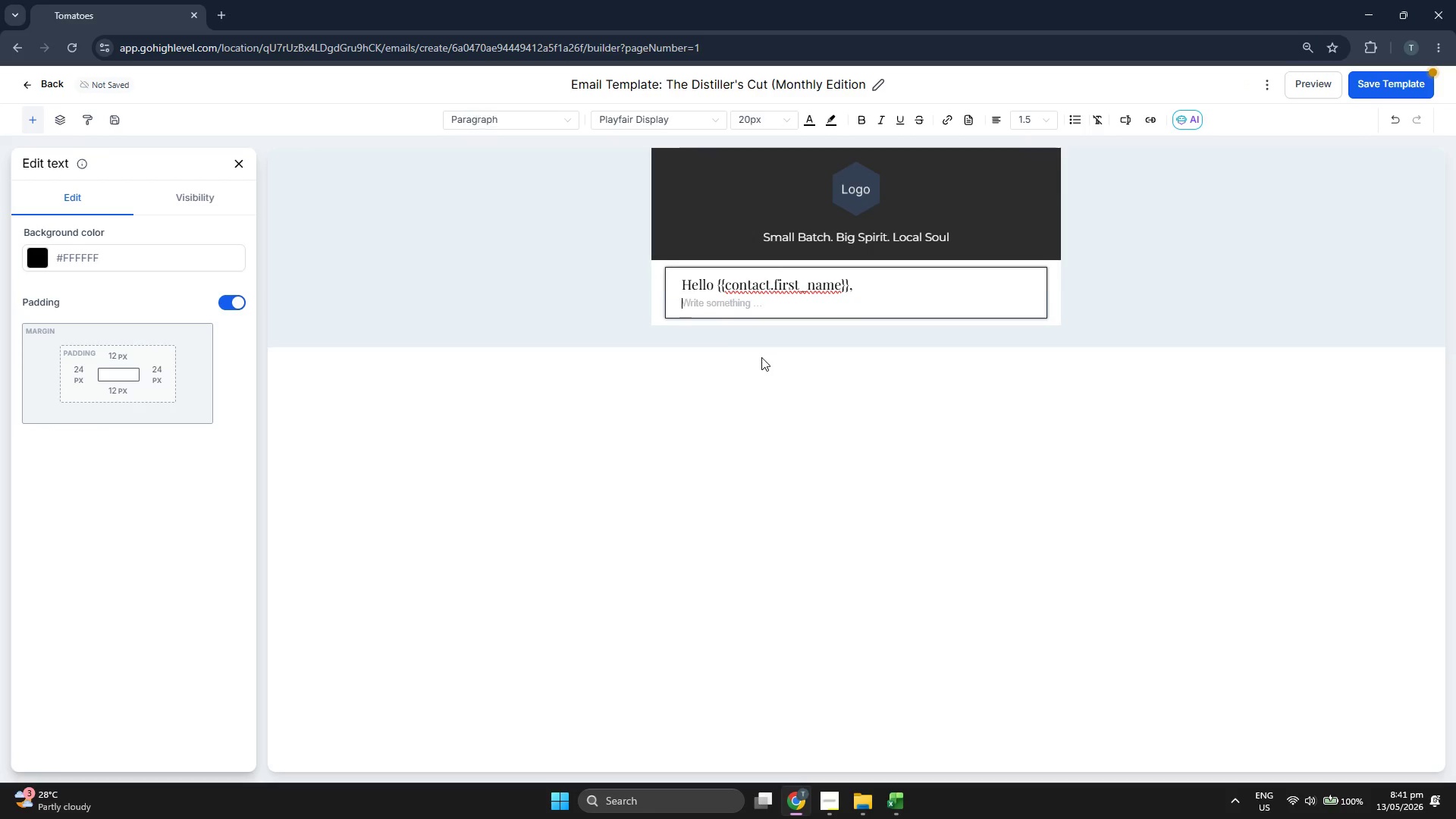 
key(Enter)
 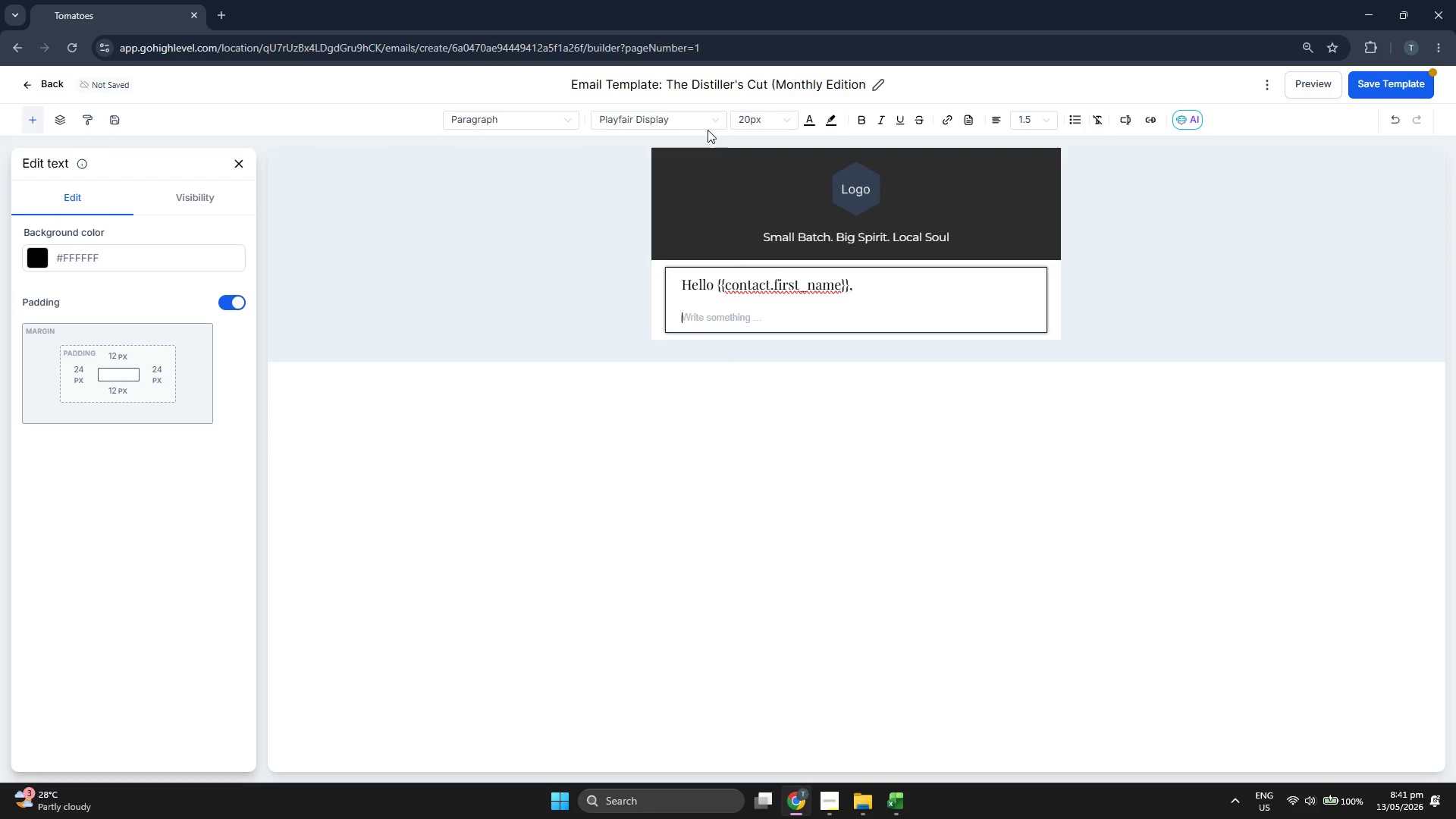 
left_click([693, 117])
 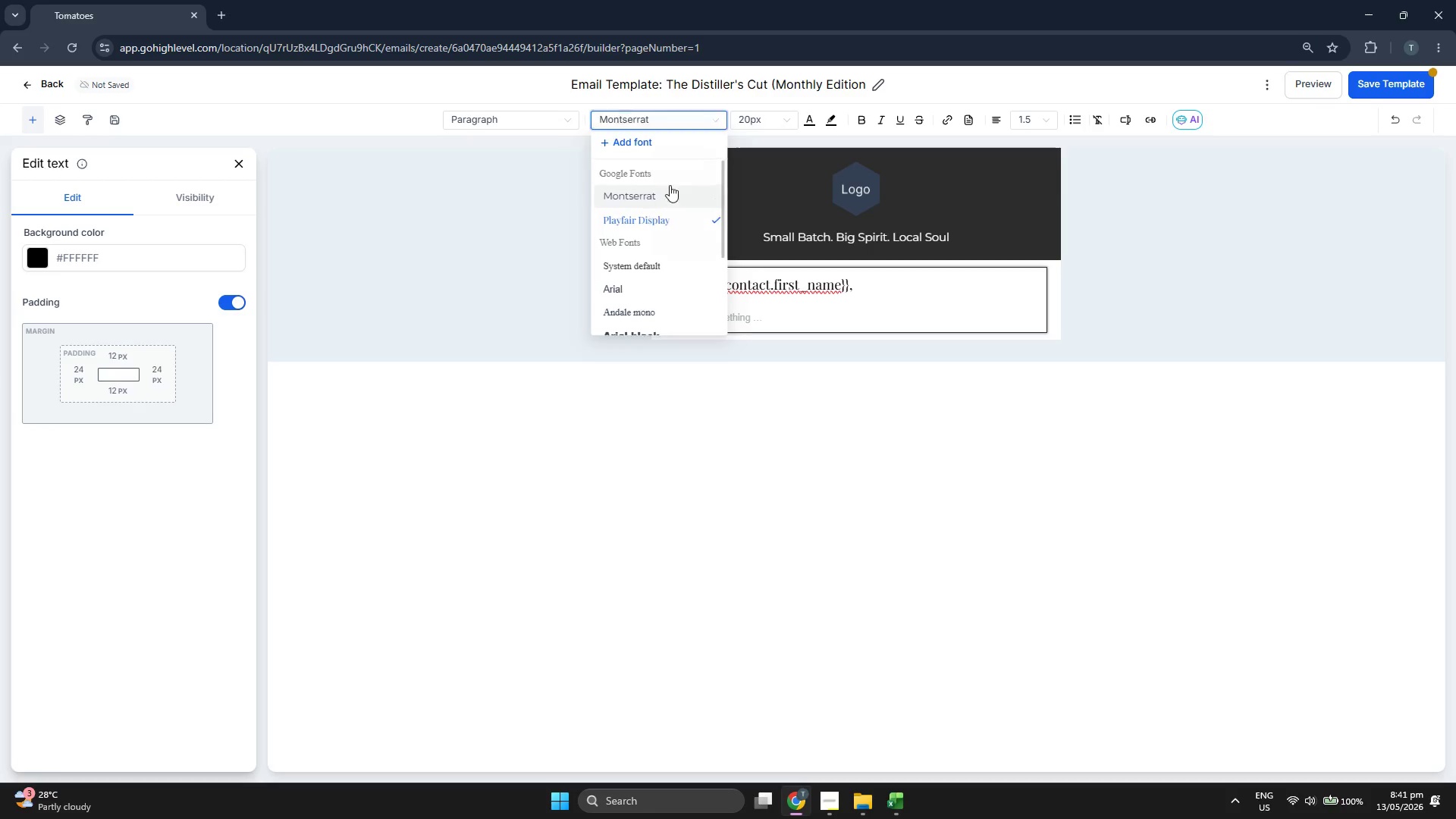 
double_click([752, 116])
 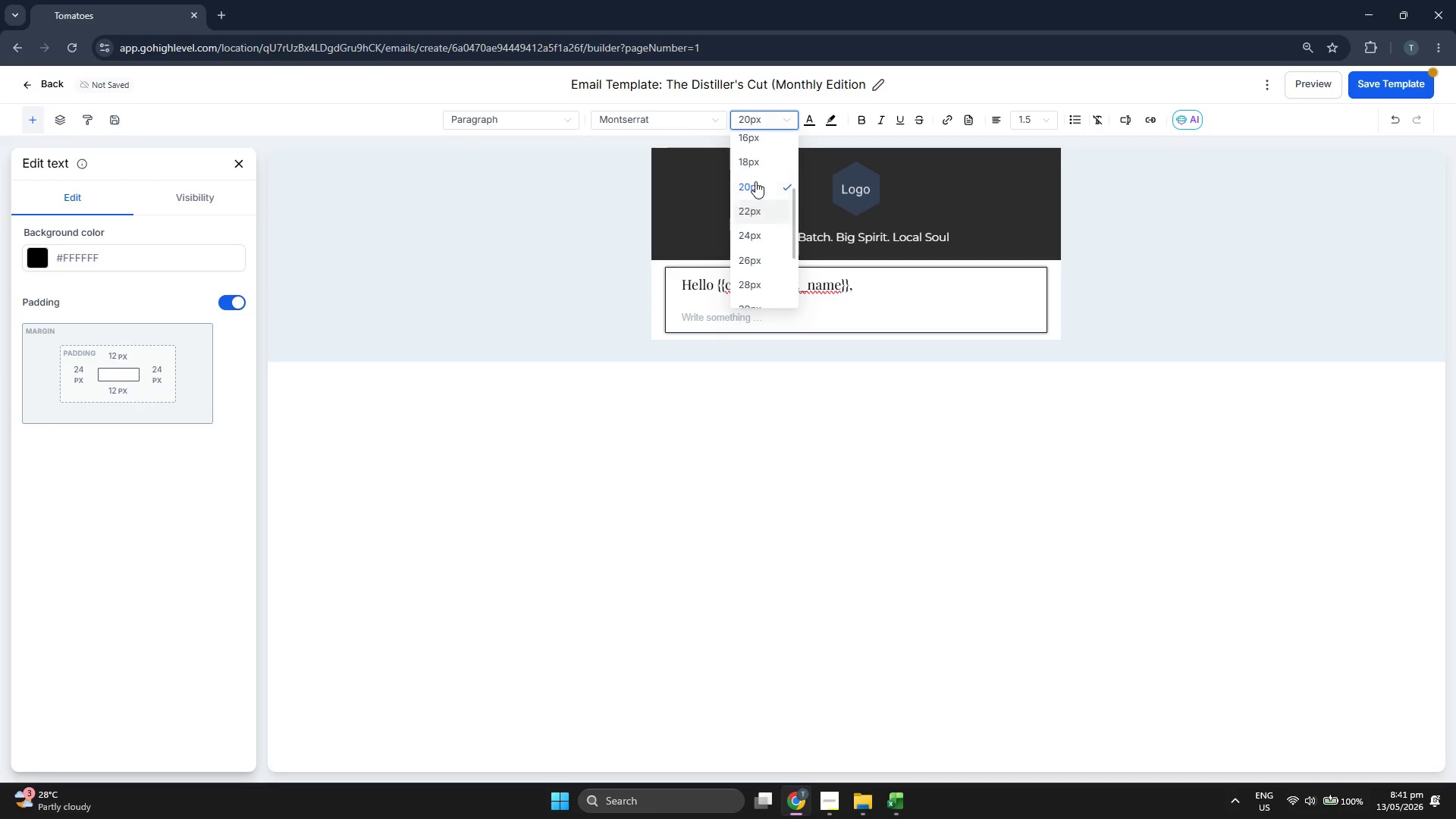 
scroll: coordinate [756, 179], scroll_direction: up, amount: 1.0
 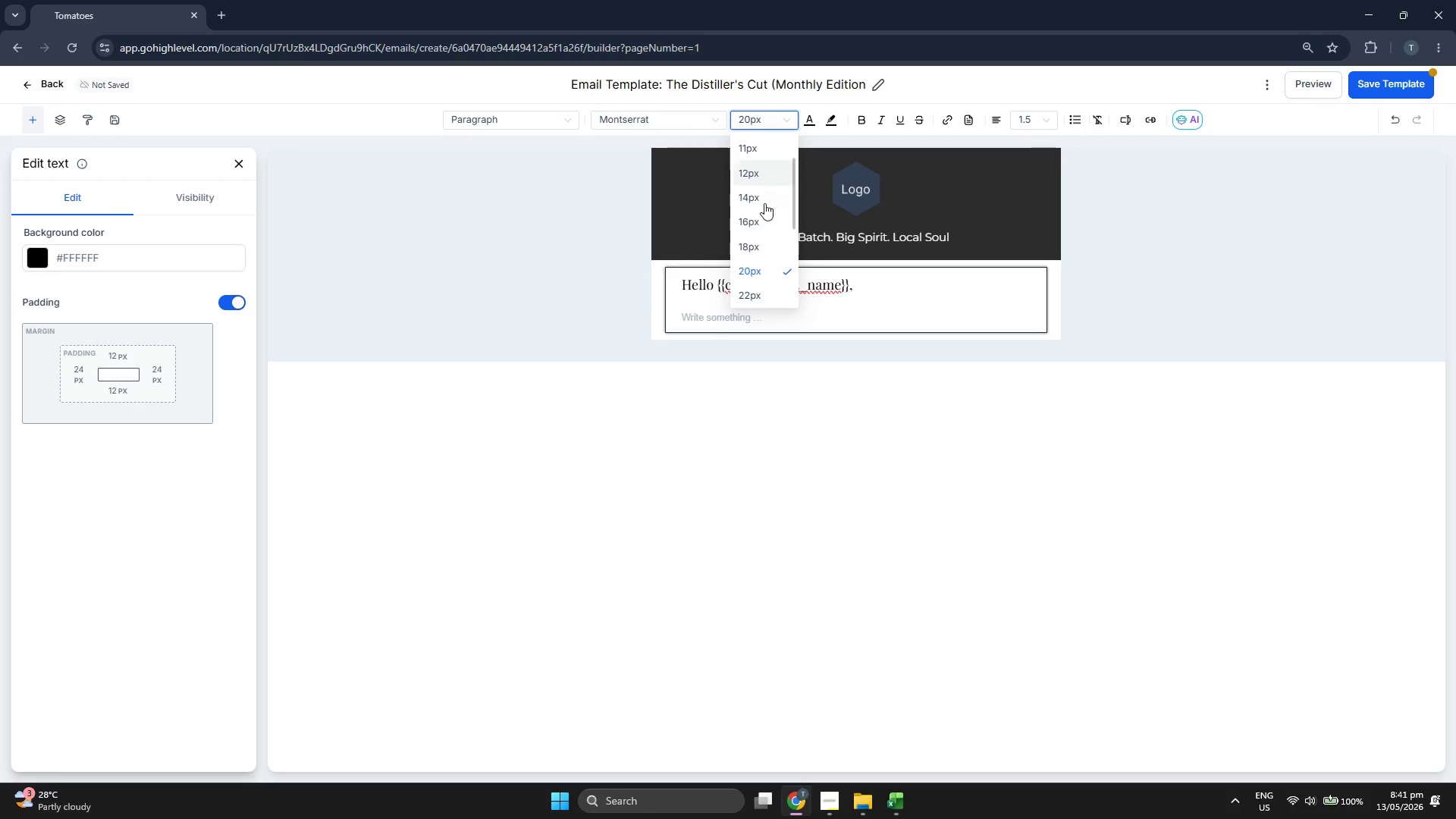 
left_click([755, 217])
 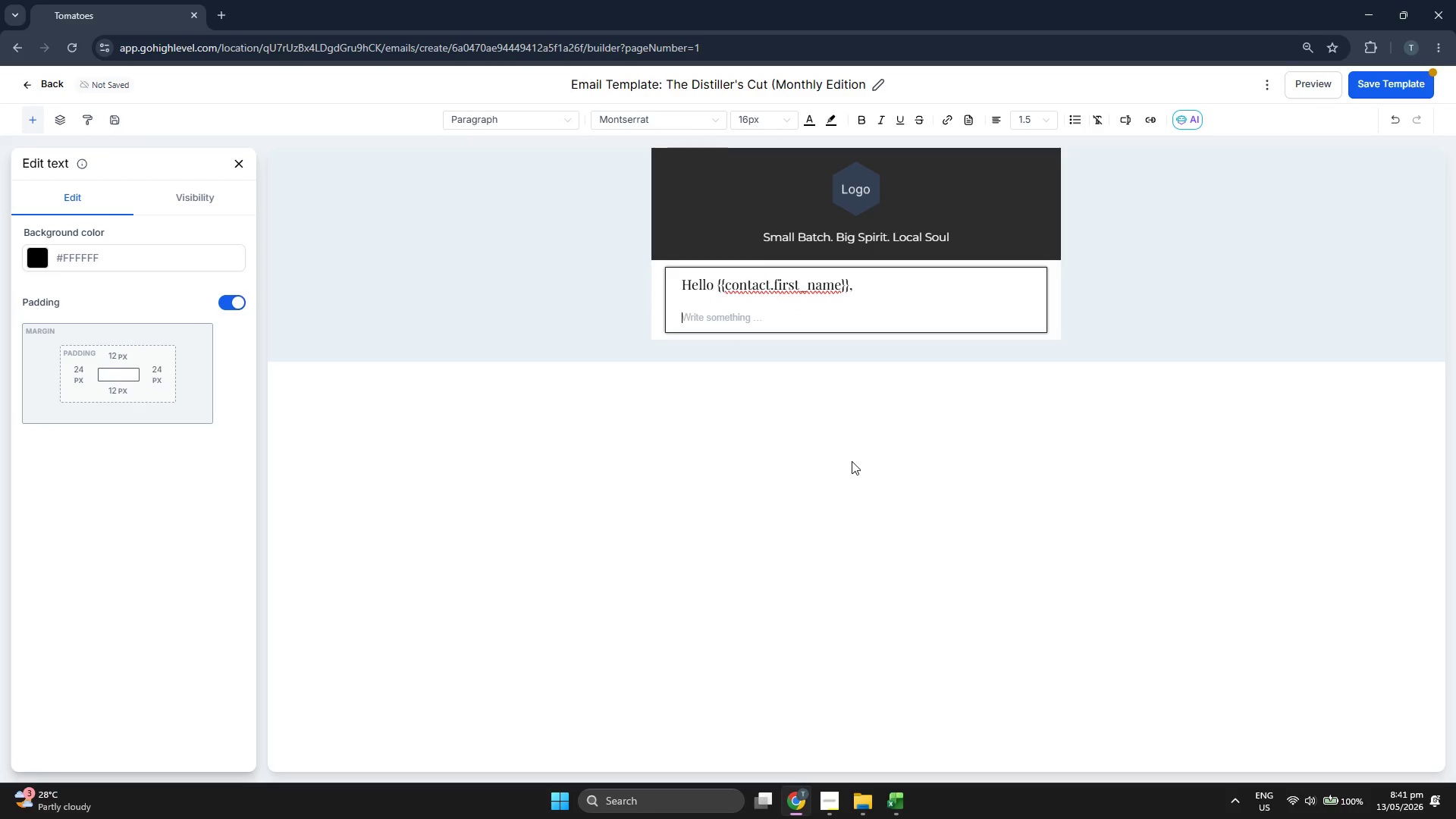 
type(Pull upp)
key(Backspace)
type( a chair)
 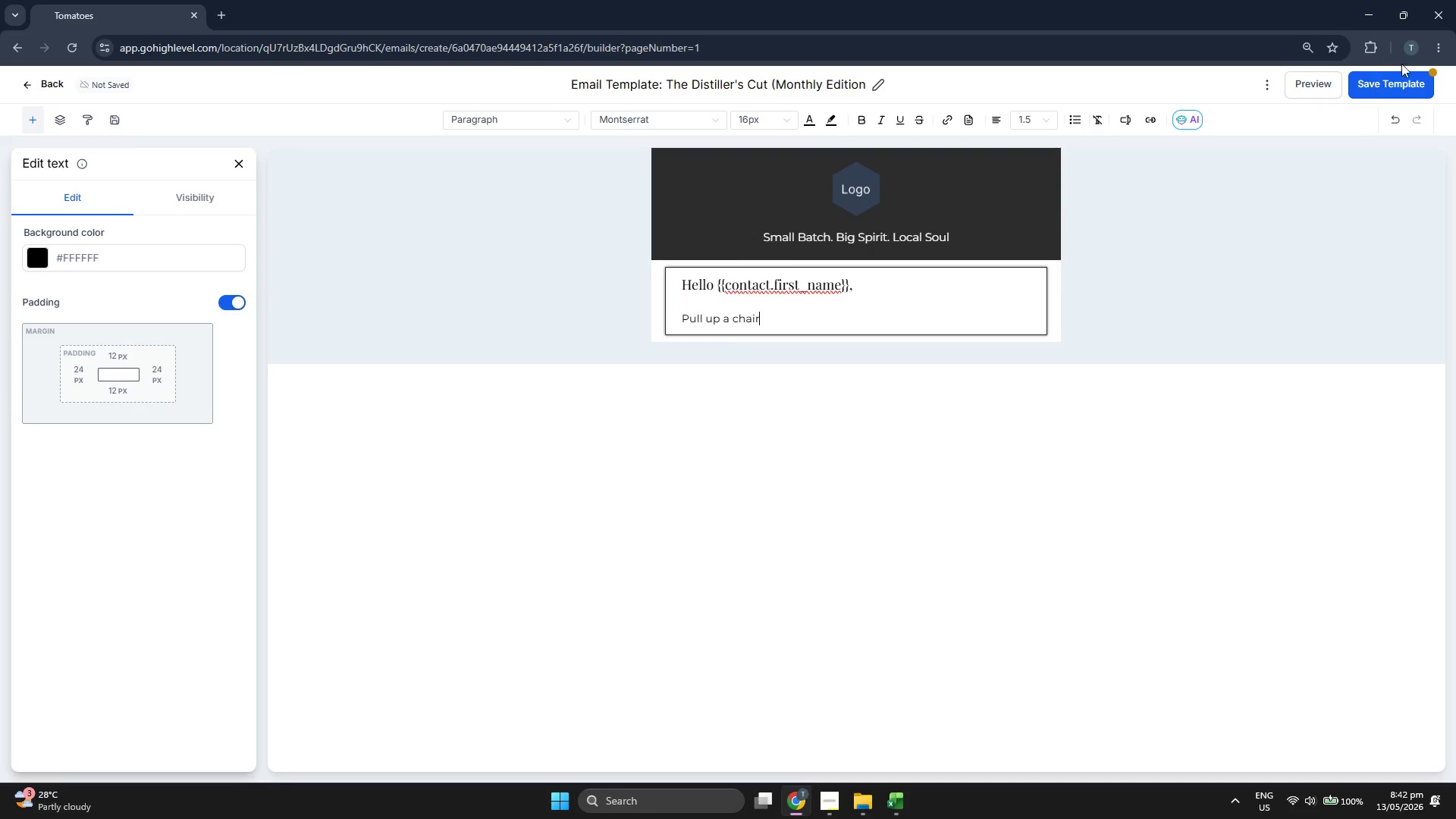 
left_click([1408, 72])
 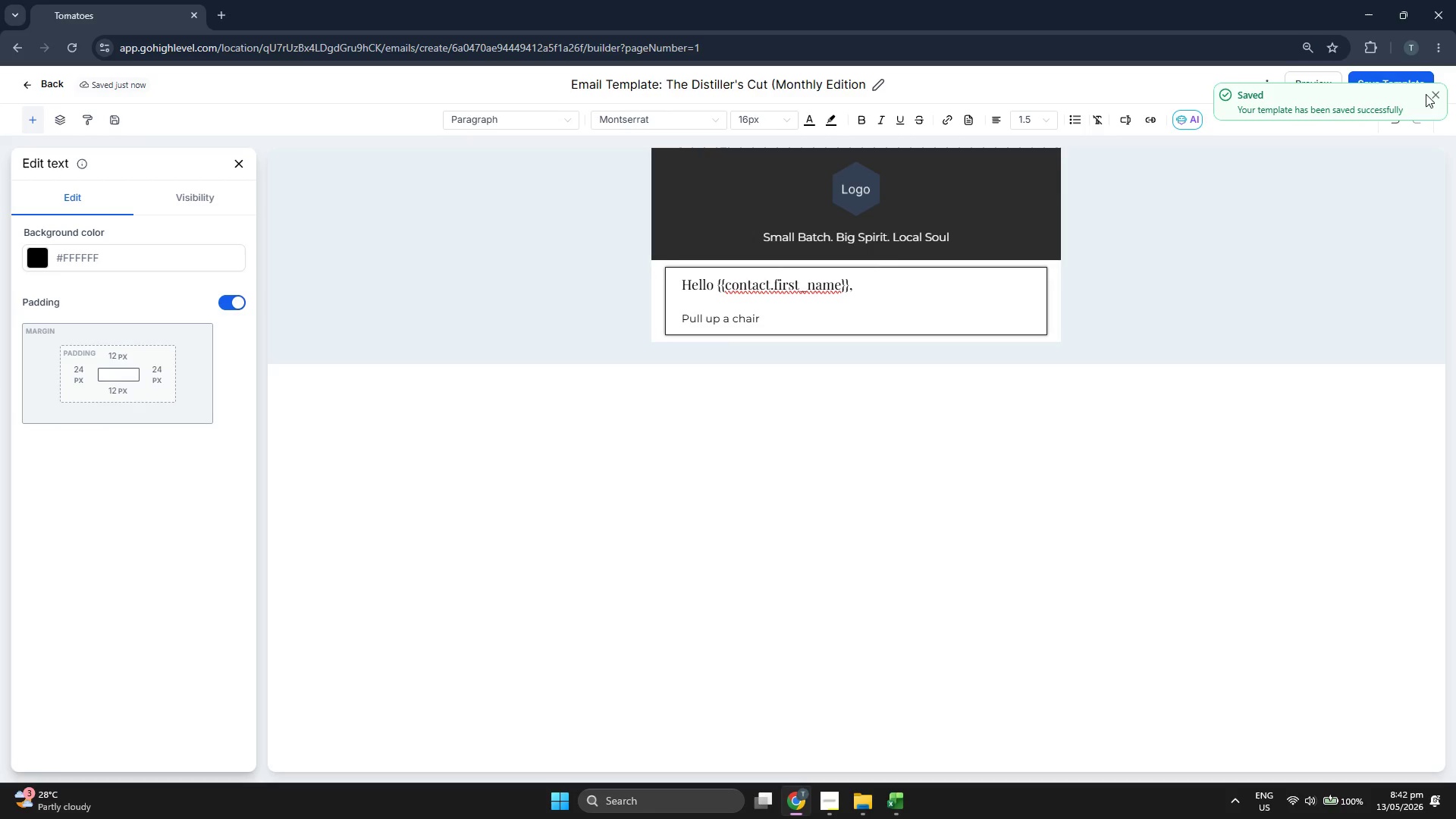 
double_click([1304, 74])
 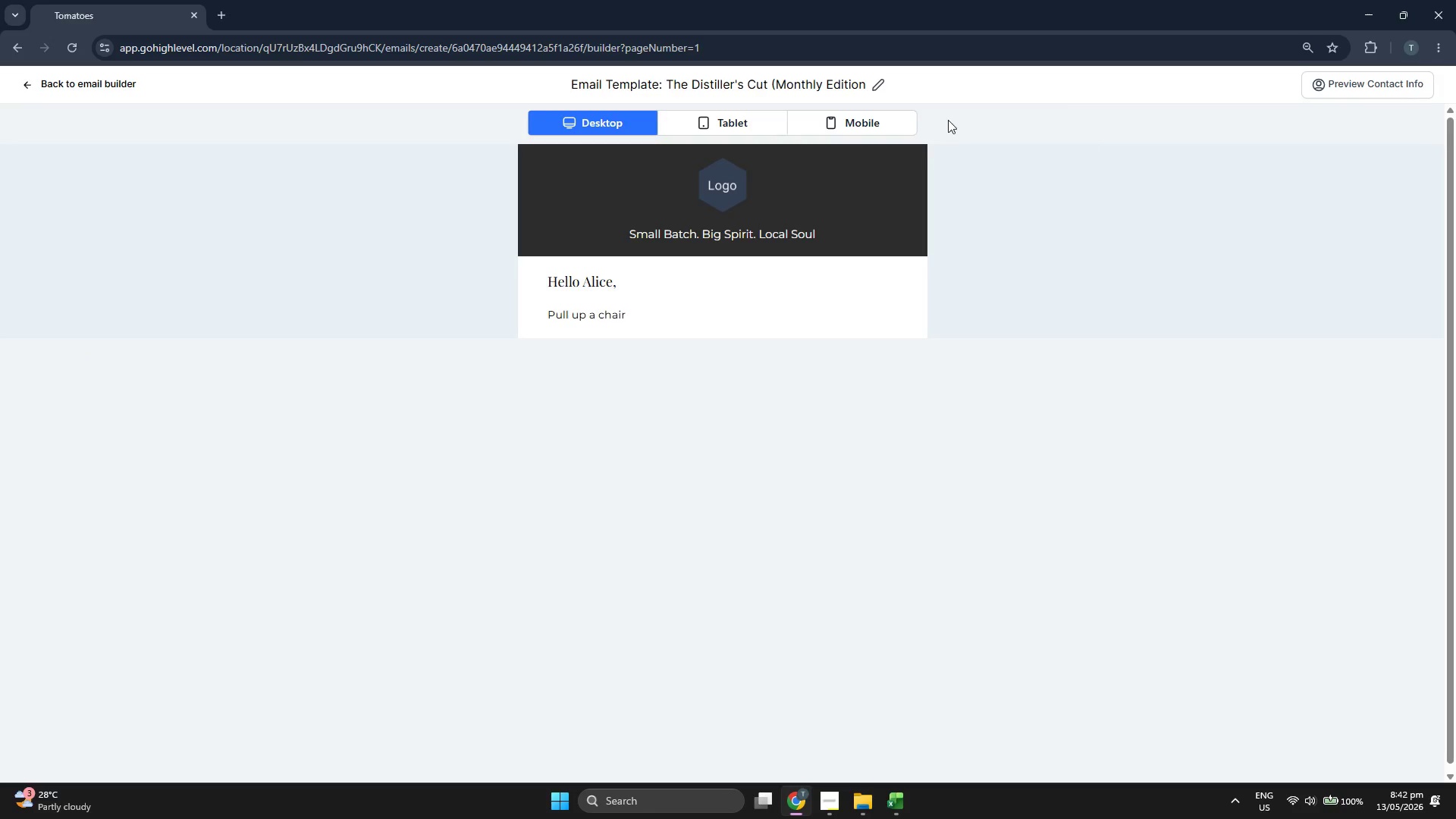 
left_click([80, 85])
 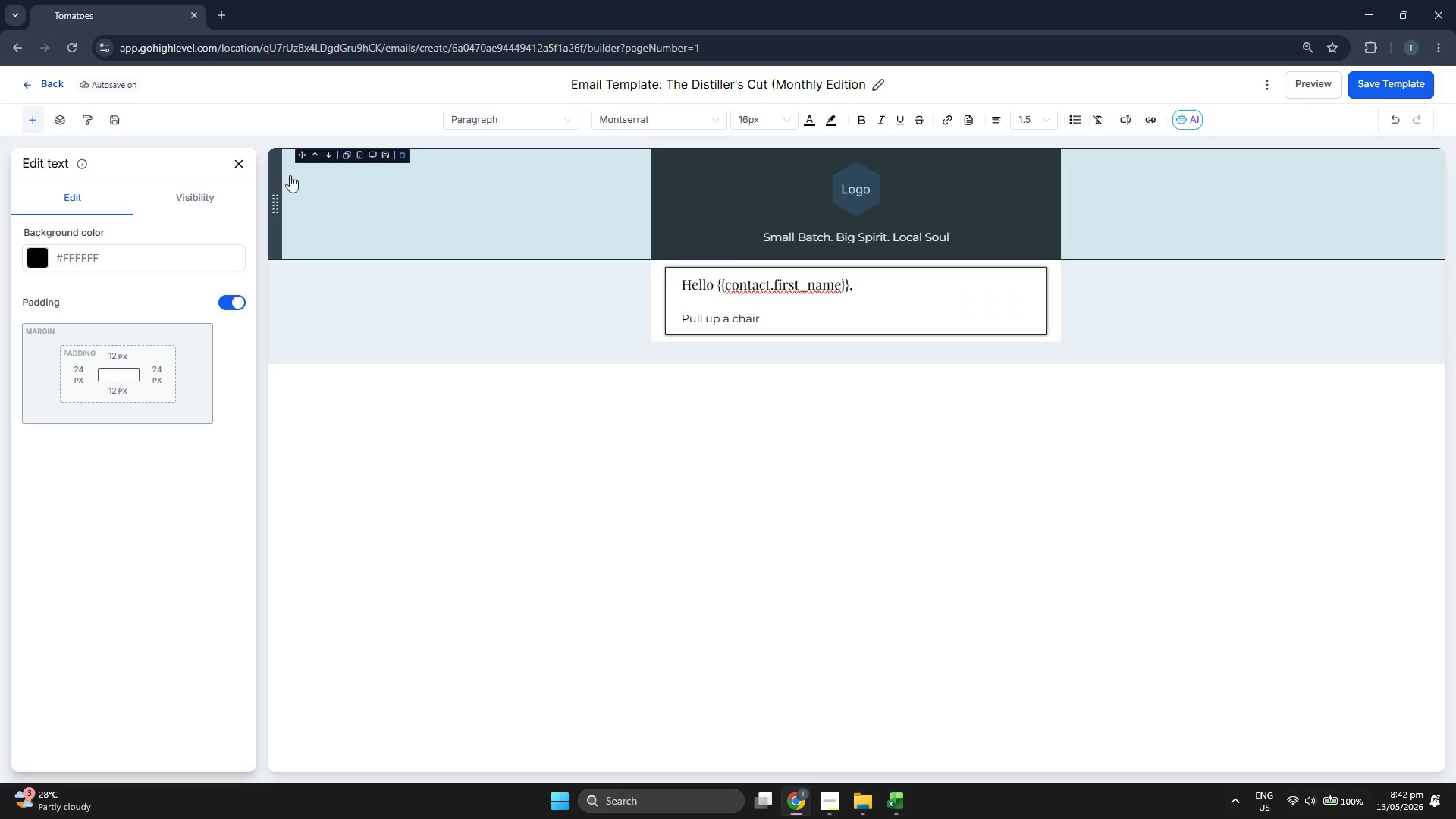 
left_click([239, 165])
 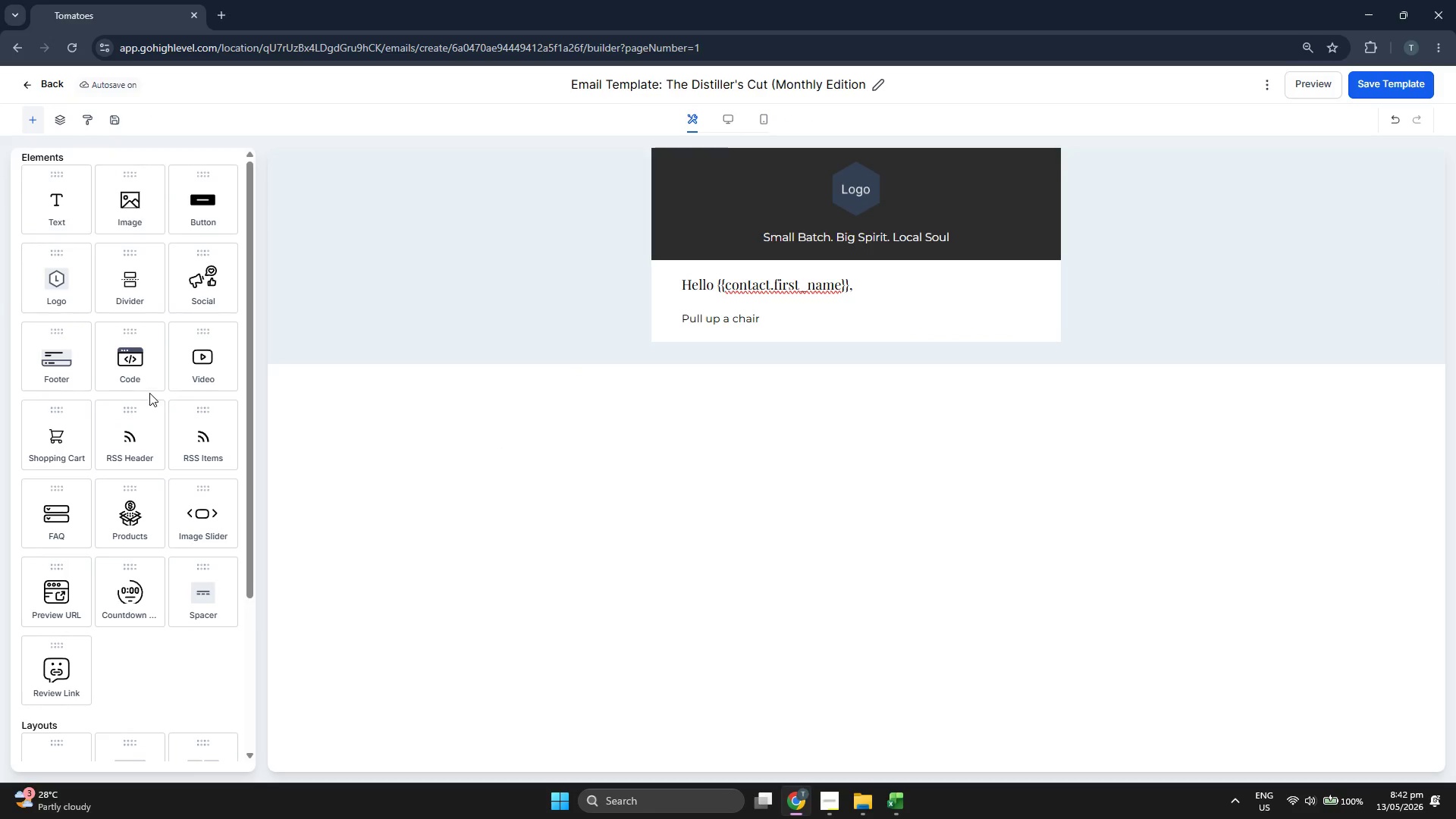 
scroll: coordinate [149, 393], scroll_direction: down, amount: 1.0
 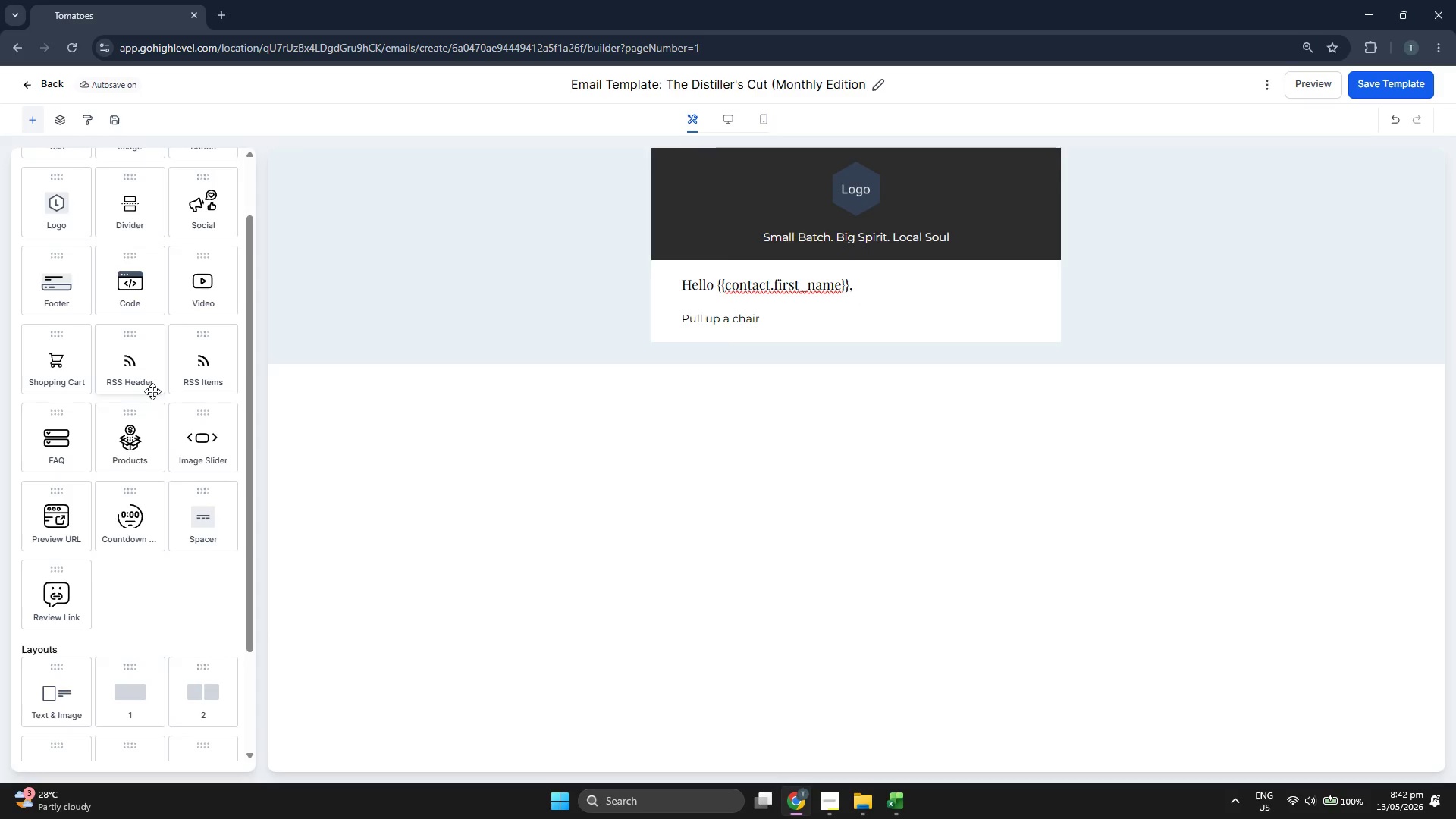 
scroll: coordinate [159, 391], scroll_direction: up, amount: 1.0
 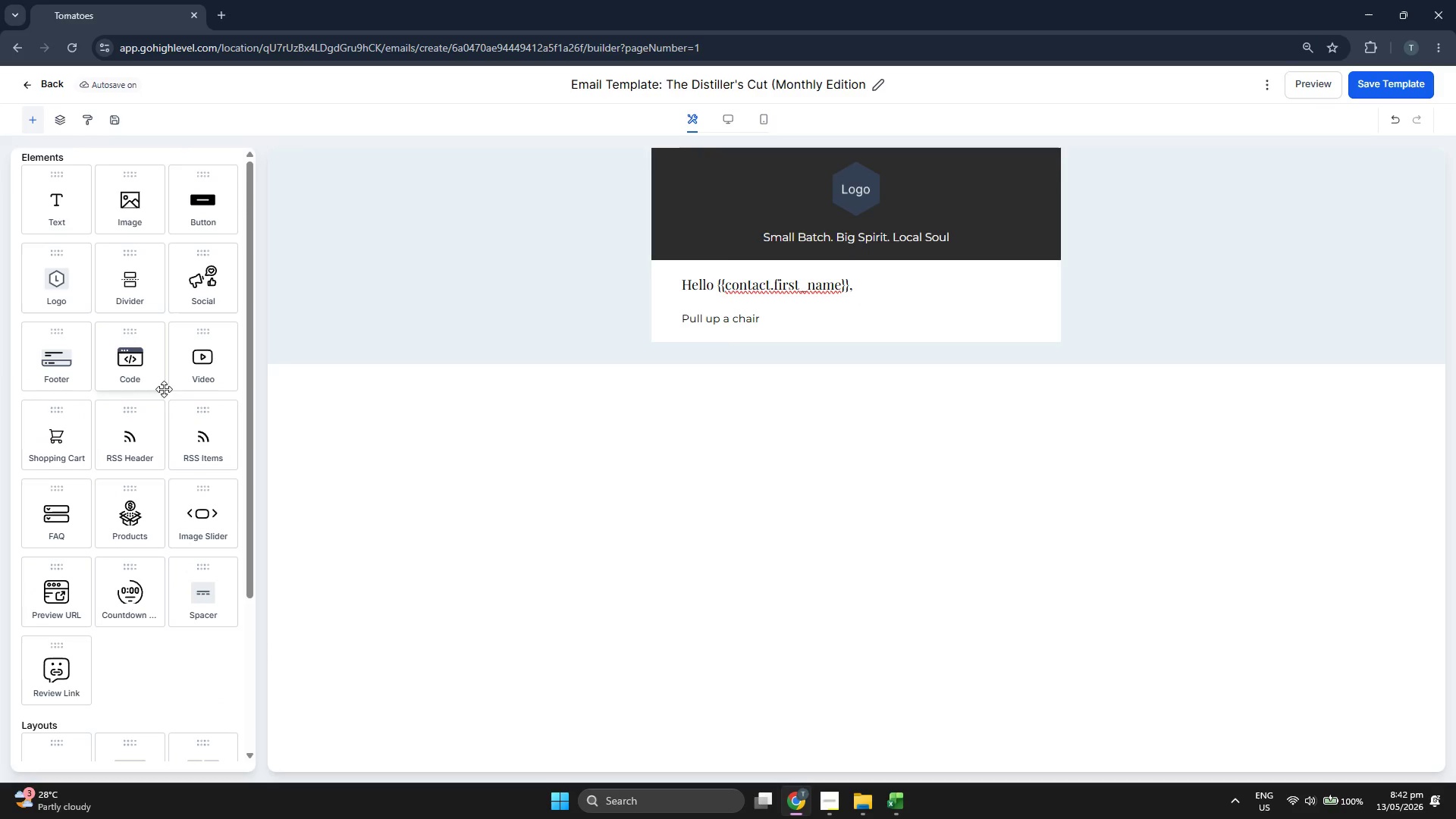 
scroll: coordinate [165, 460], scroll_direction: down, amount: 5.0
 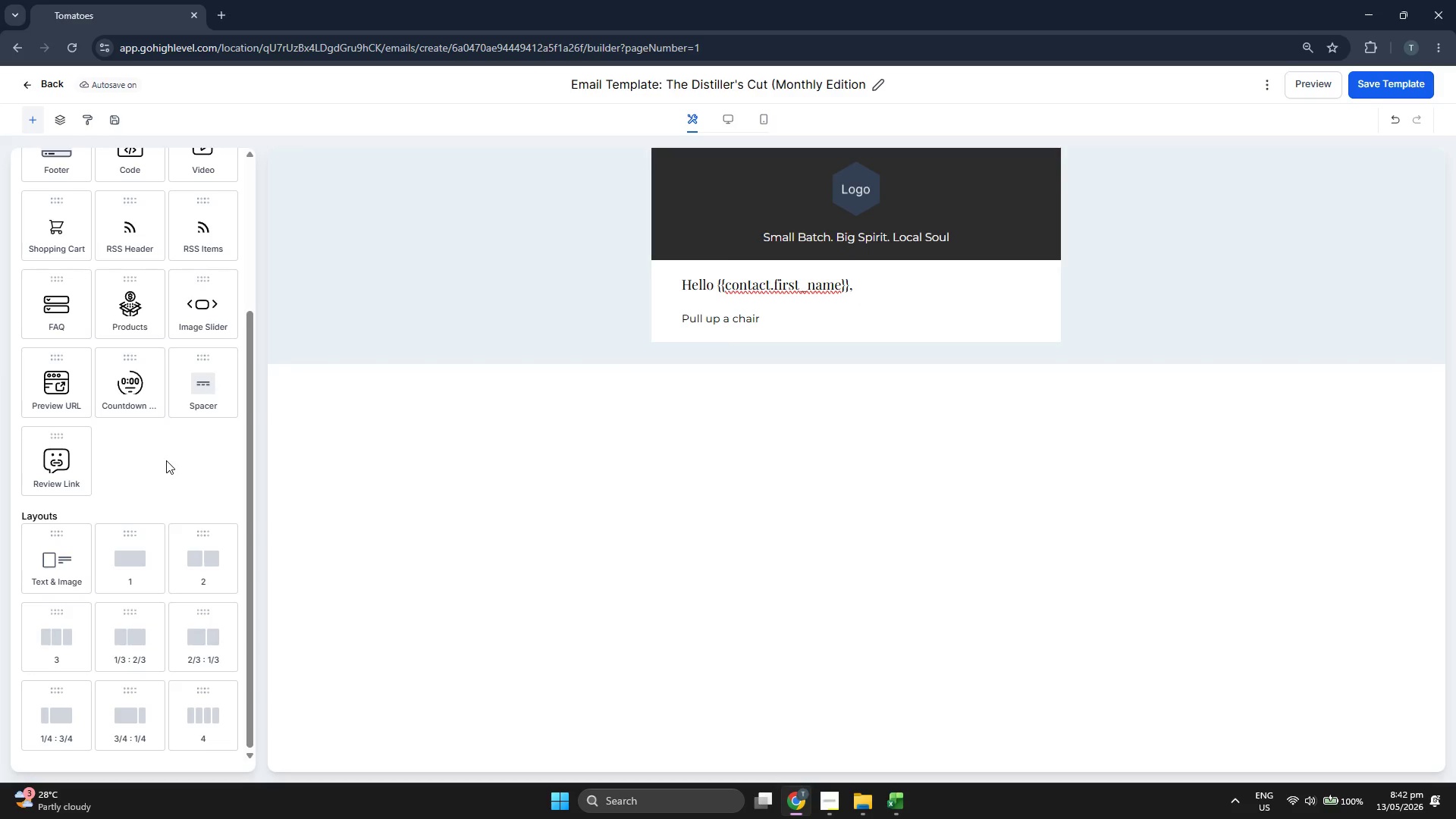 
scroll: coordinate [166, 460], scroll_direction: up, amount: 1.0
 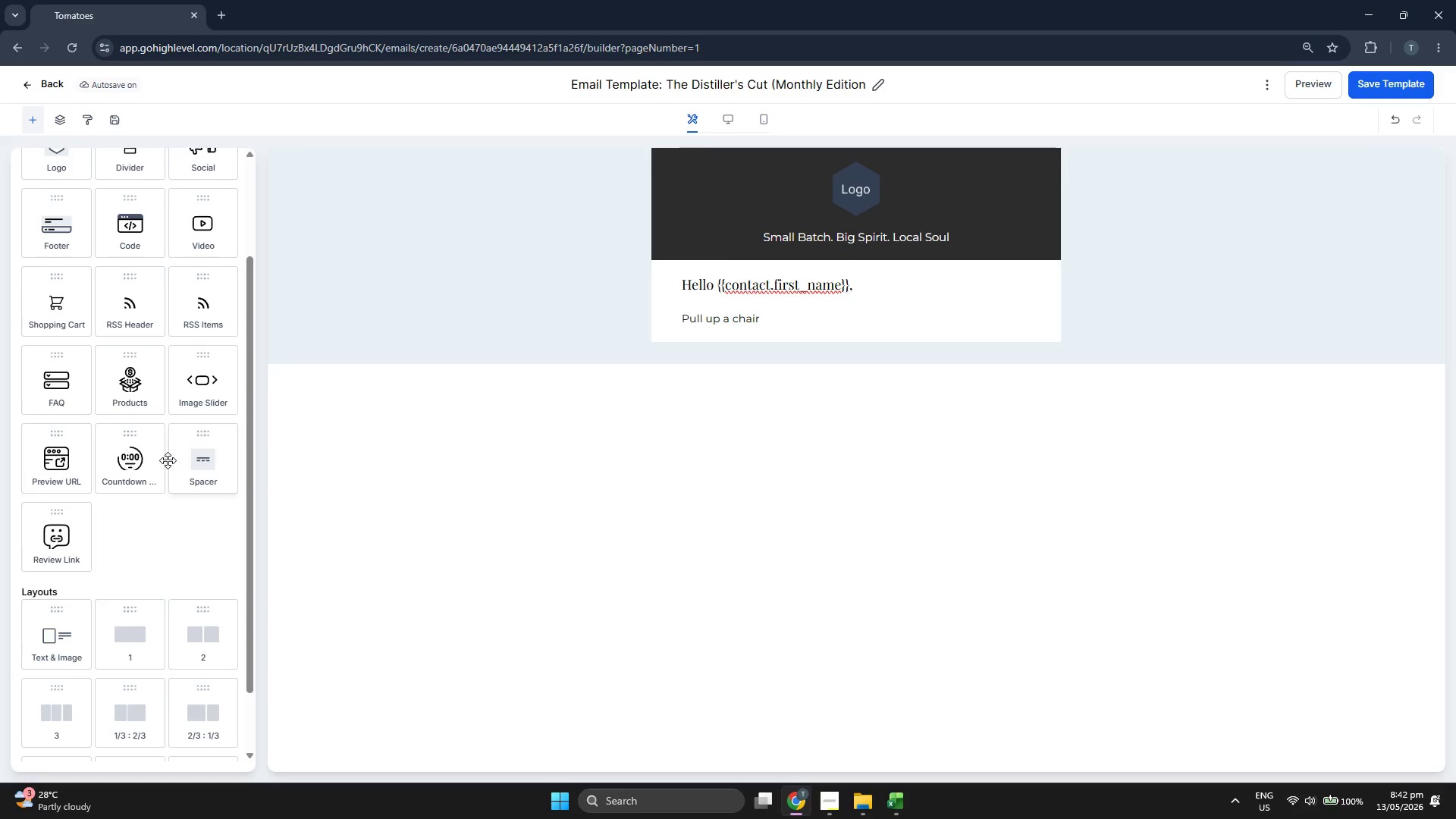 
scroll: coordinate [168, 460], scroll_direction: down, amount: 1.0
 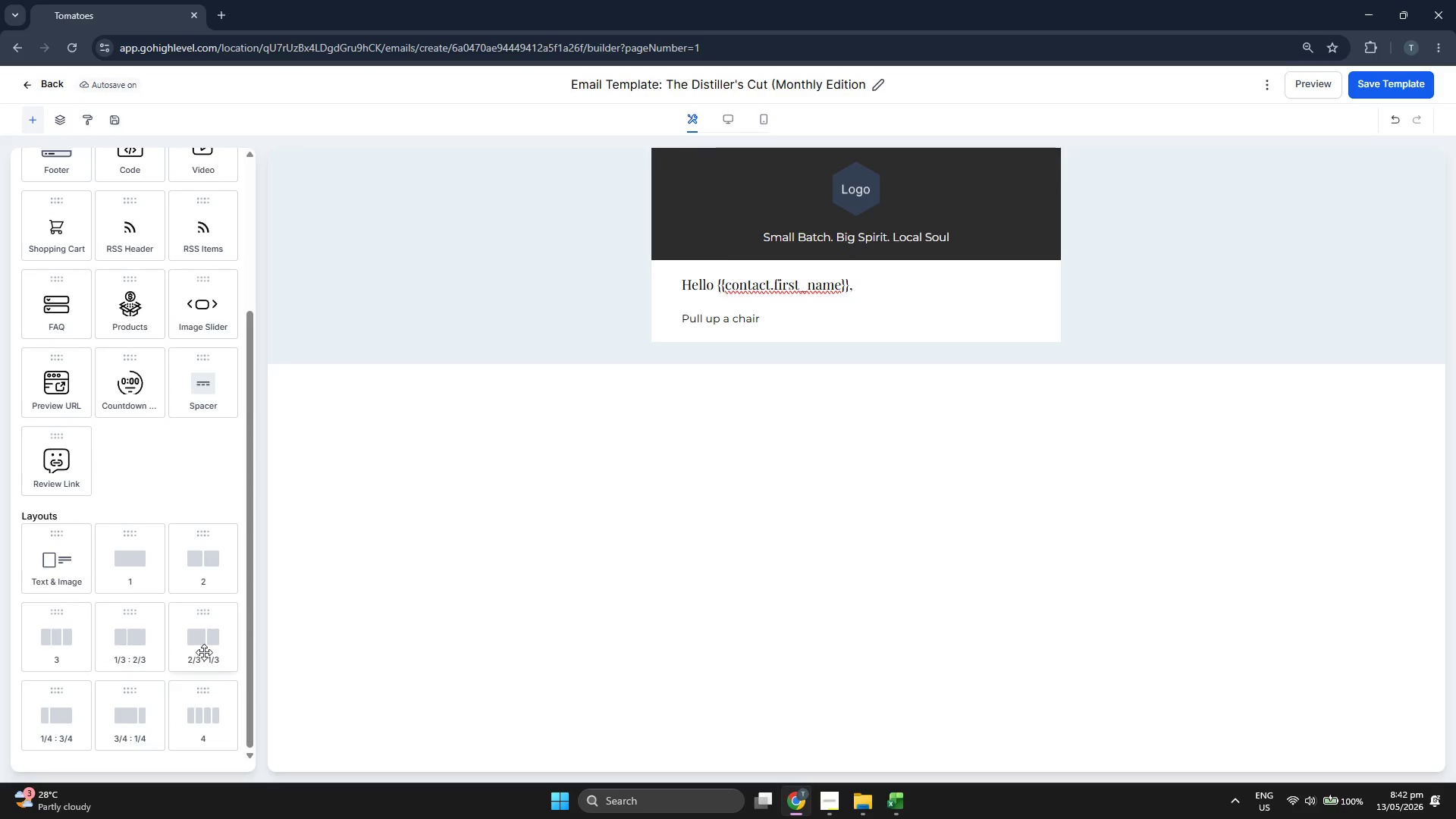 
left_click_drag(start_coordinate=[196, 644], to_coordinate=[886, 331])
 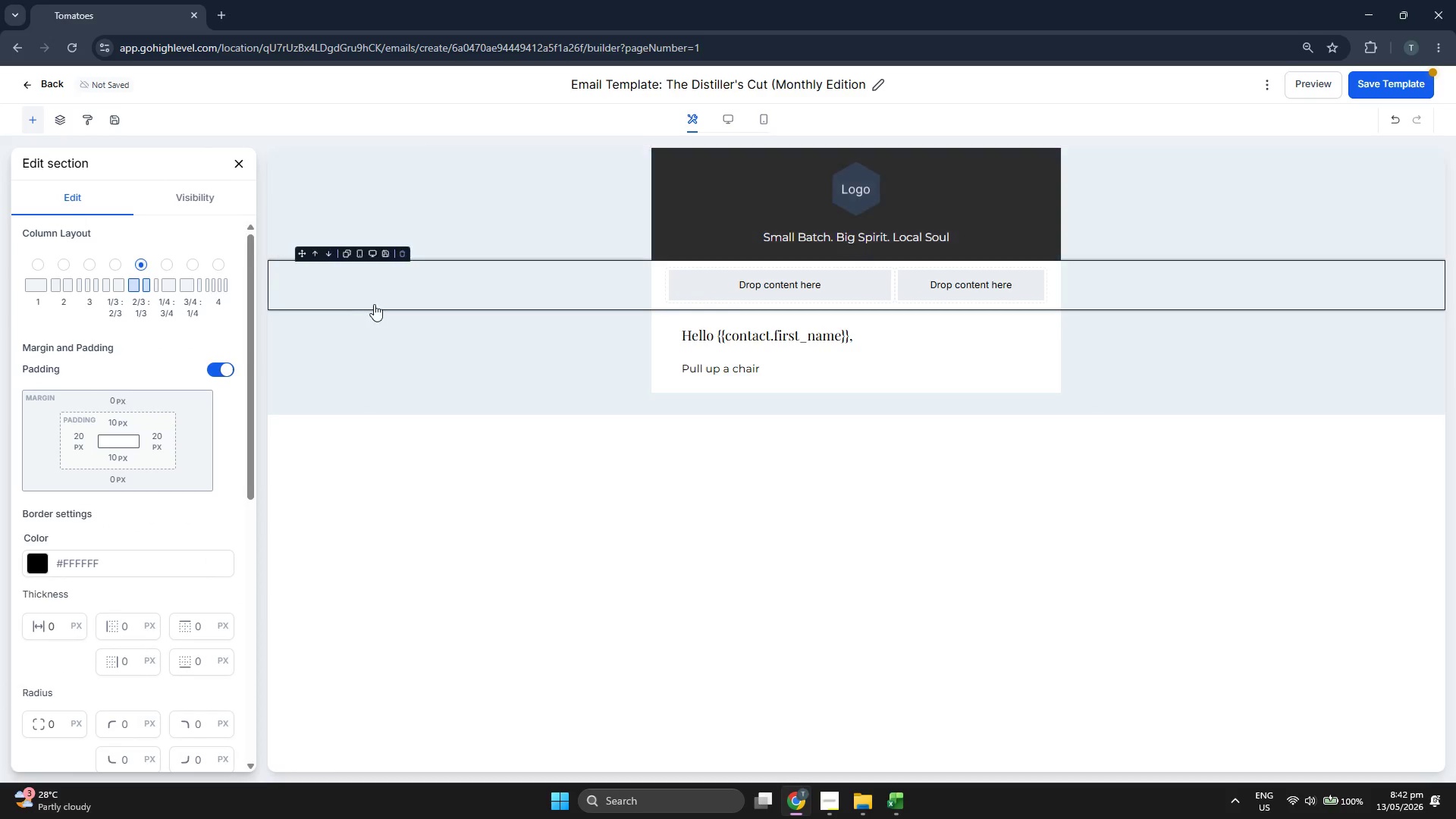 
left_click([327, 253])
 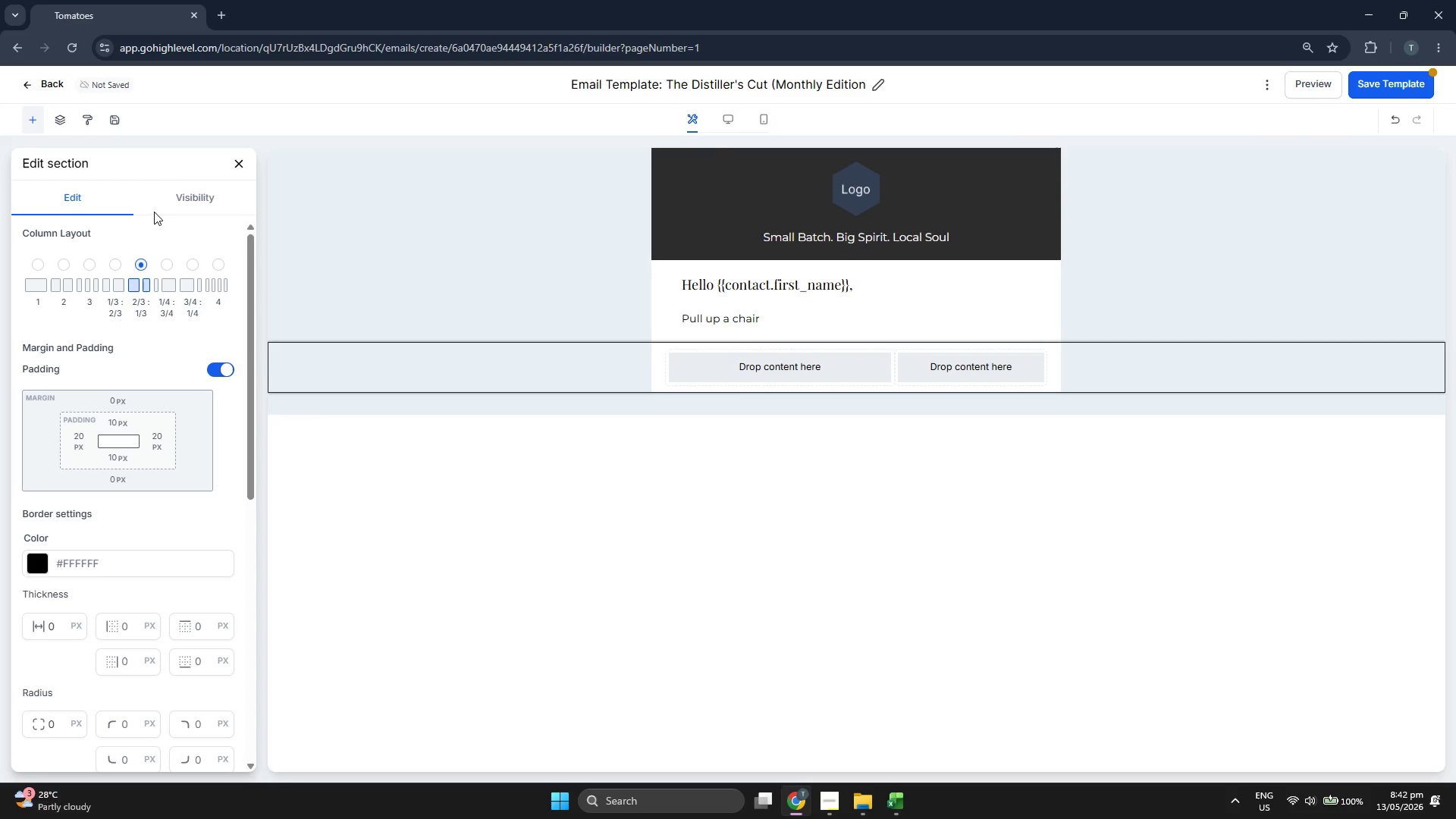 
left_click([231, 156])
 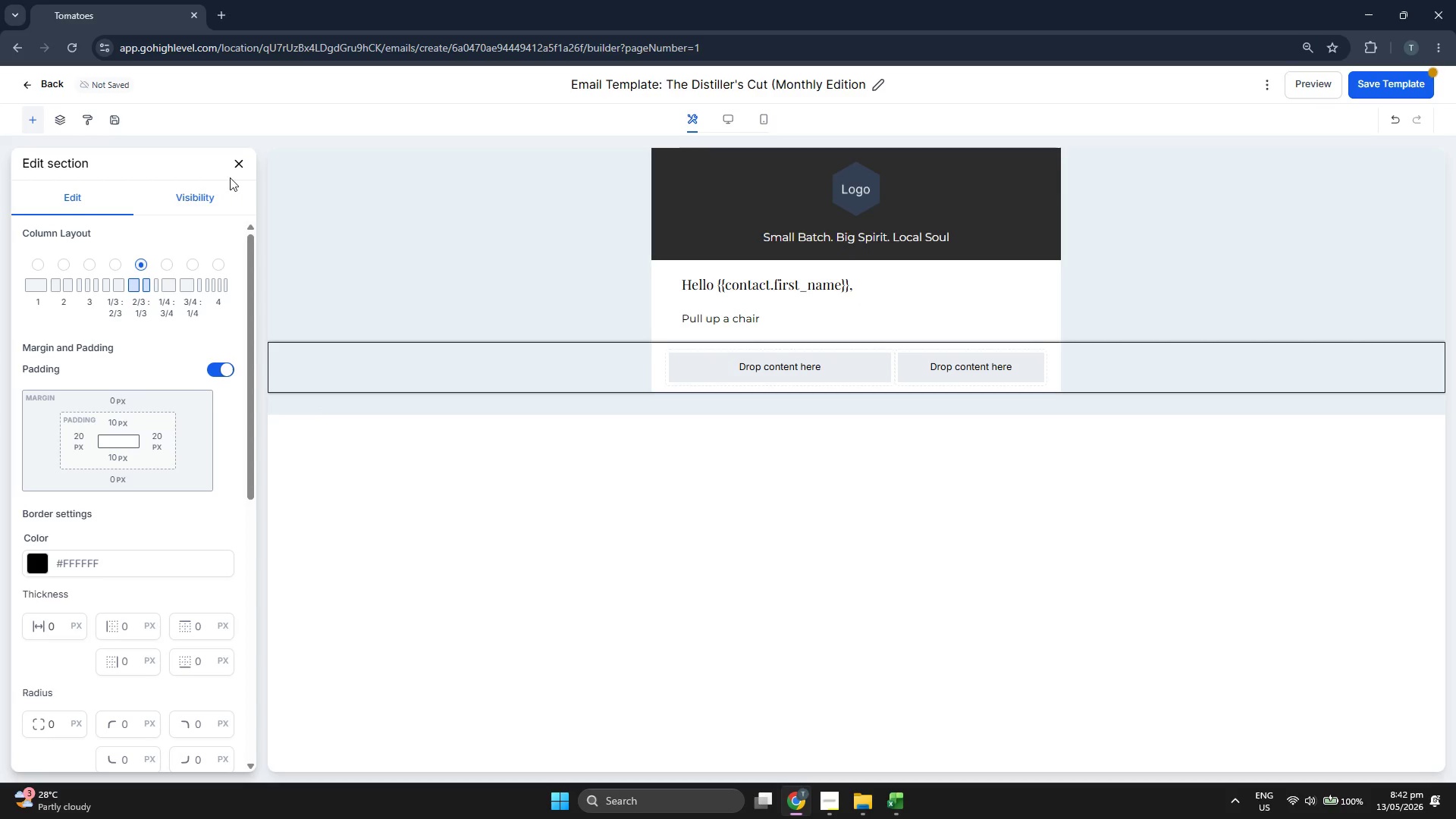 
left_click([231, 163])
 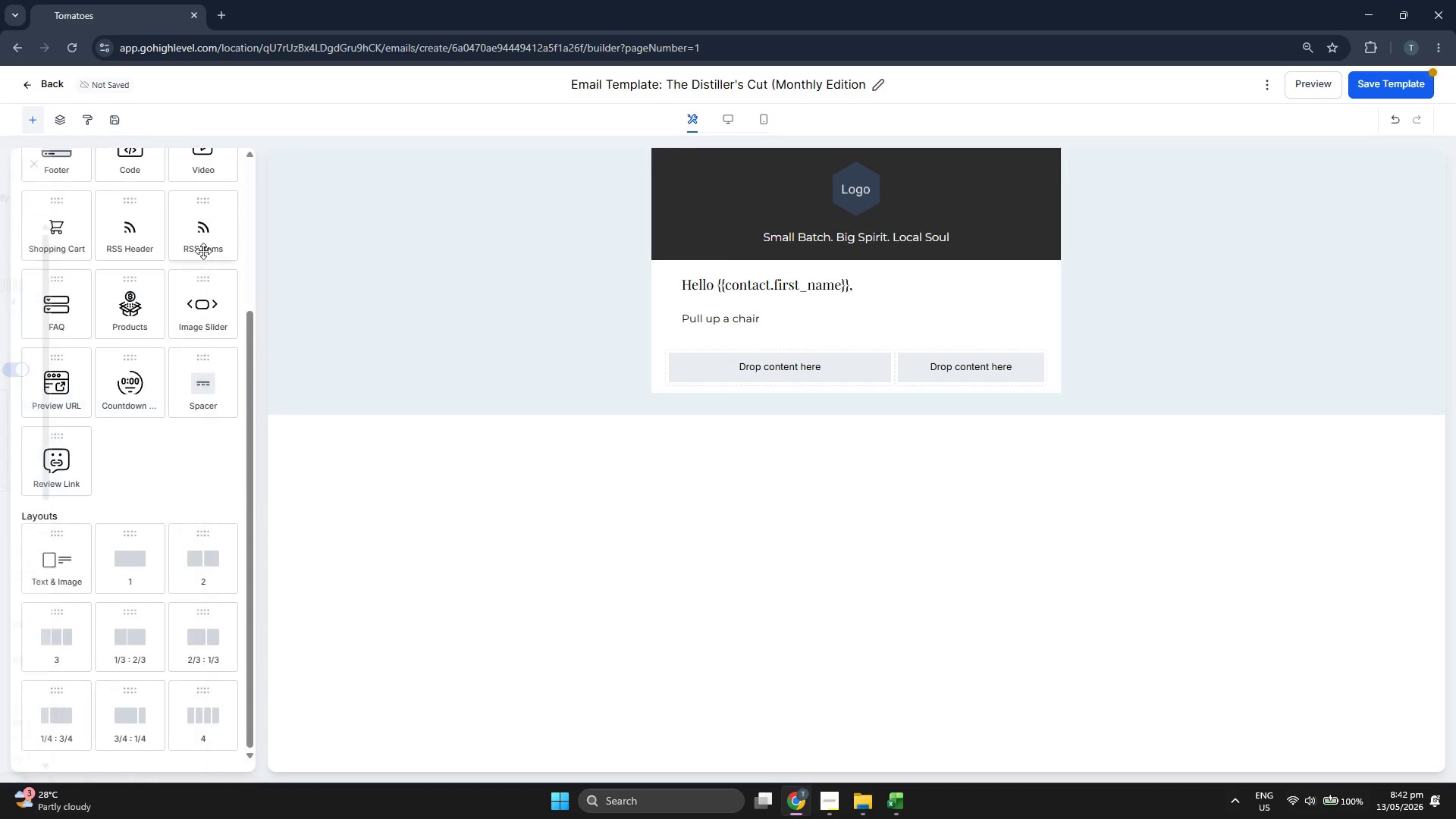 
scroll: coordinate [198, 275], scroll_direction: up, amount: 4.0
 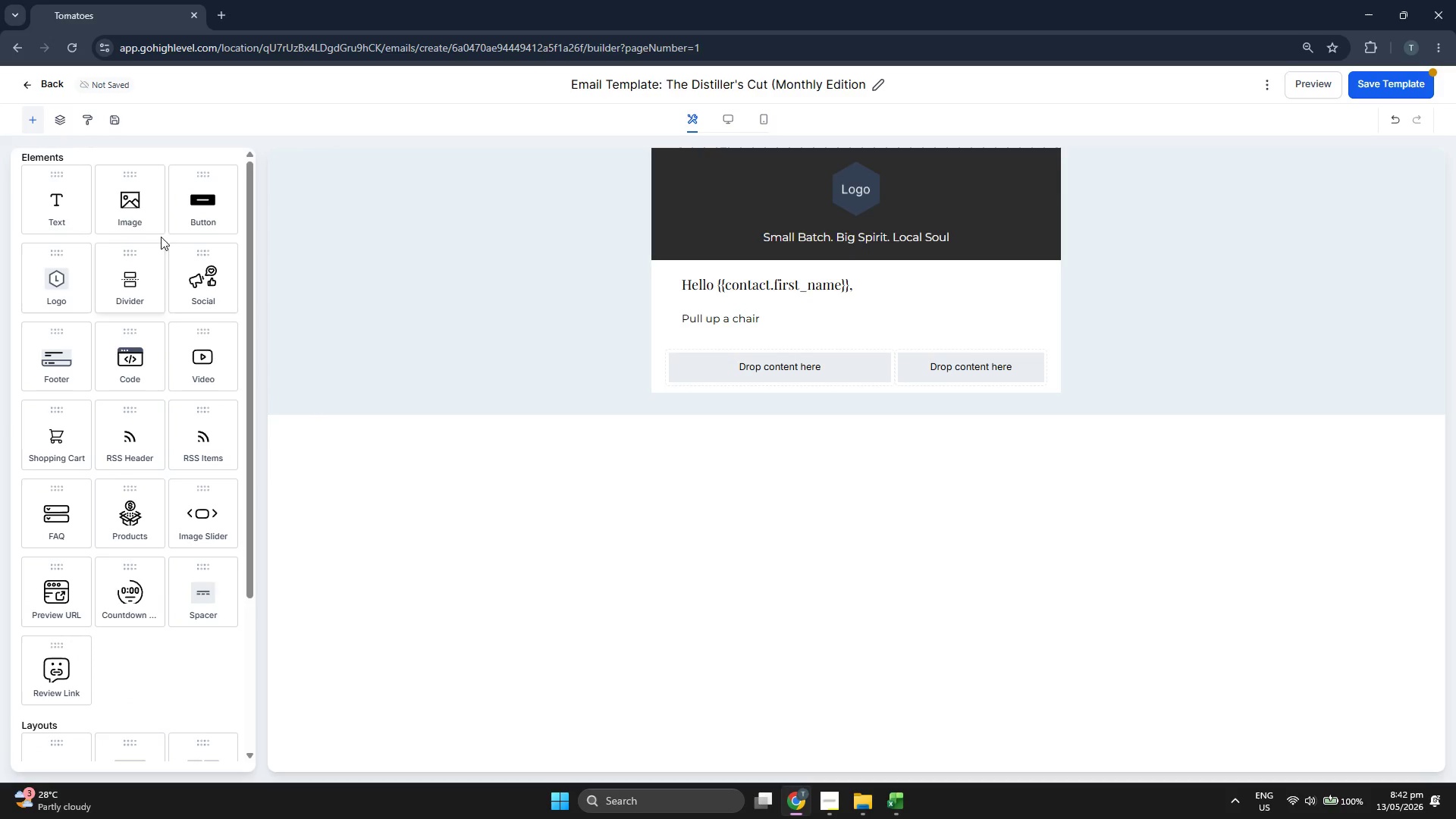 
left_click_drag(start_coordinate=[146, 209], to_coordinate=[773, 378])
 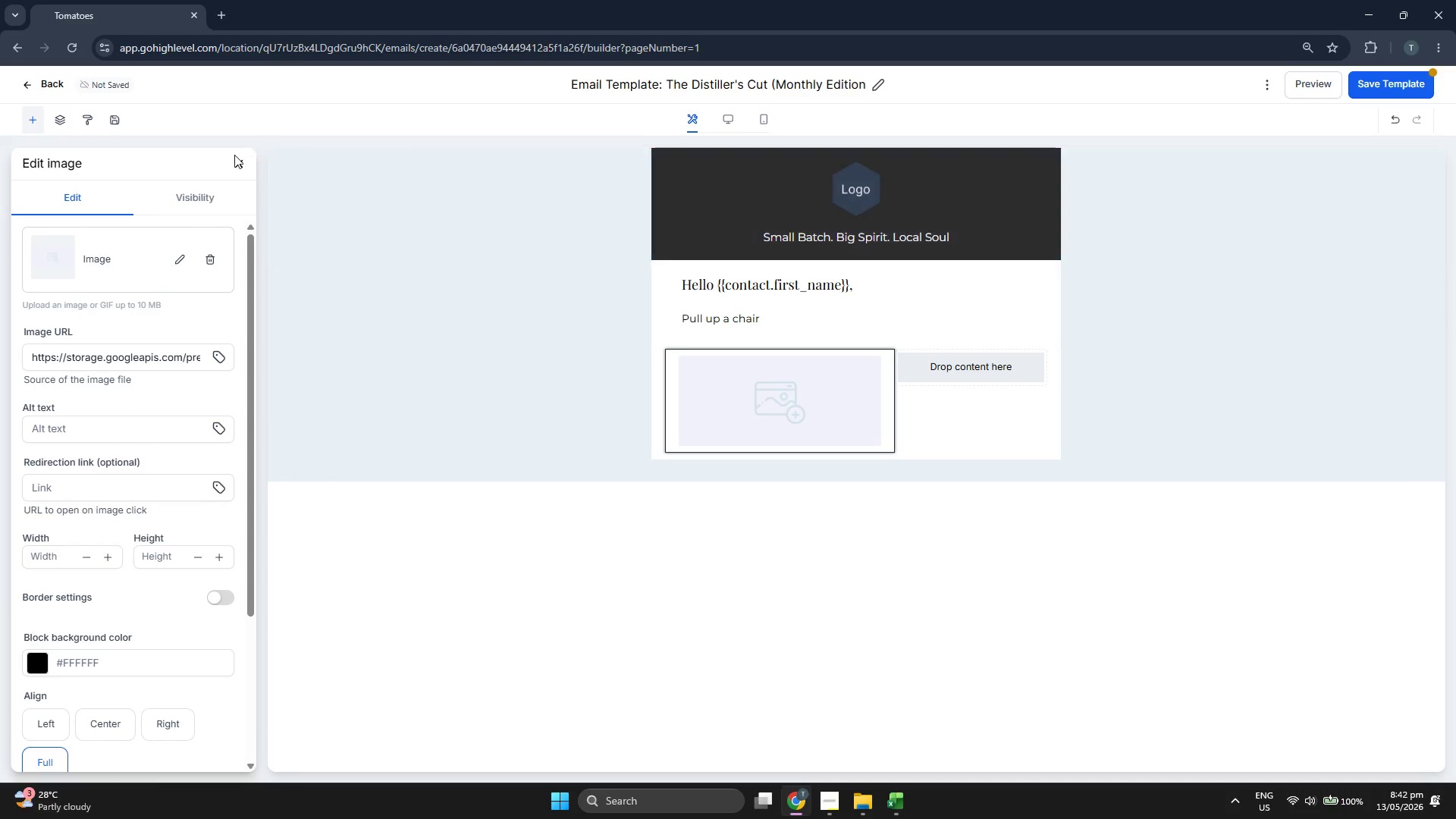 
double_click([236, 160])
 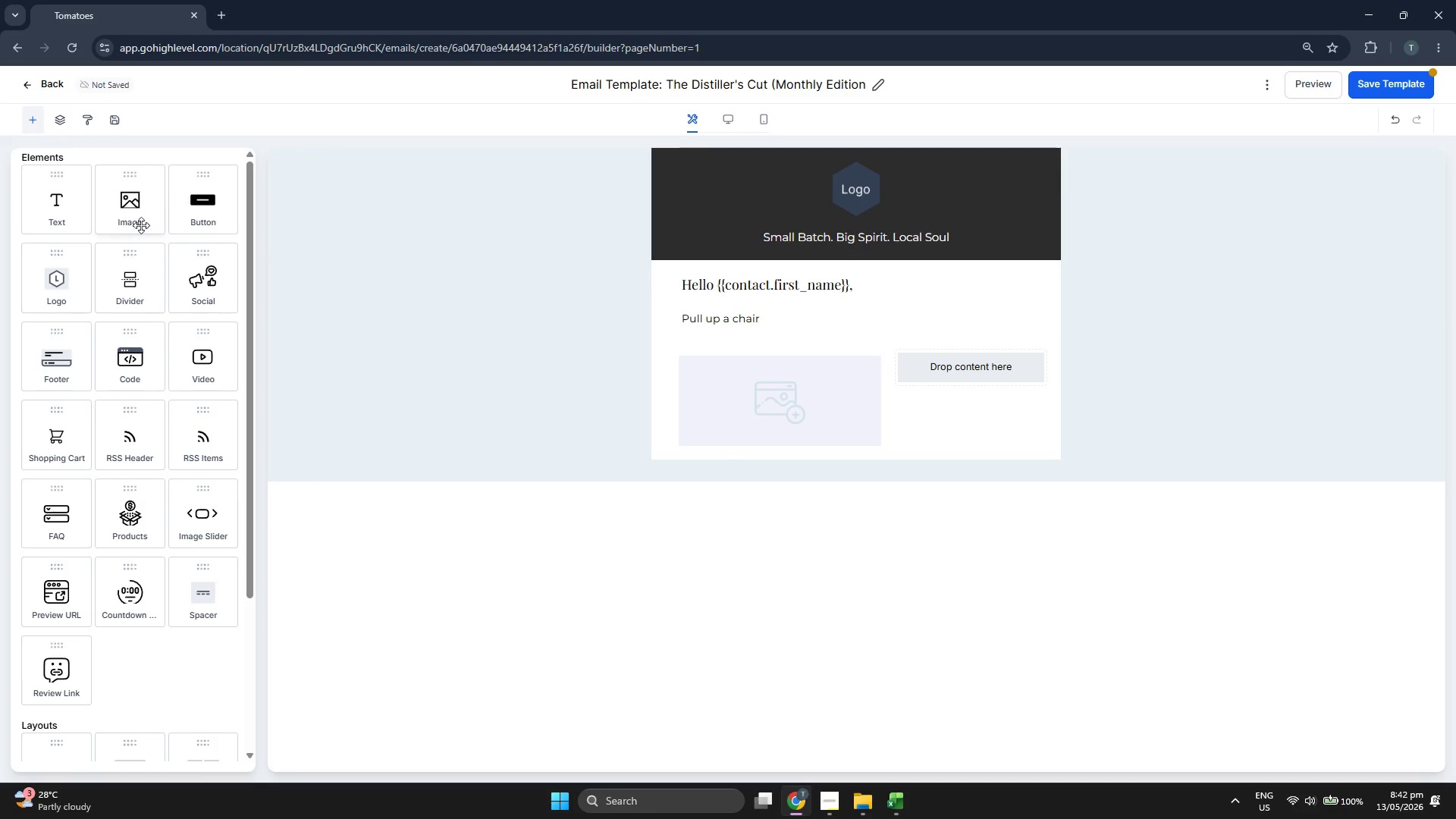 
left_click_drag(start_coordinate=[60, 223], to_coordinate=[1009, 373])
 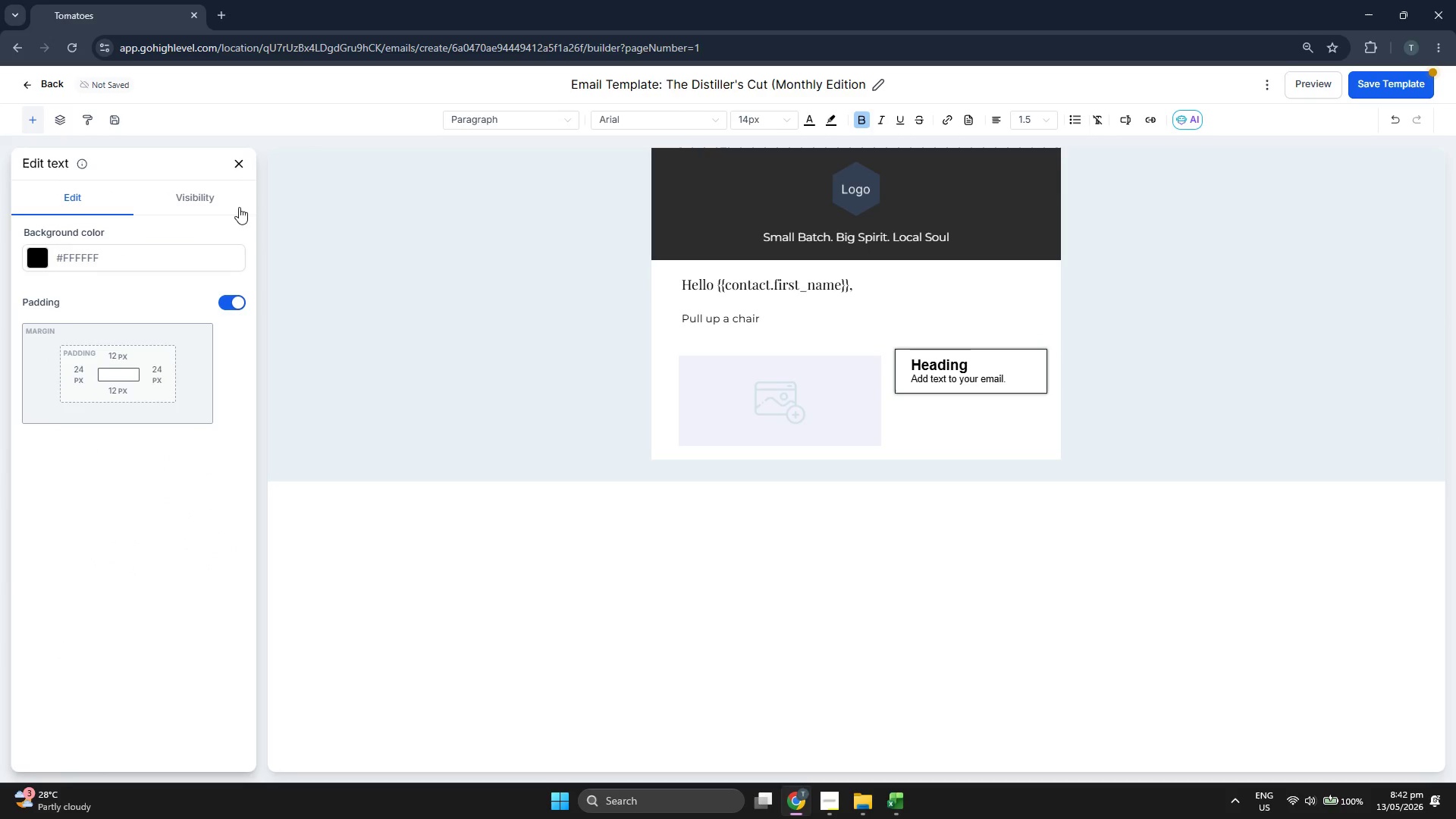 
left_click([240, 166])
 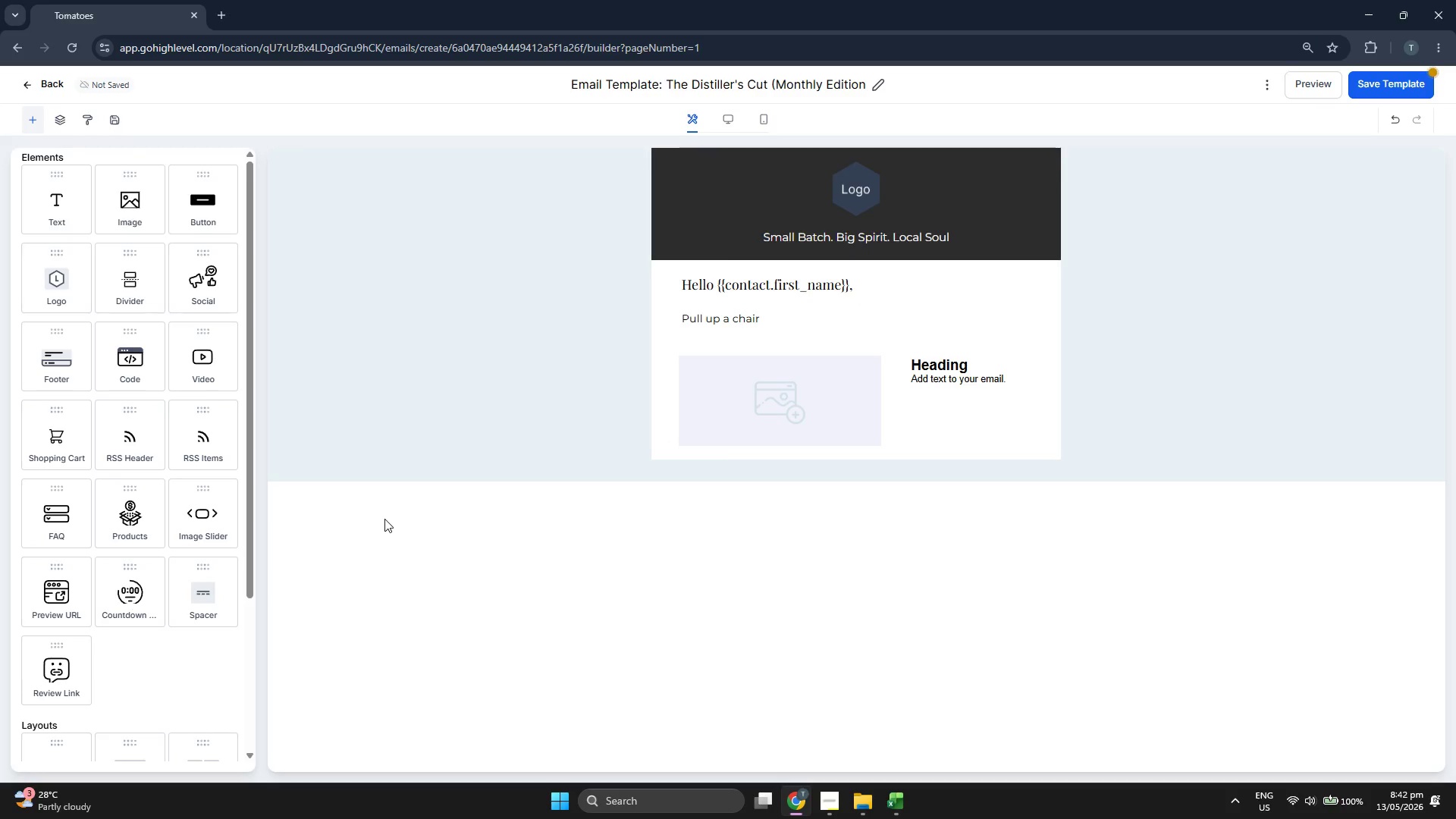 
wait(10.3)
 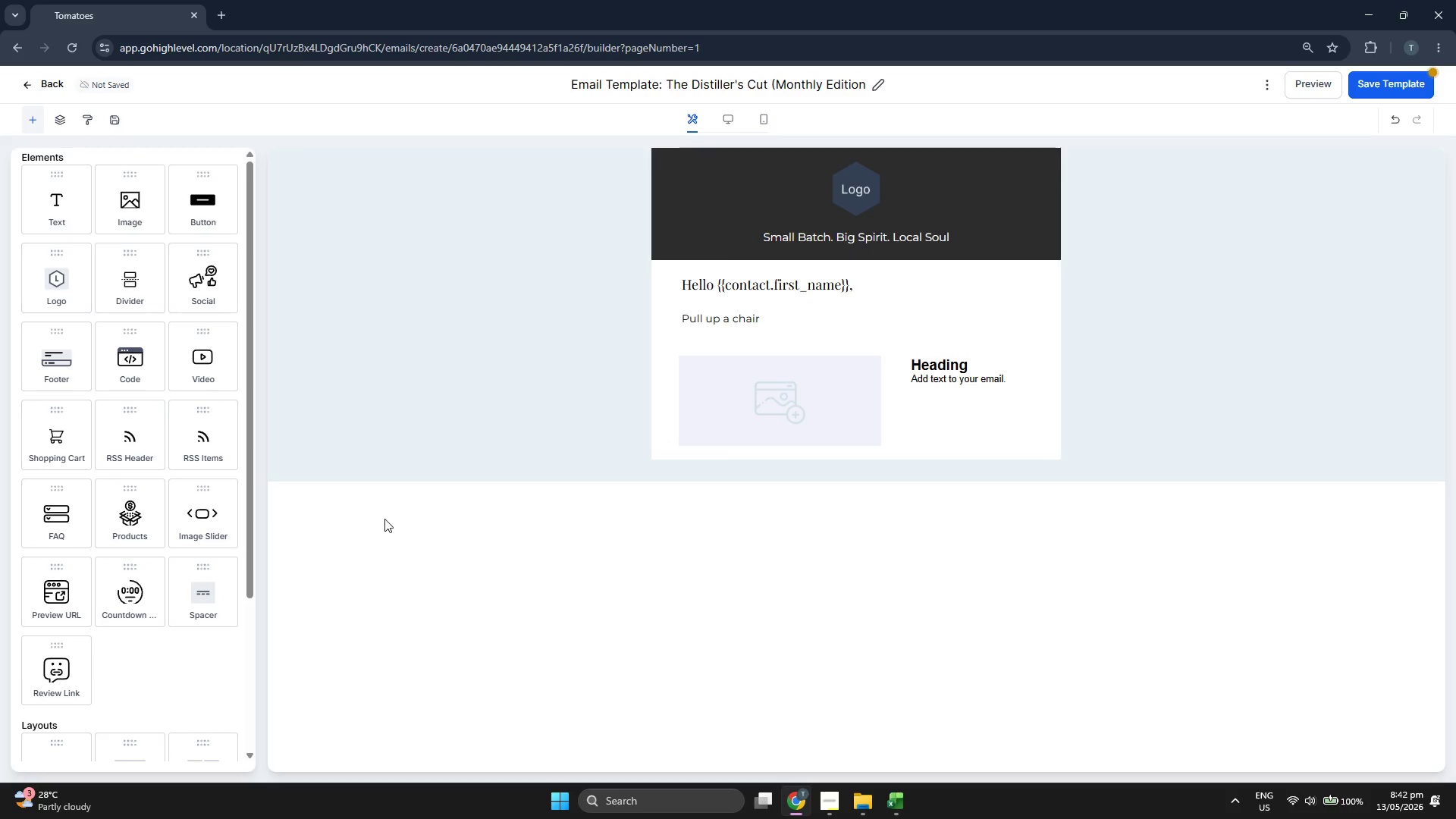 
scroll: coordinate [177, 325], scroll_direction: down, amount: 3.0
 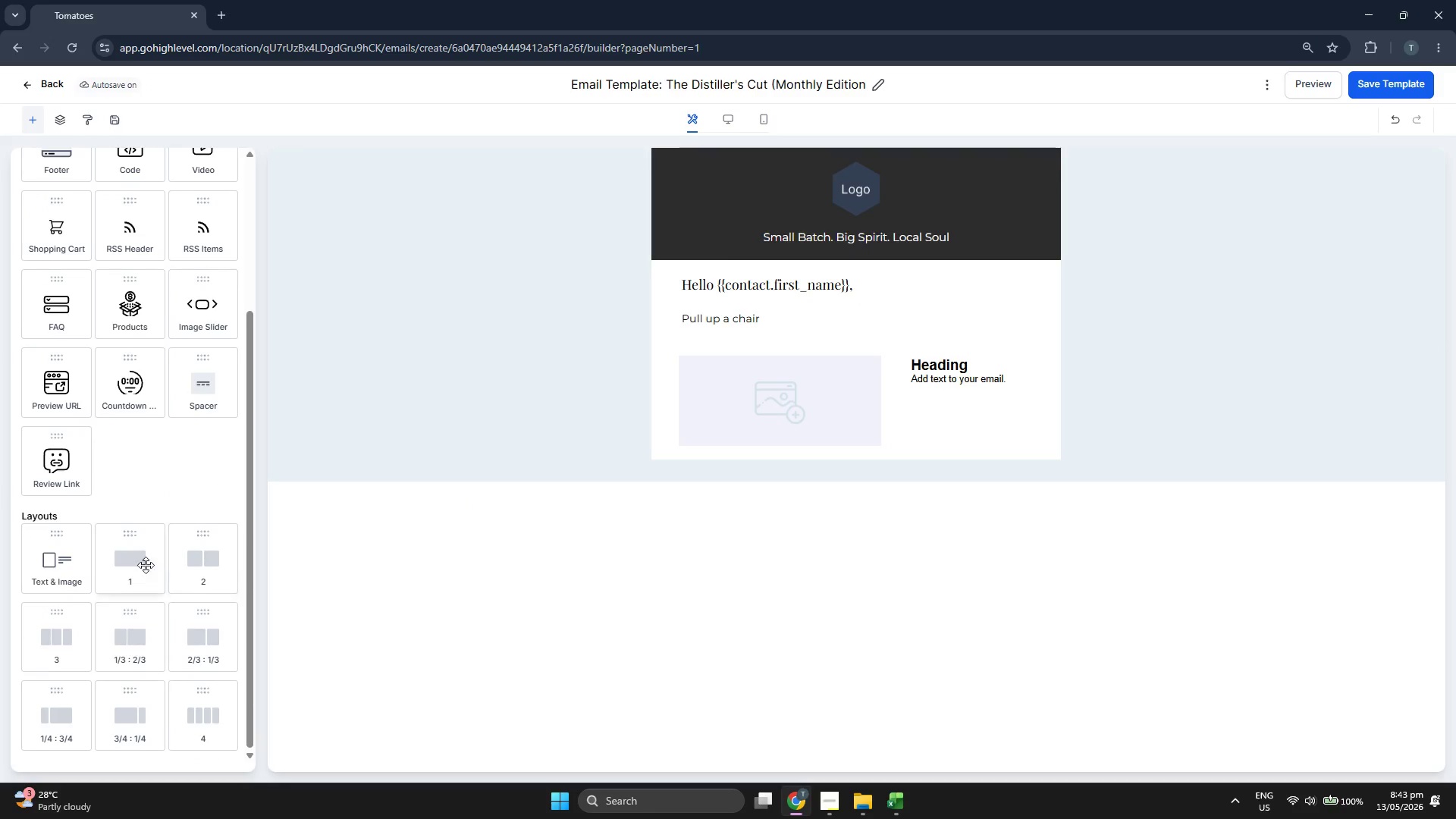 
left_click_drag(start_coordinate=[133, 561], to_coordinate=[785, 446])
 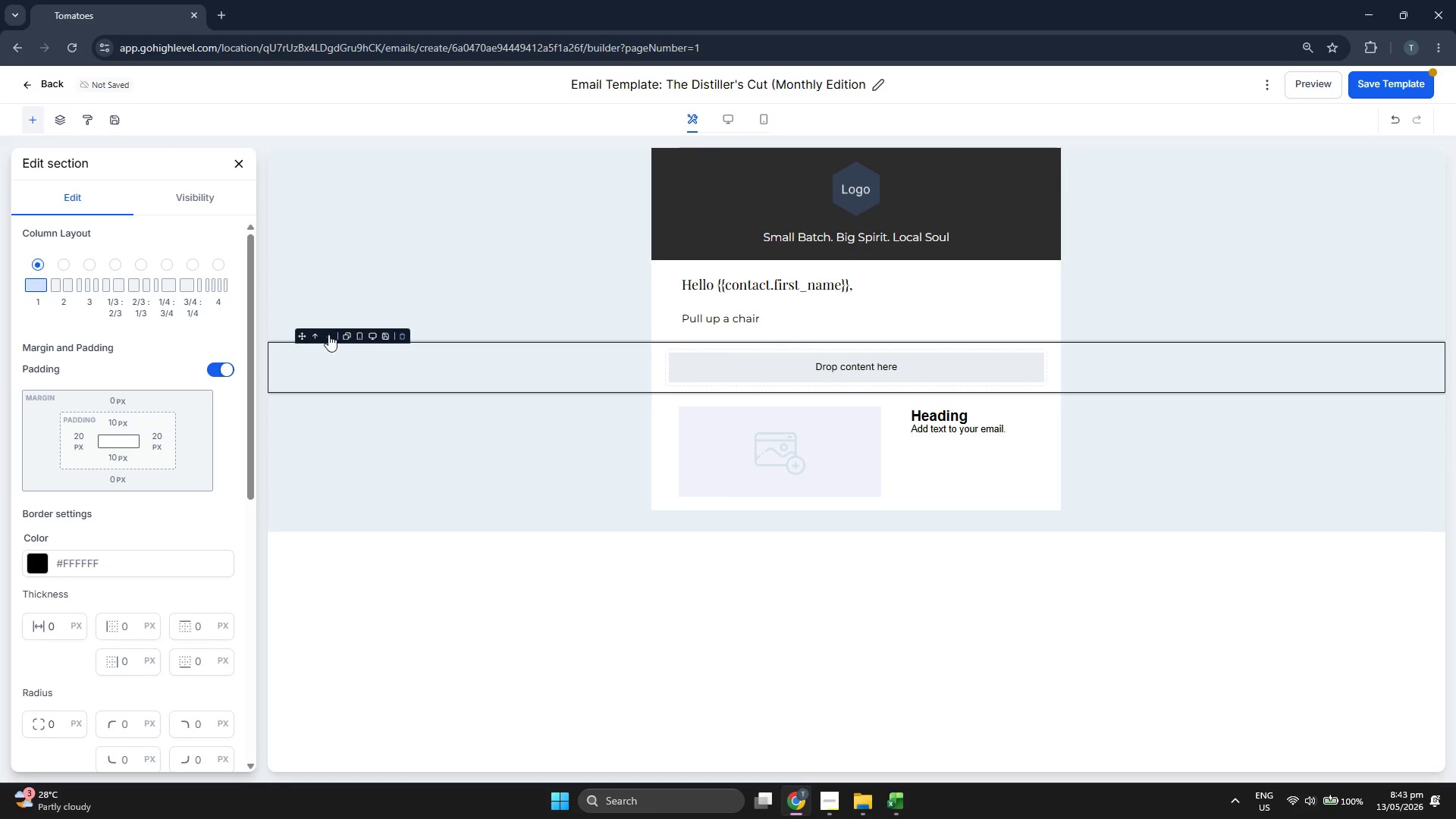 
left_click([324, 334])
 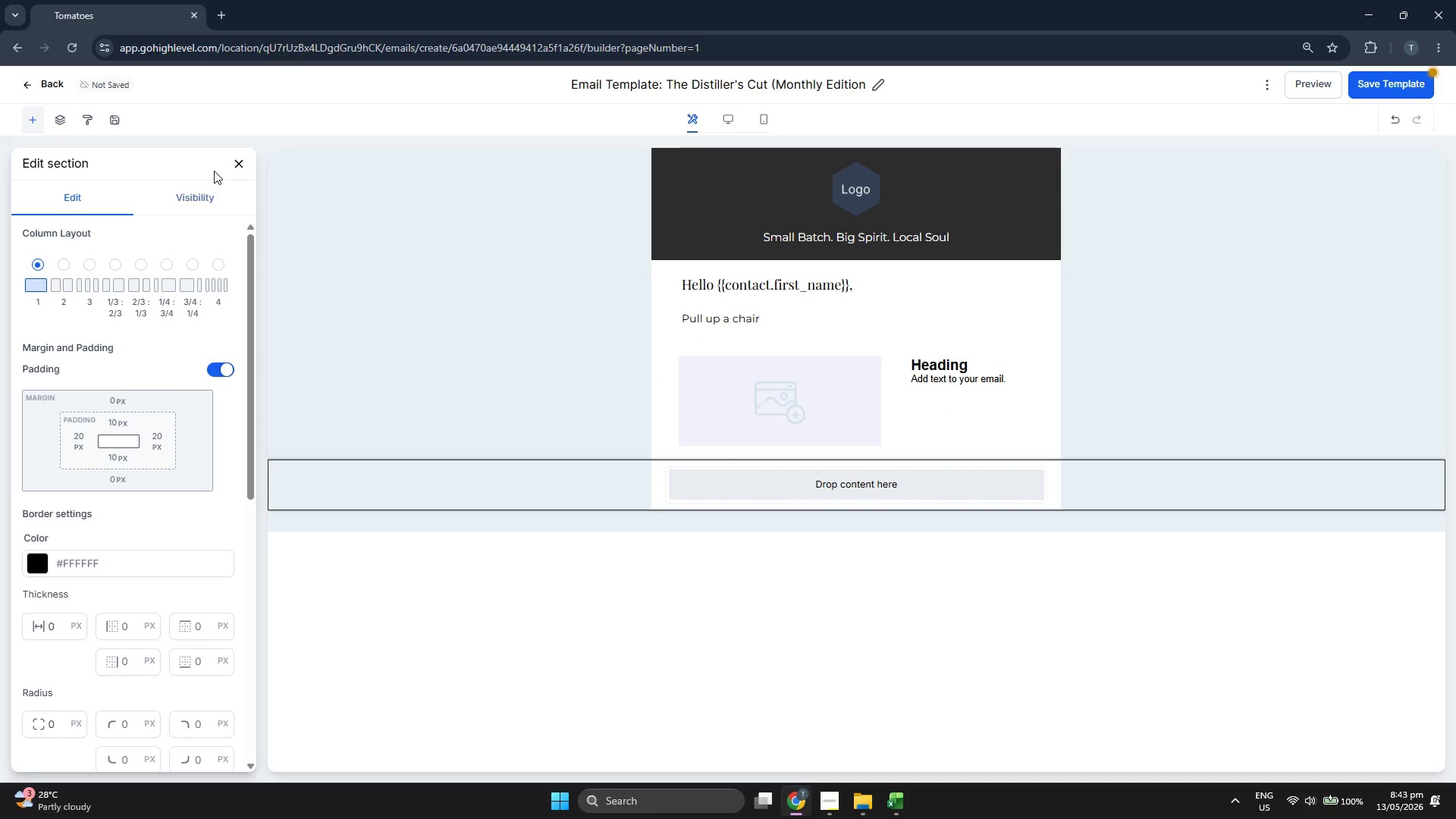 
left_click([238, 158])
 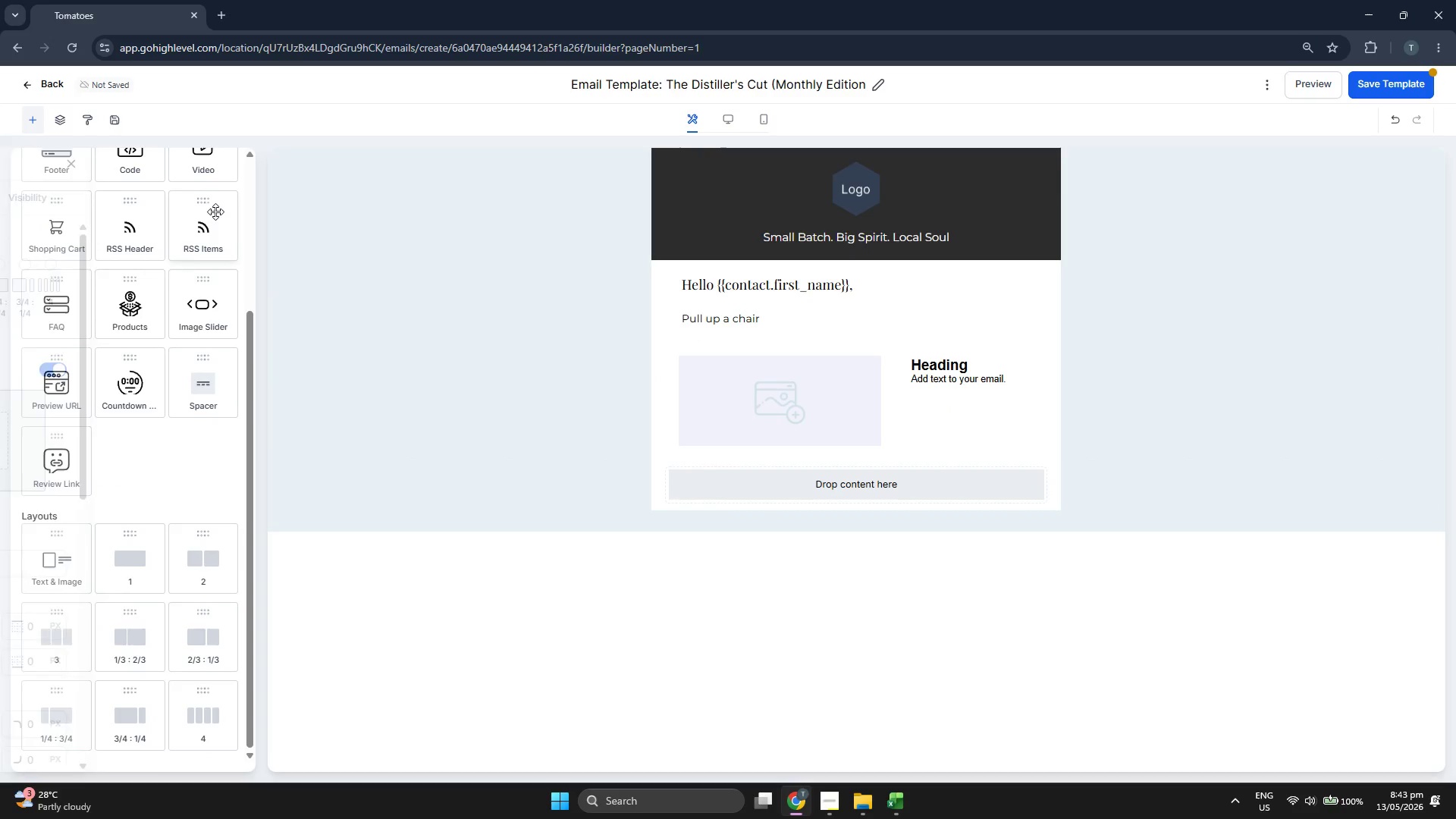 
left_click_drag(start_coordinate=[201, 196], to_coordinate=[749, 479])
 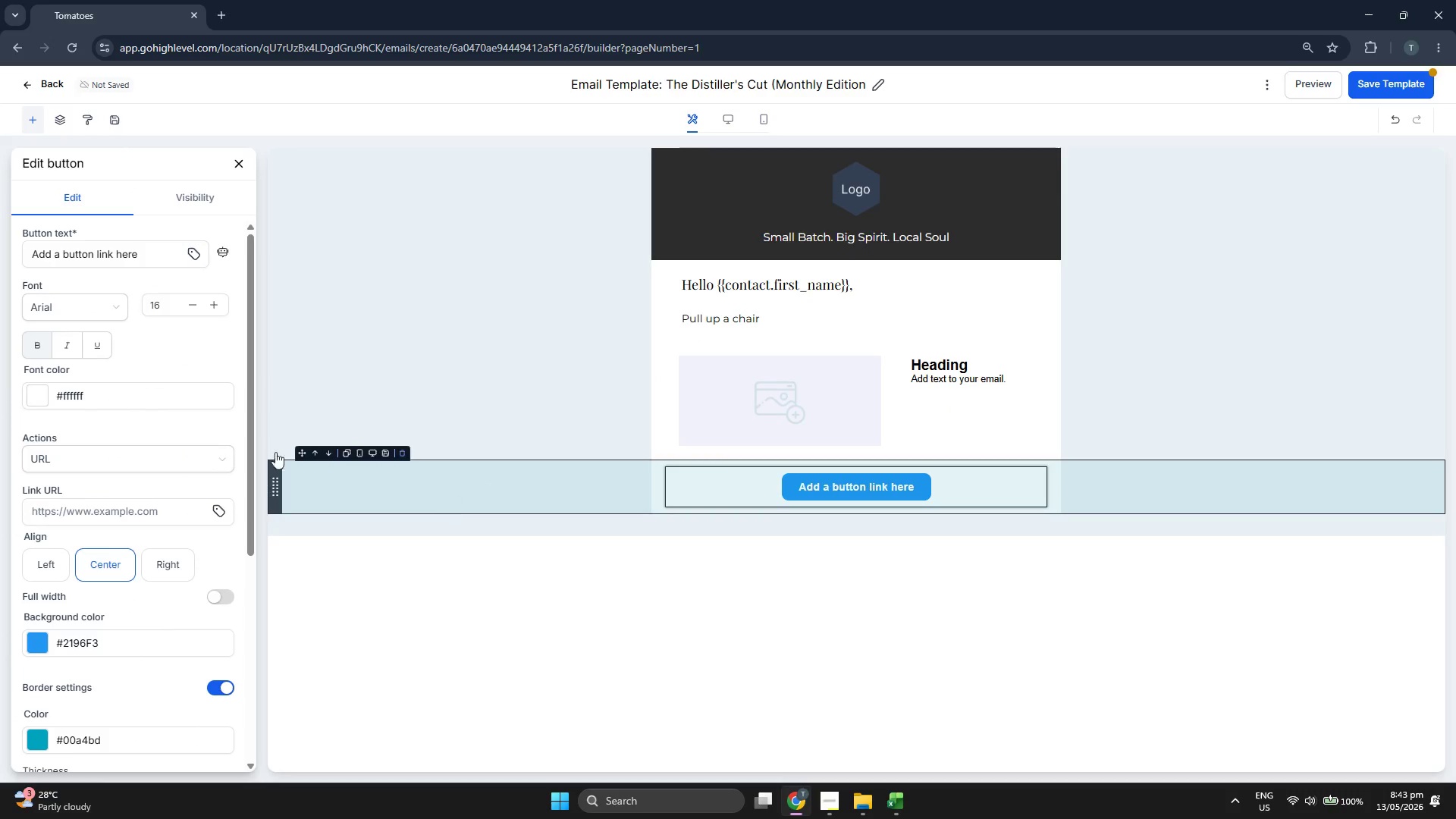 
scroll: coordinate [182, 256], scroll_direction: up, amount: 6.0
 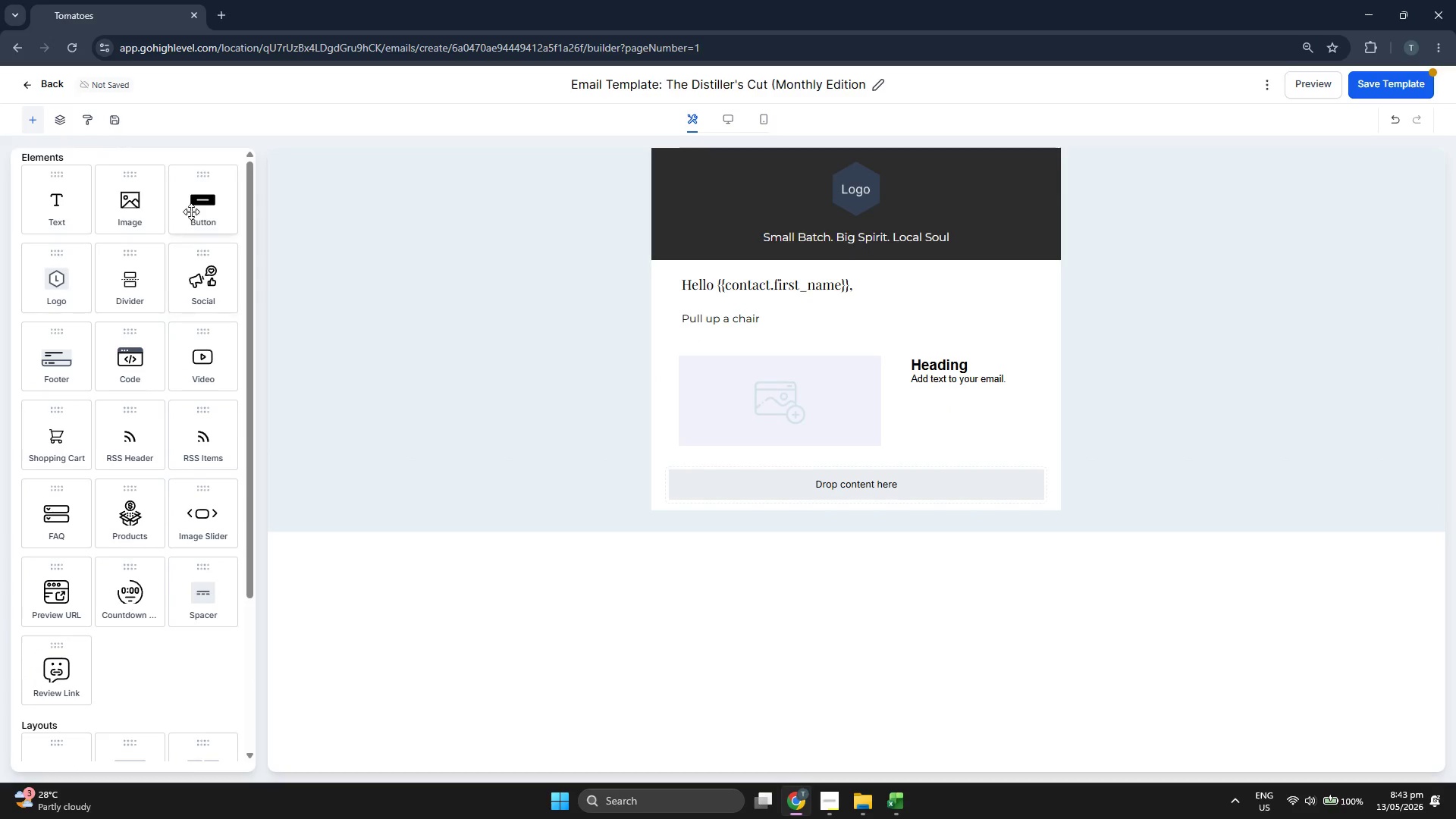 
scroll: coordinate [152, 381], scroll_direction: down, amount: 2.0
 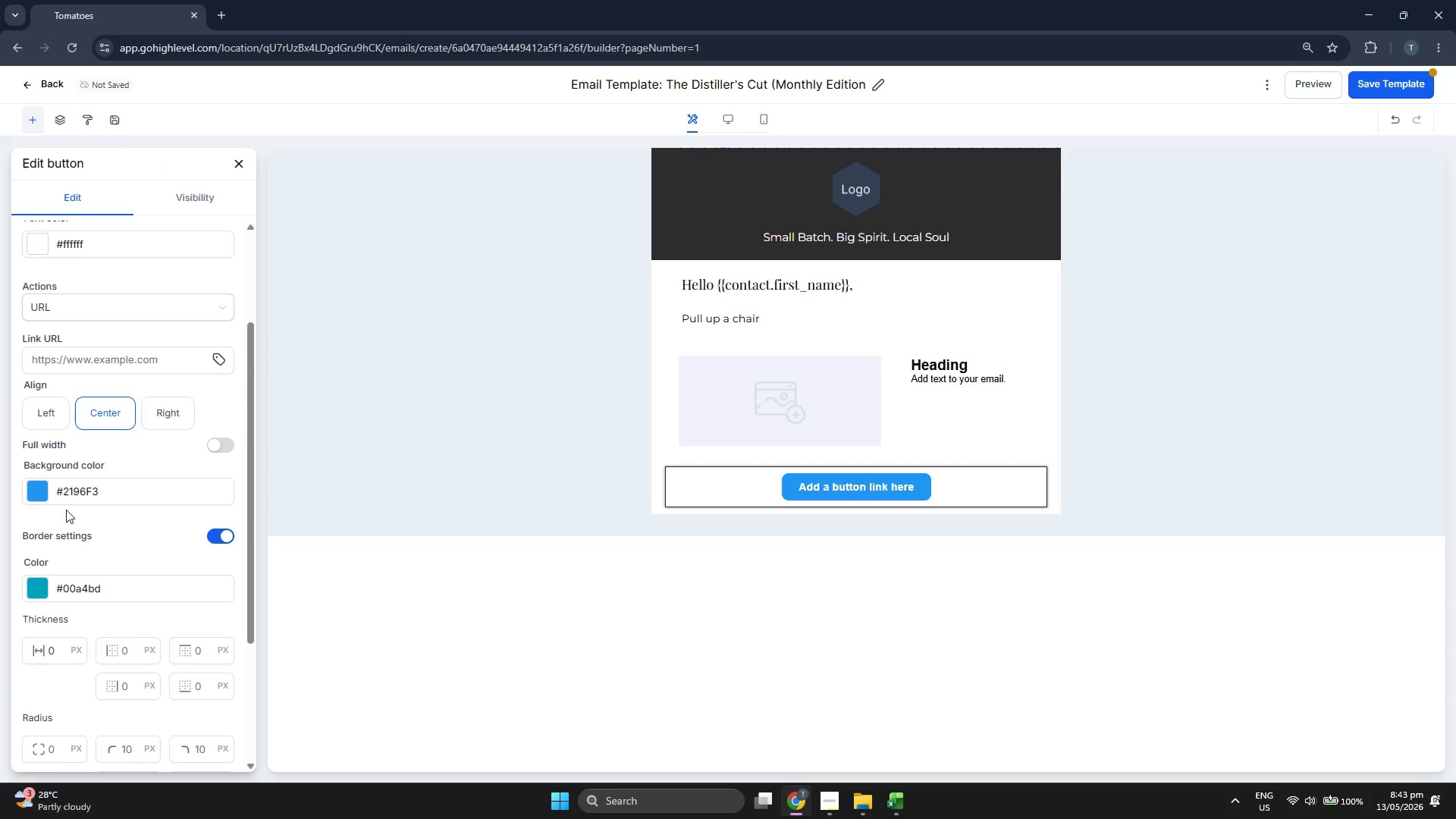 
left_click([40, 492])
 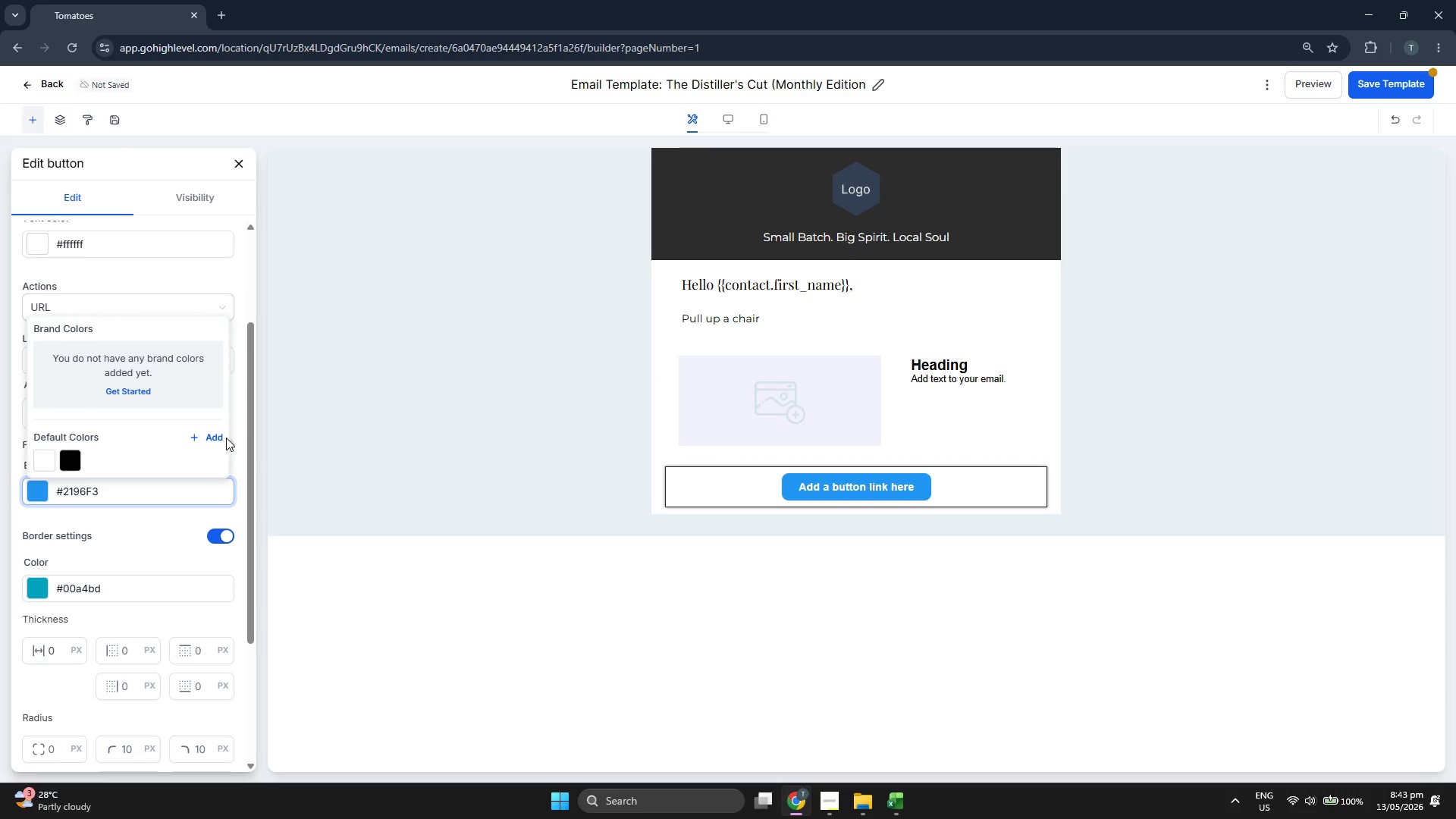 
double_click([220, 435])
 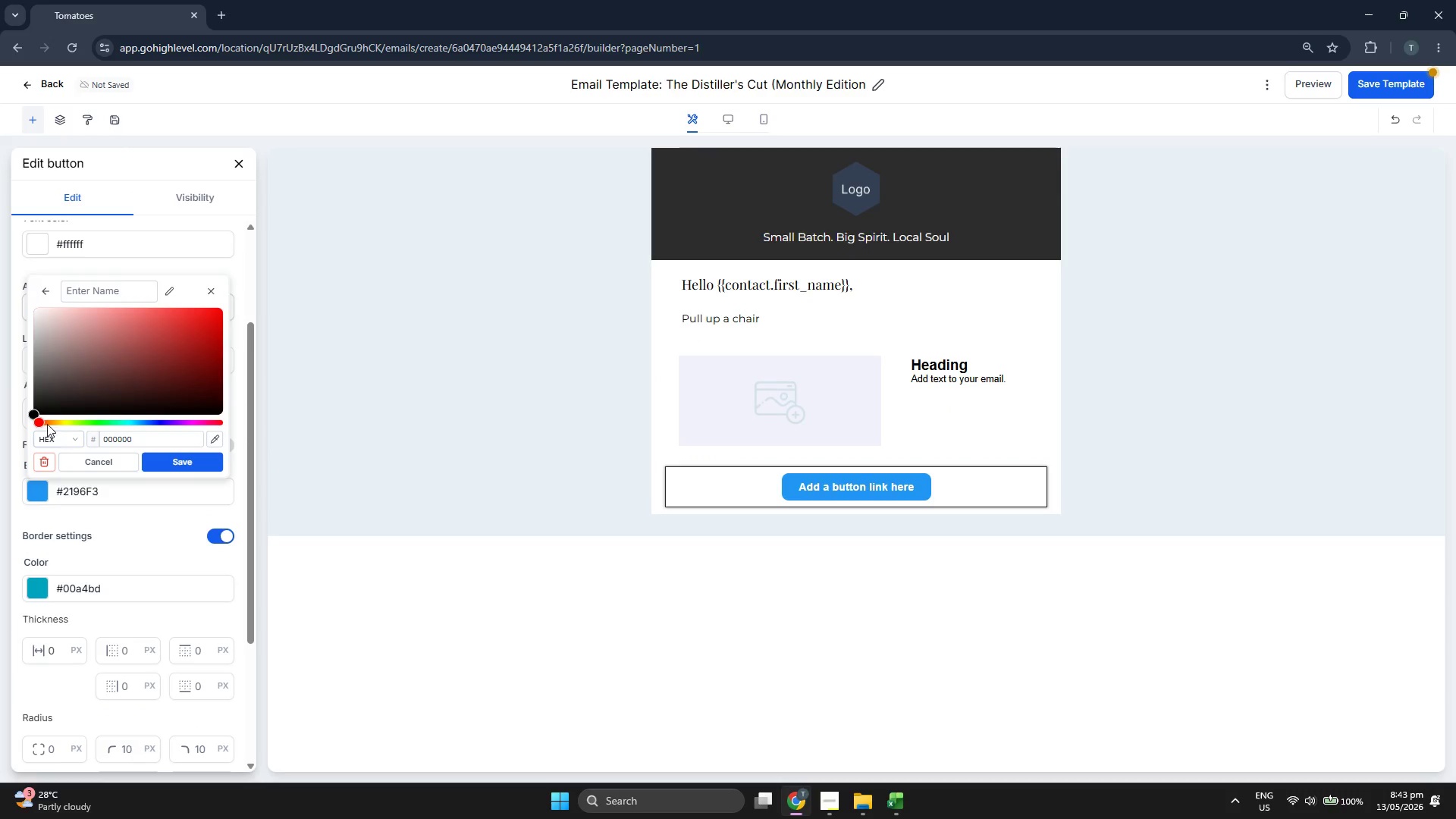 
left_click_drag(start_coordinate=[41, 423], to_coordinate=[51, 423])
 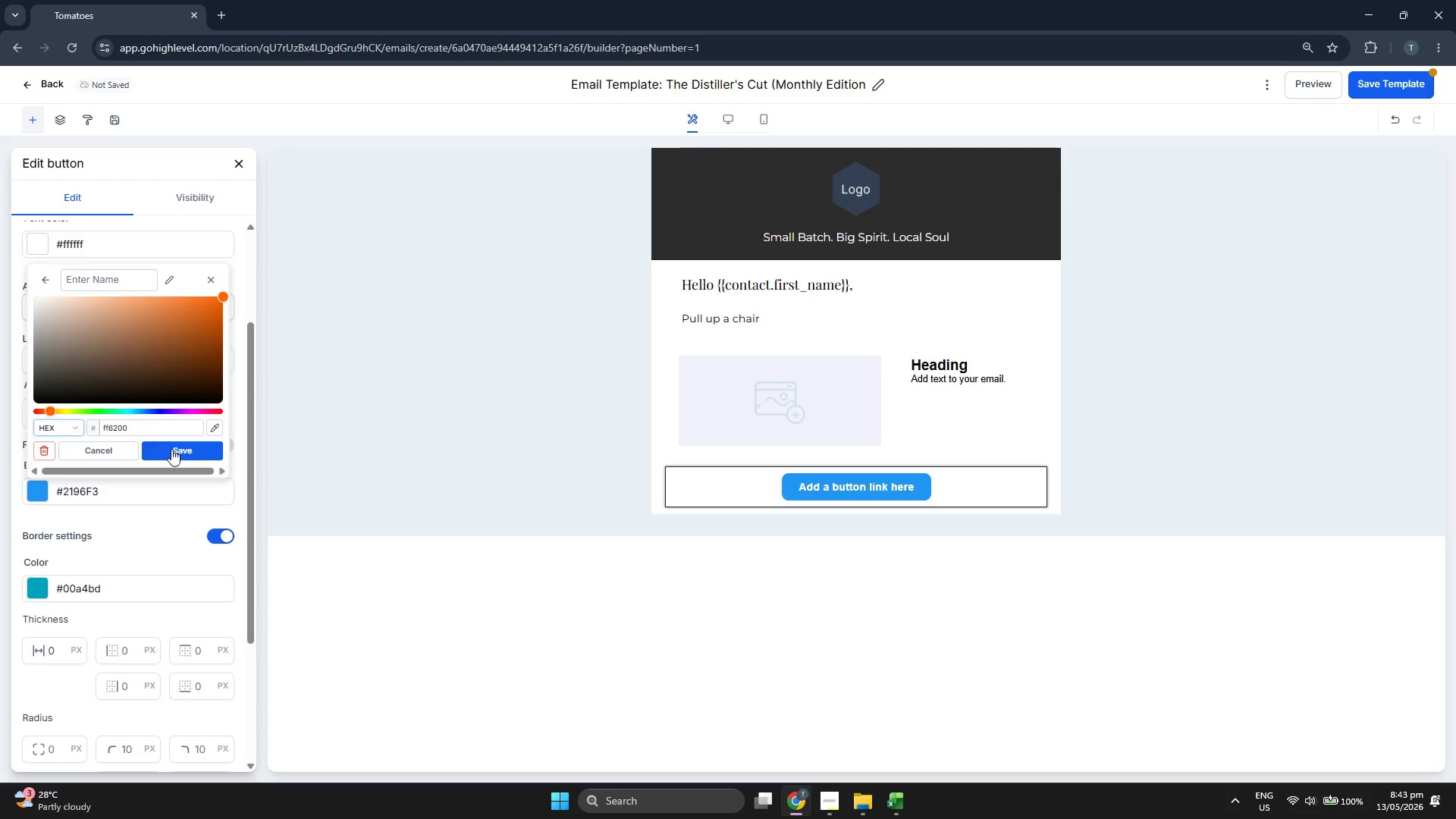 
left_click([183, 451])
 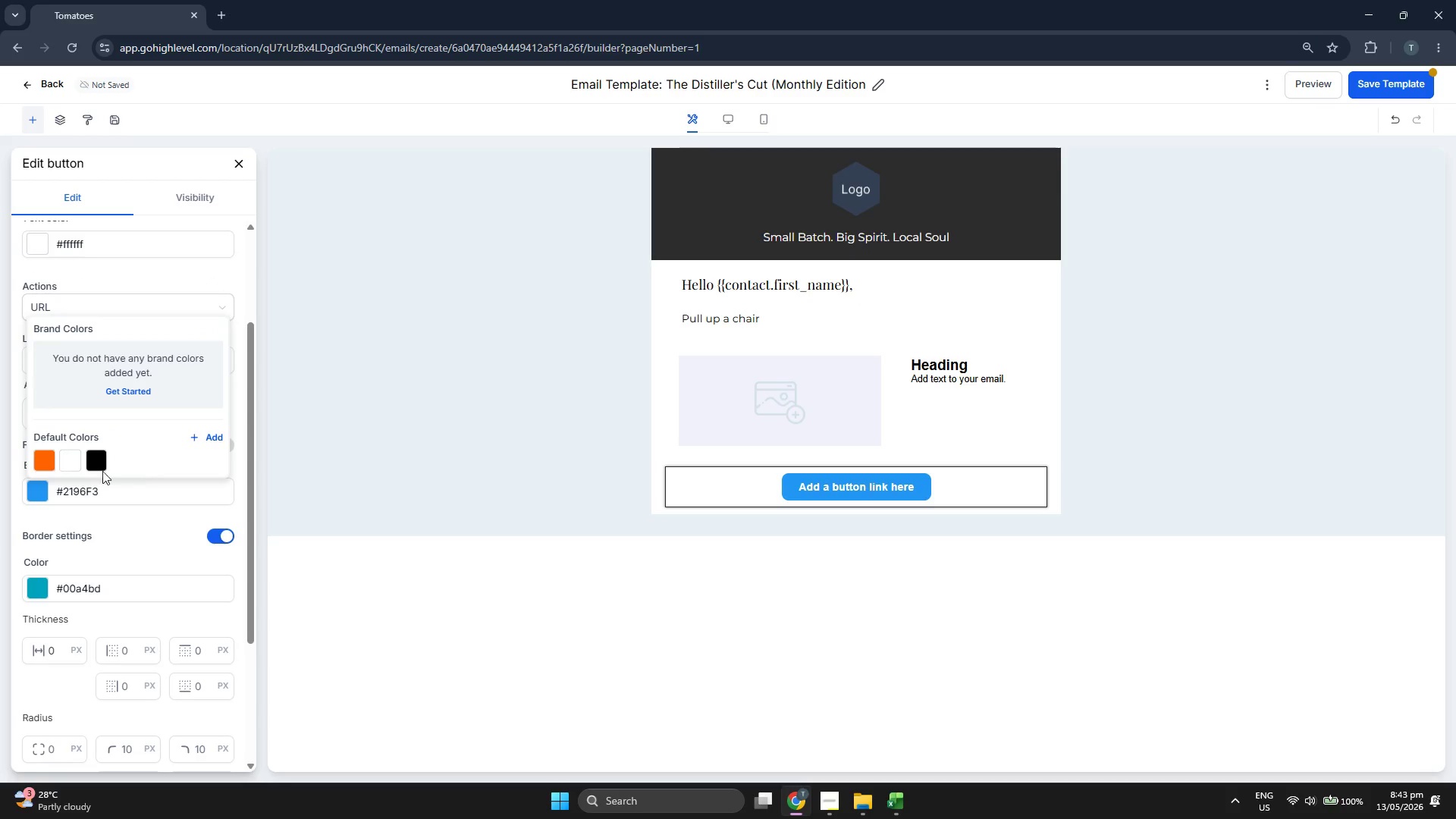 
left_click([44, 450])
 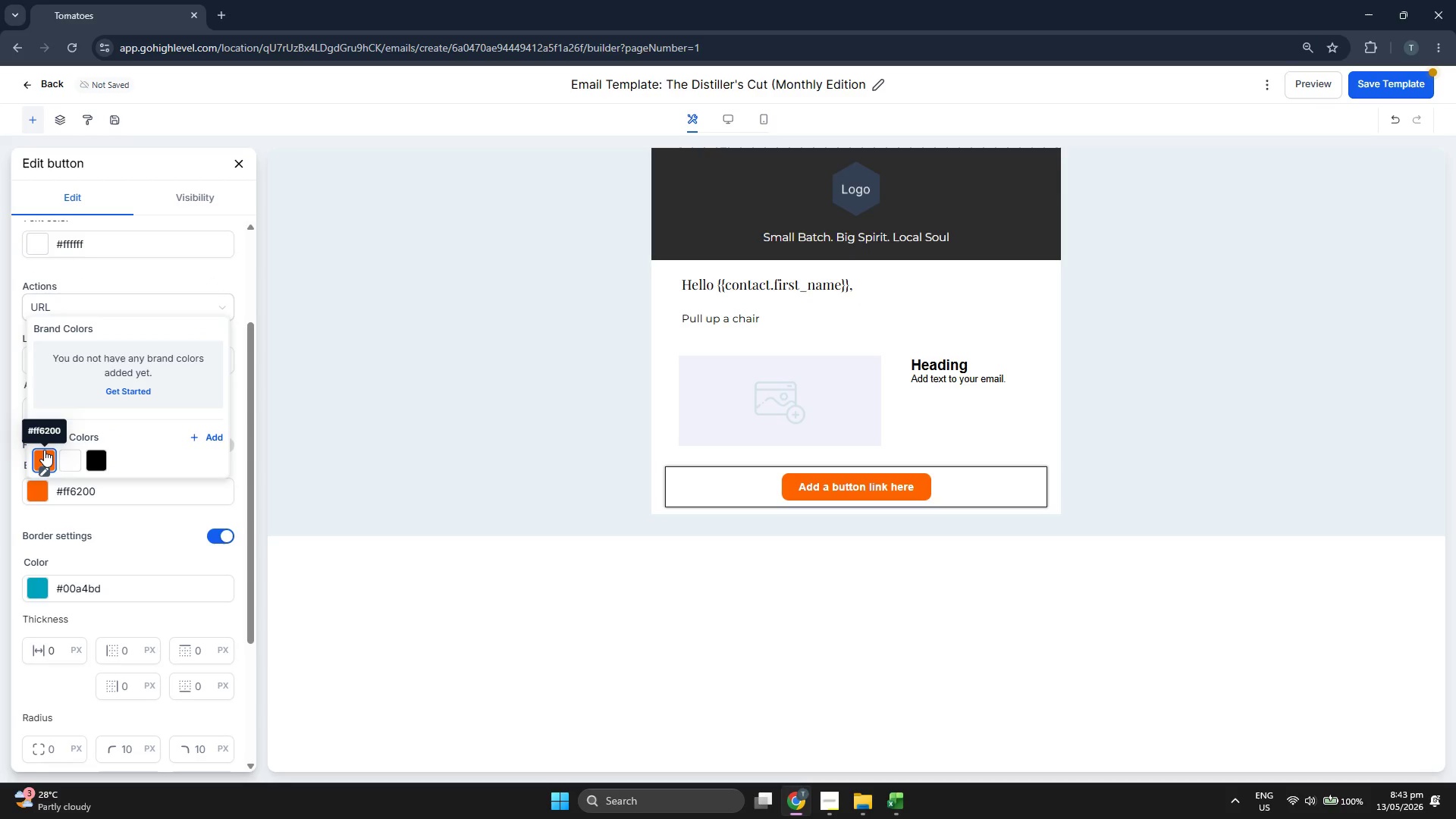 
left_click([44, 450])
 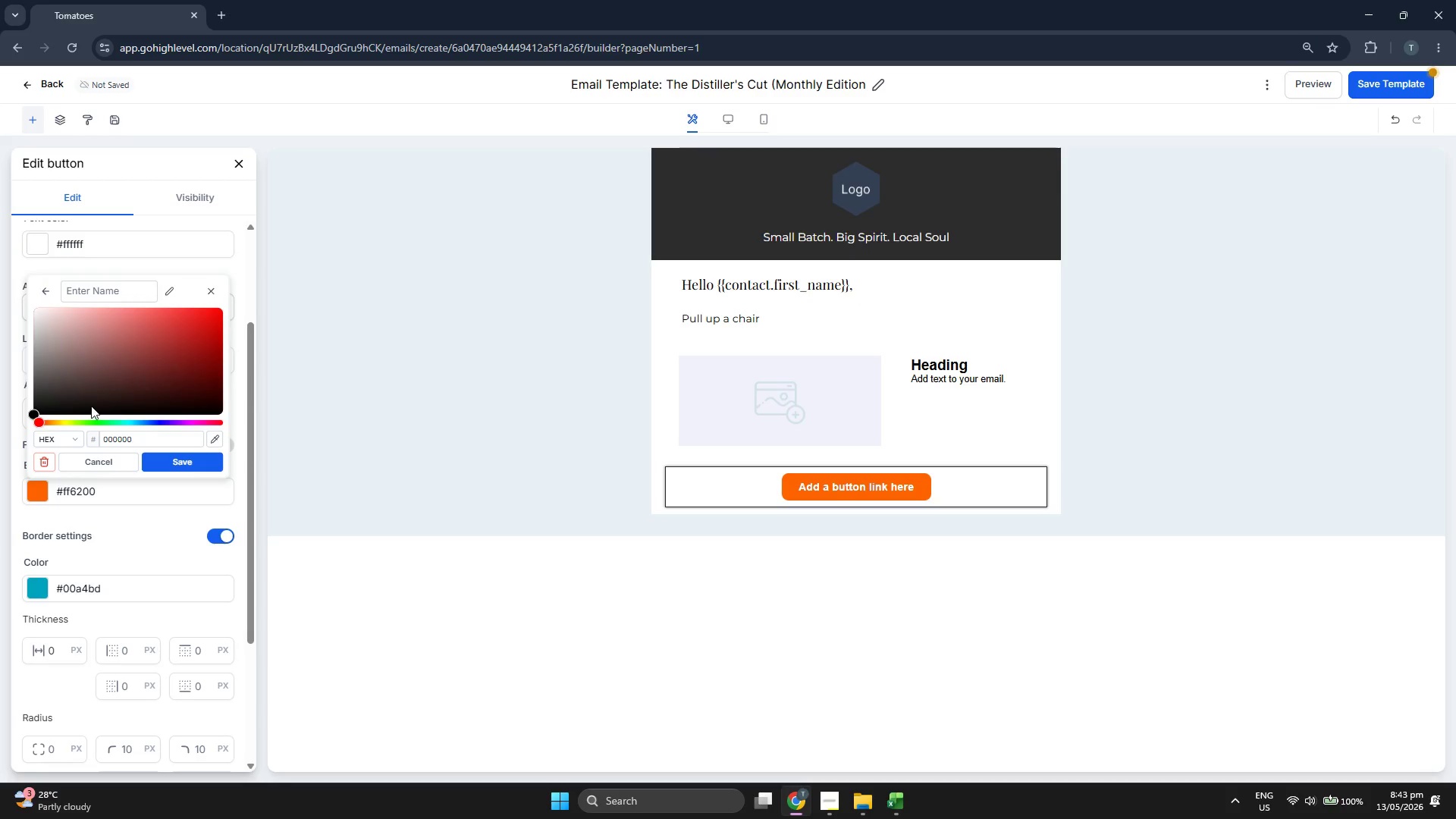 
left_click_drag(start_coordinate=[42, 421], to_coordinate=[53, 421])
 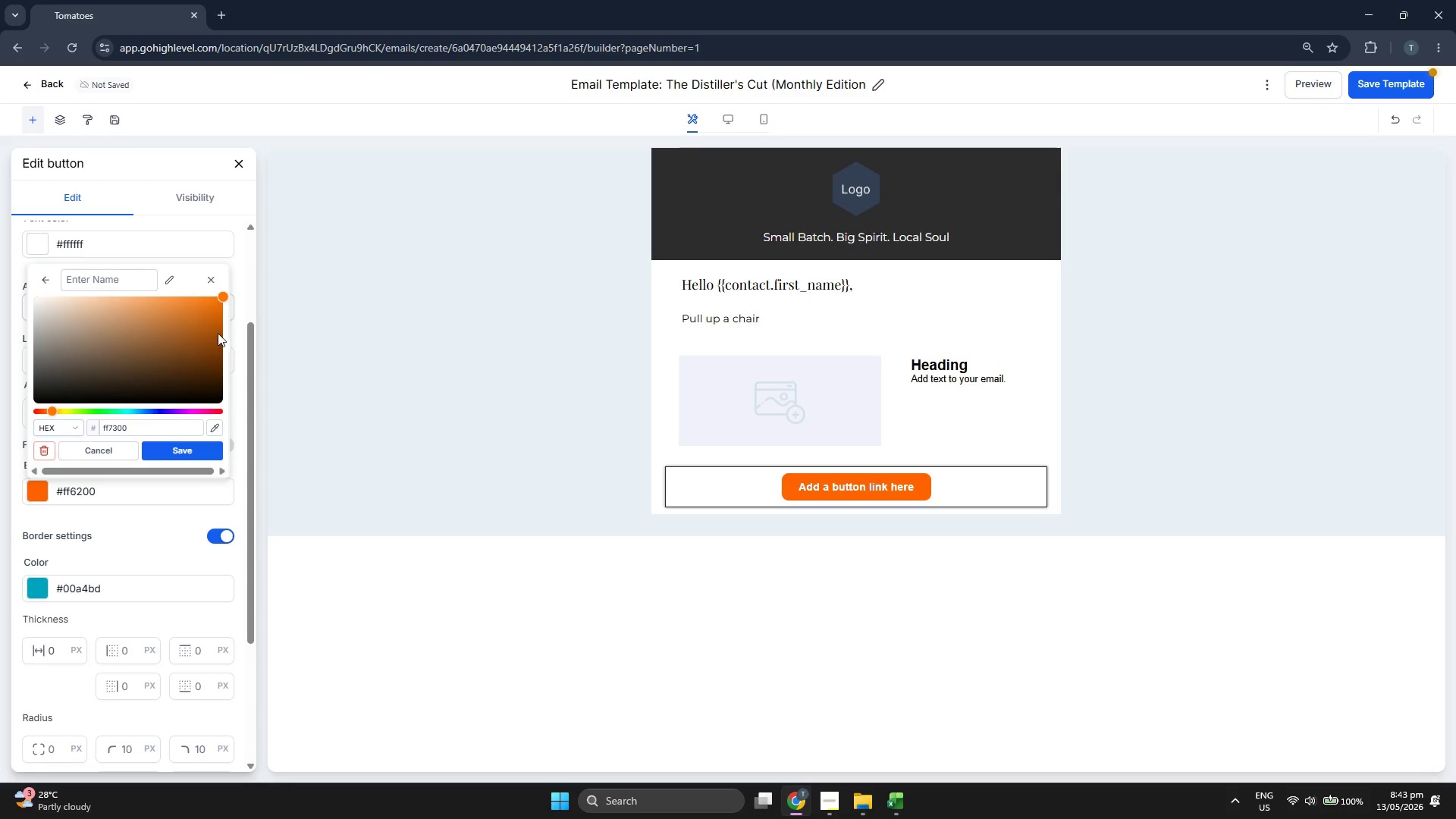 
left_click_drag(start_coordinate=[218, 322], to_coordinate=[204, 362])
 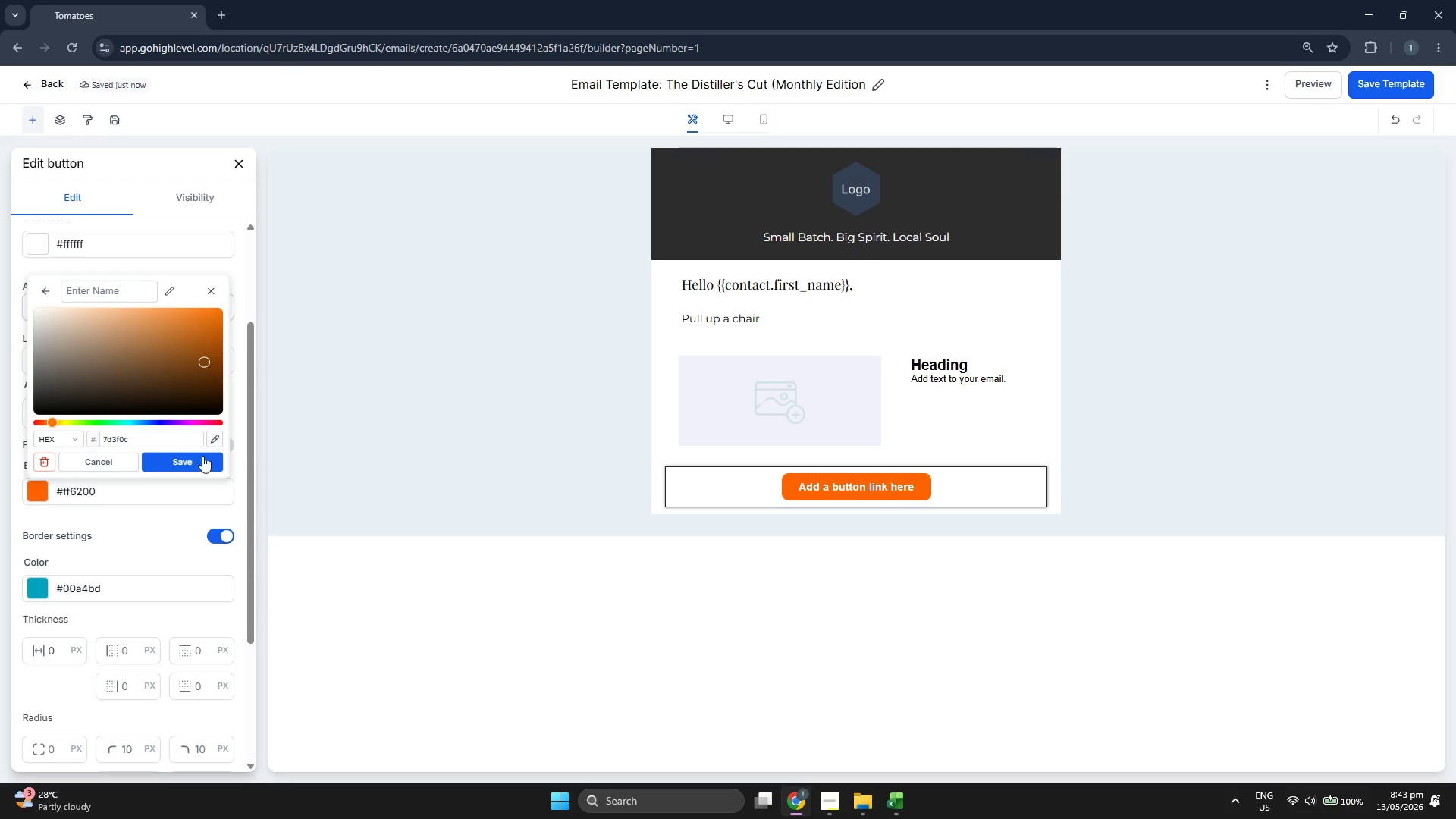 
left_click([202, 457])
 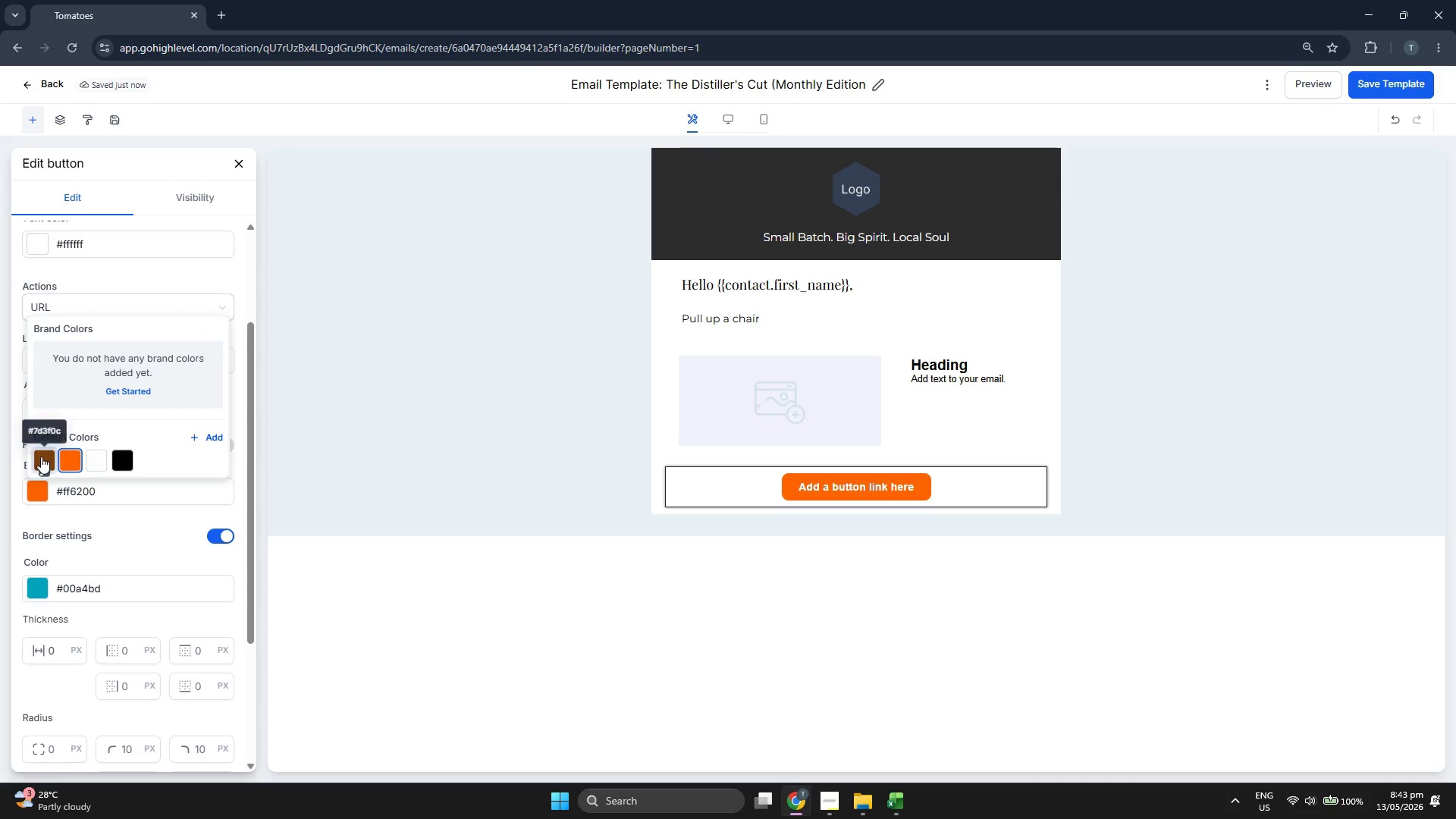 
left_click([41, 457])
 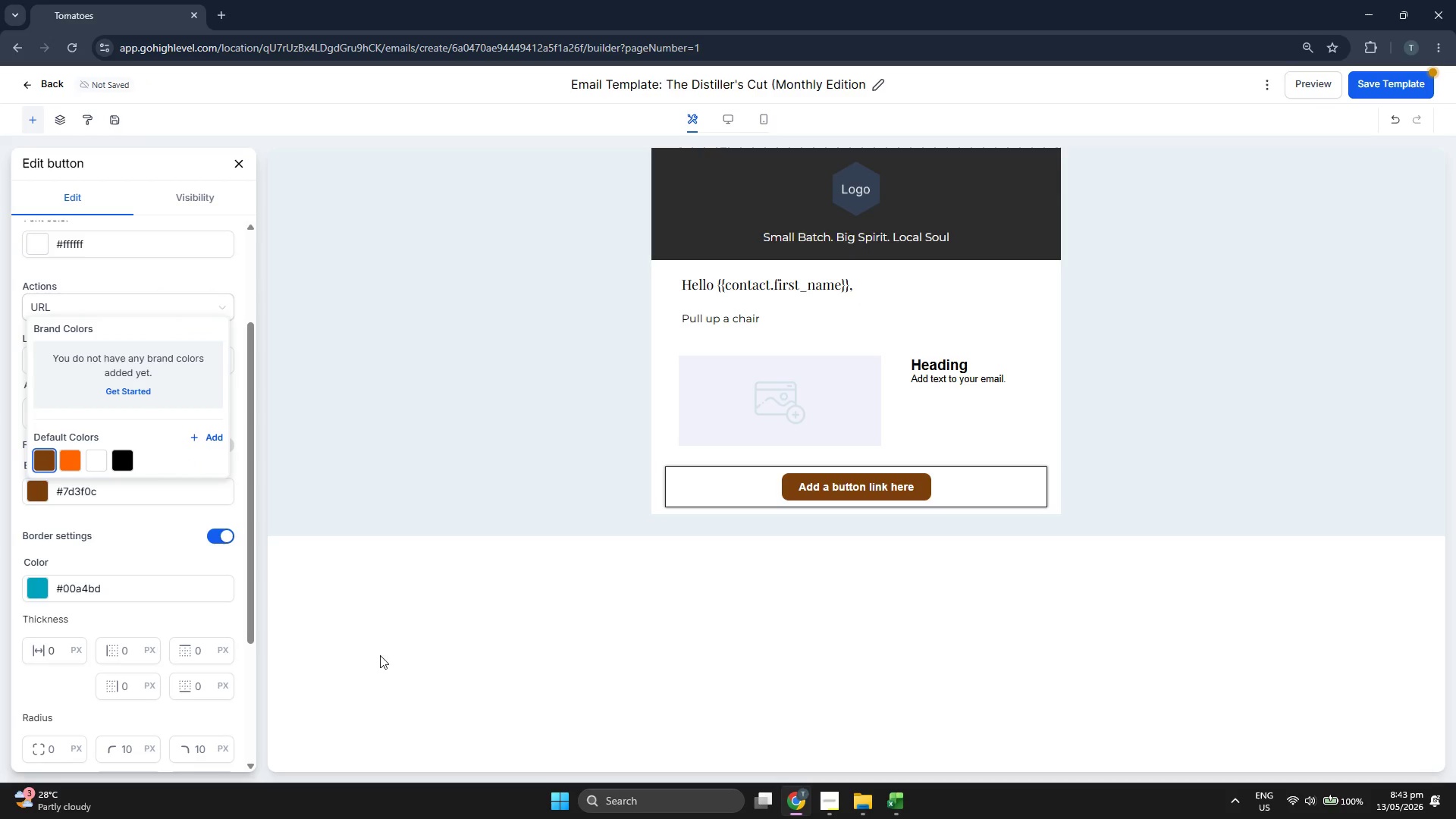 
scroll: coordinate [133, 416], scroll_direction: up, amount: 3.0
 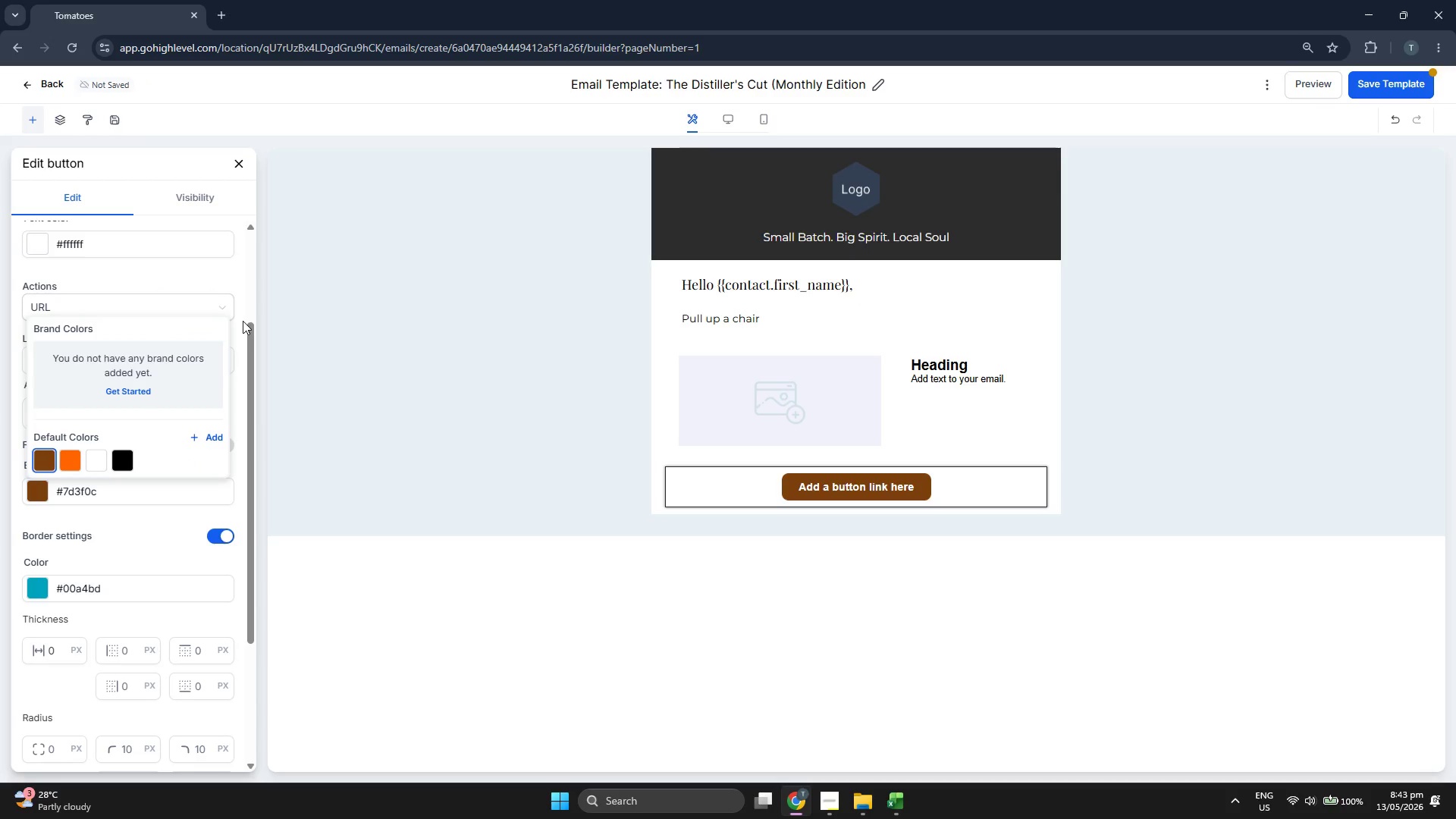 
left_click([237, 312])
 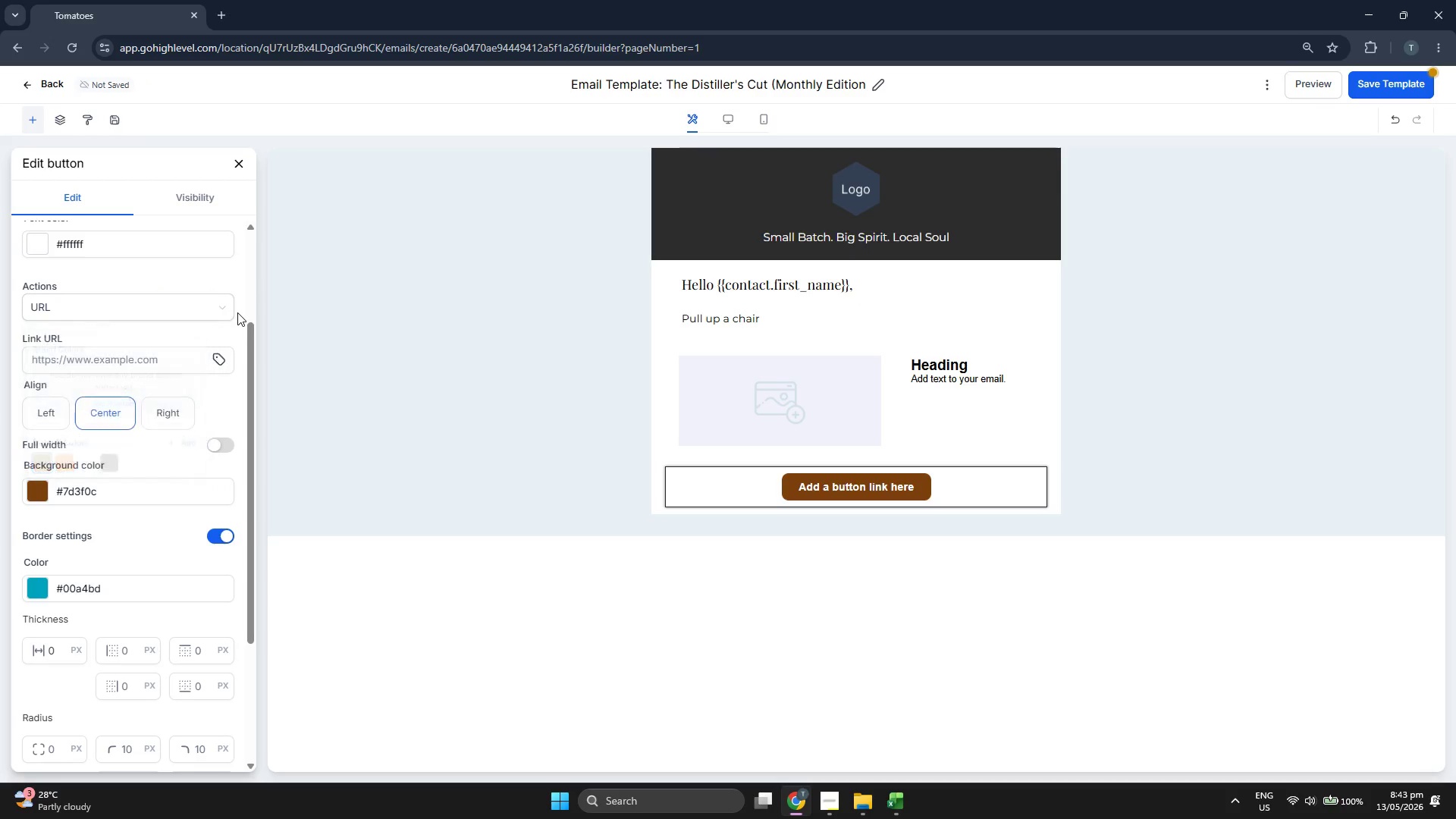 
scroll: coordinate [237, 312], scroll_direction: up, amount: 3.0
 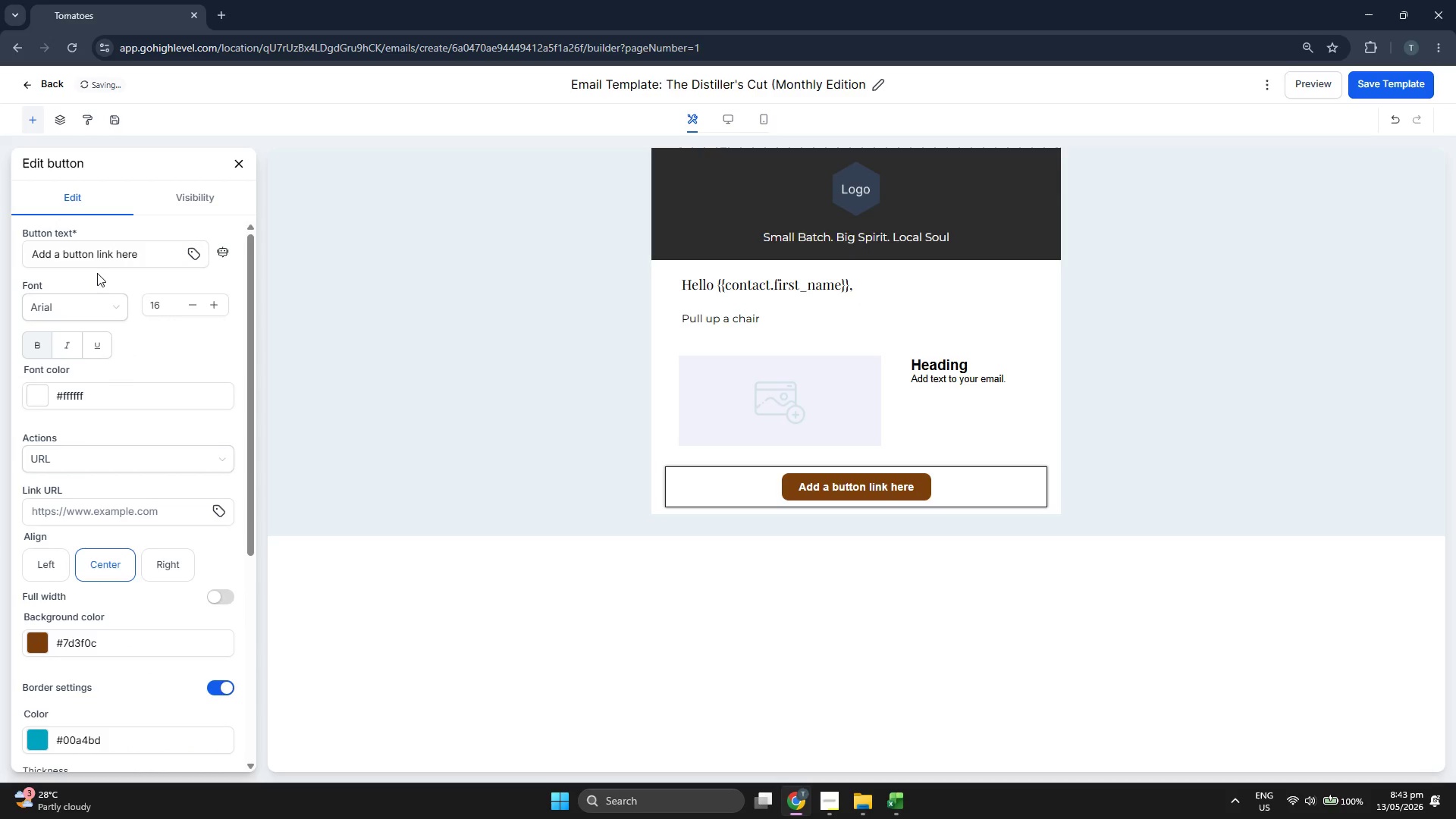 
left_click([100, 303])
 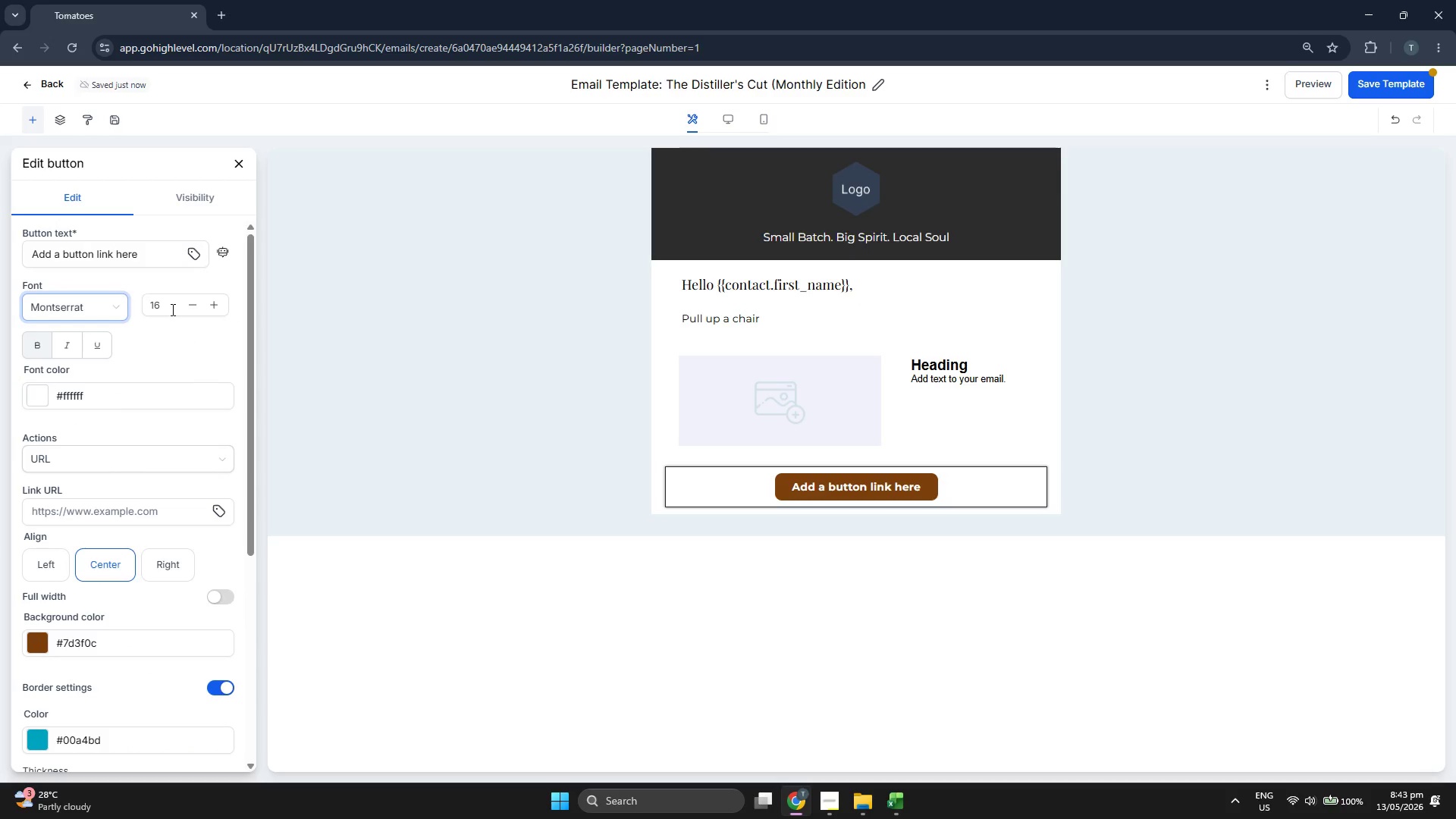 
scroll: coordinate [111, 545], scroll_direction: down, amount: 5.0
 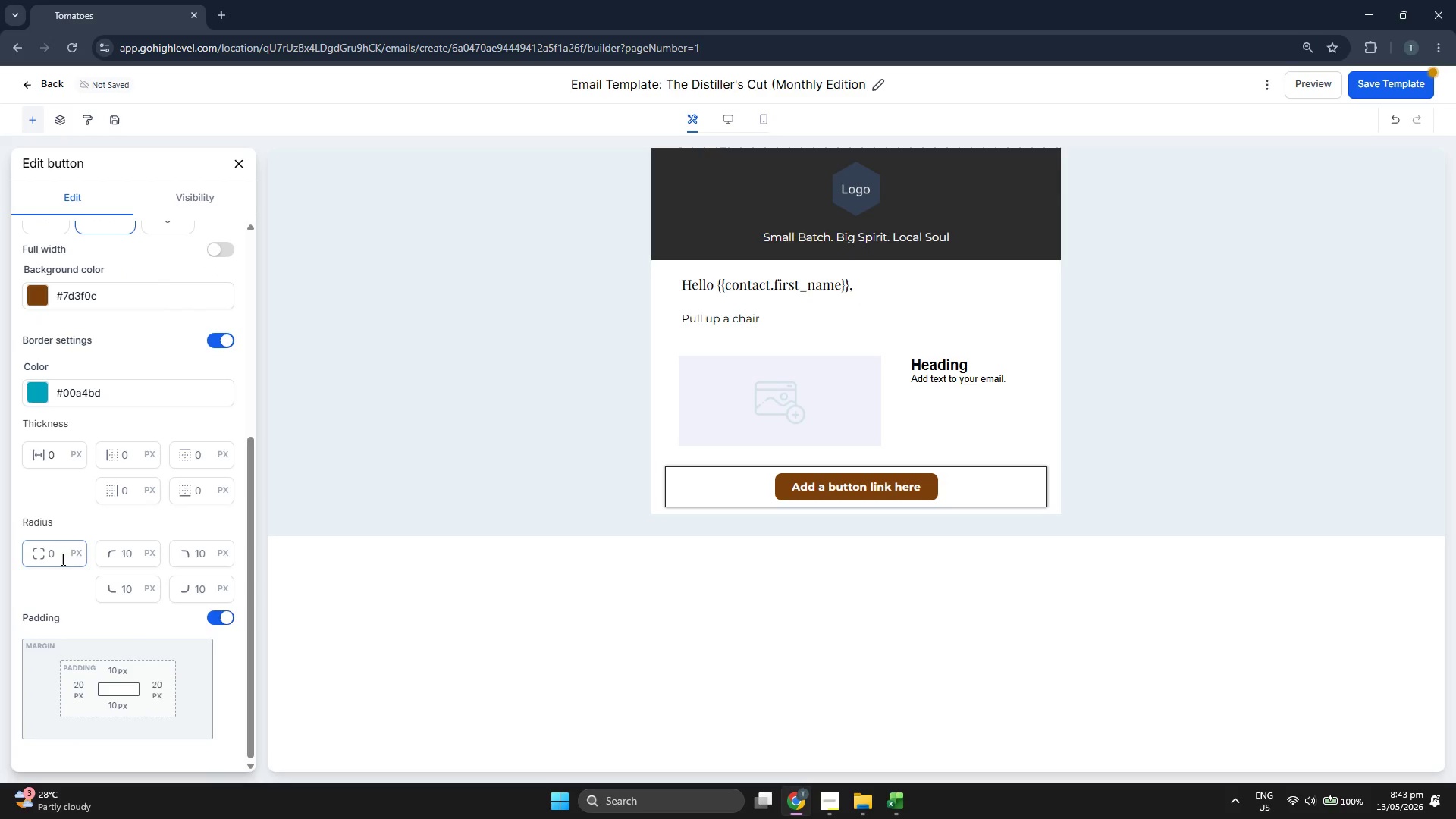 
type(25)
 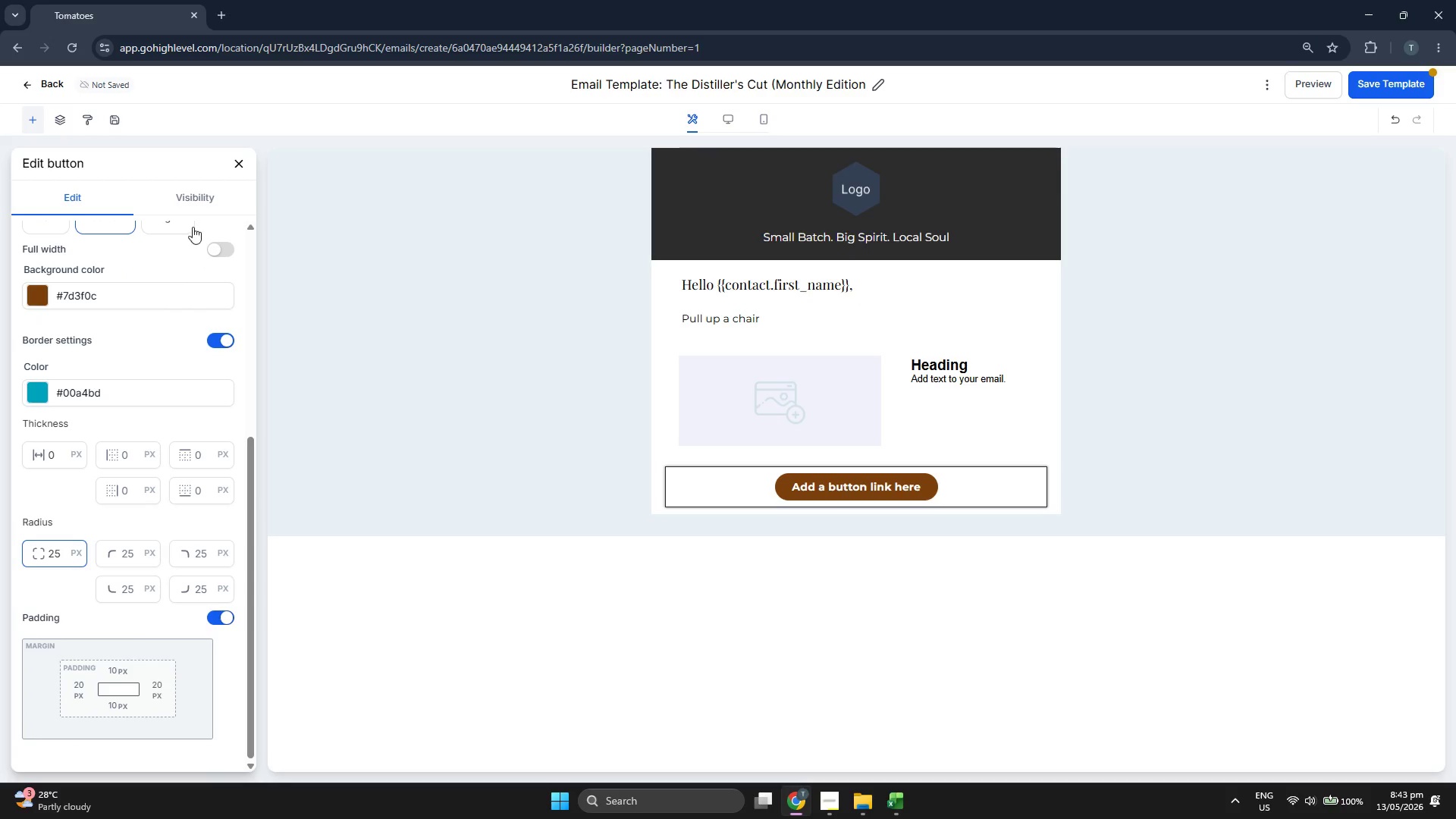 
left_click([243, 167])
 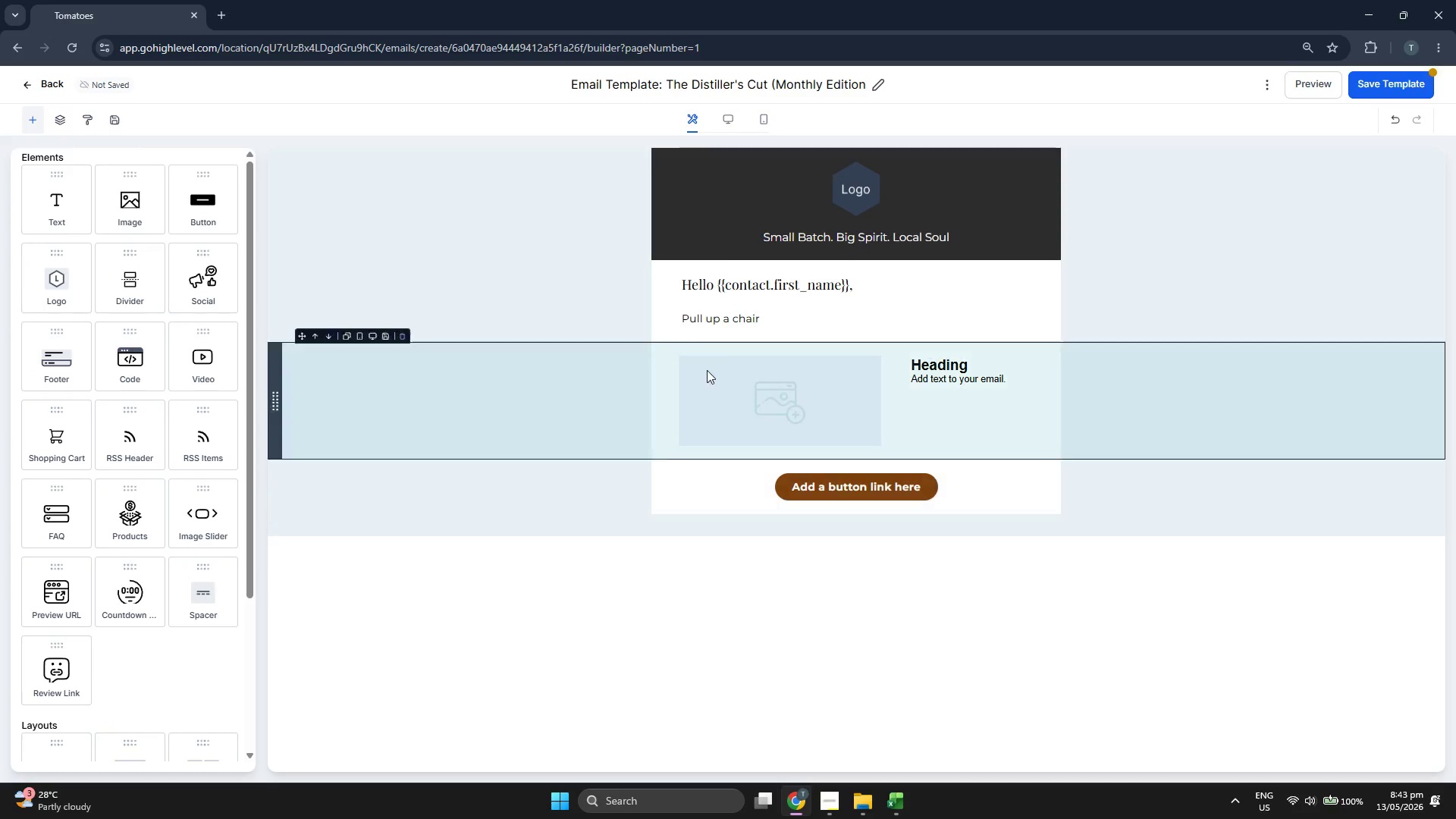 
left_click([831, 320])
 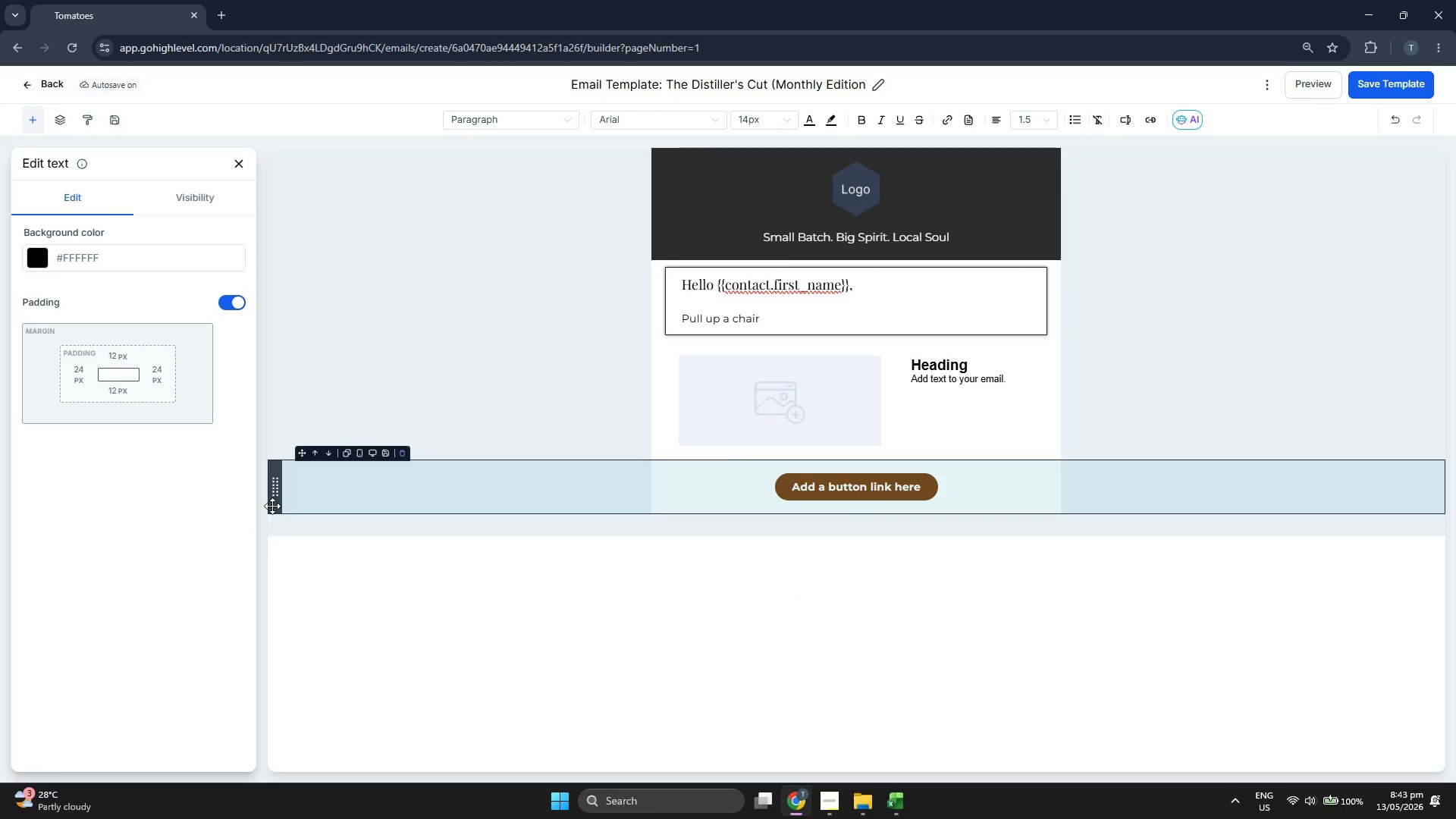 
wait(16.25)
 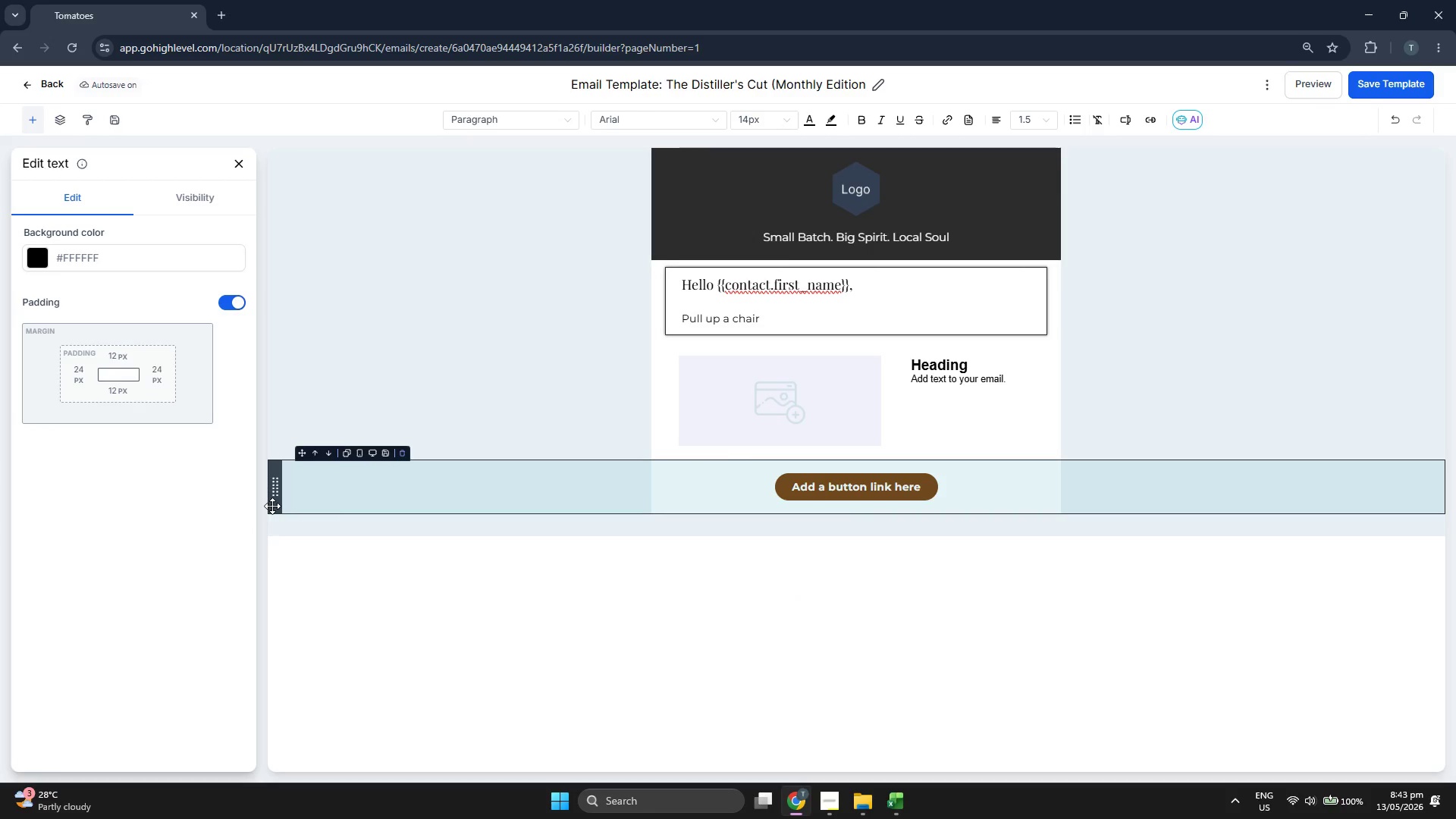 
left_click([1389, 83])
 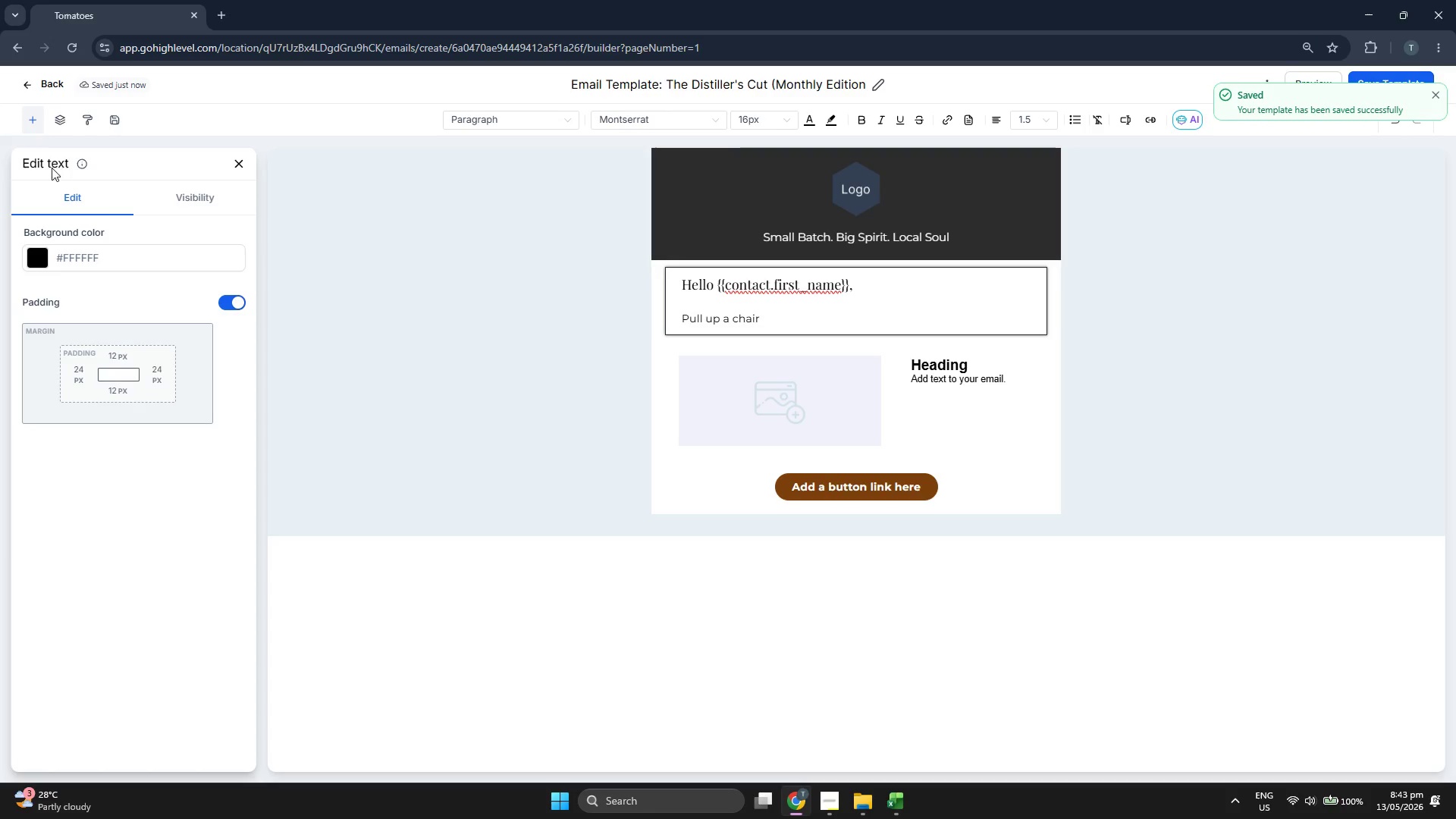 
left_click([36, 90])
 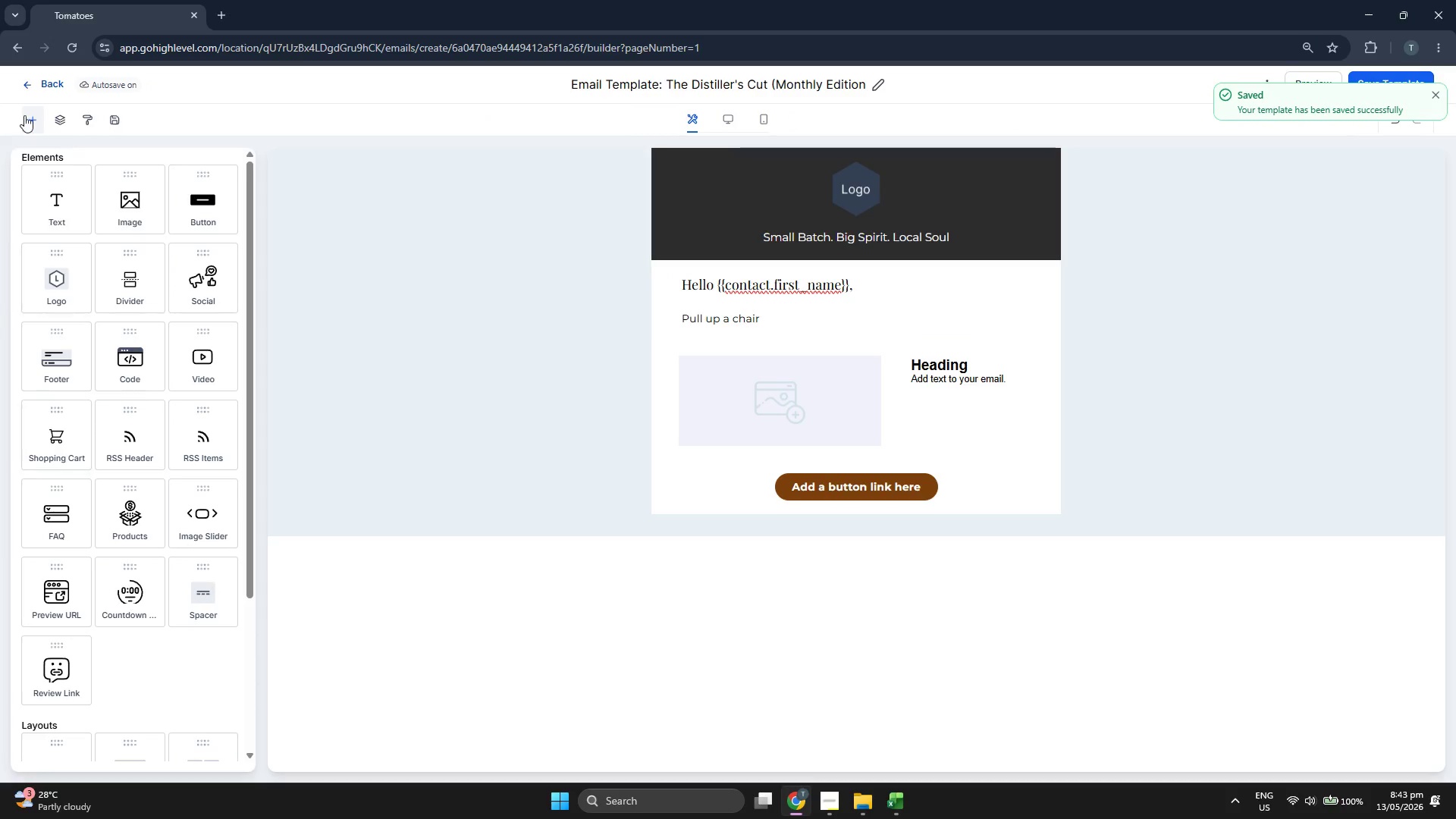 
left_click([39, 75])
 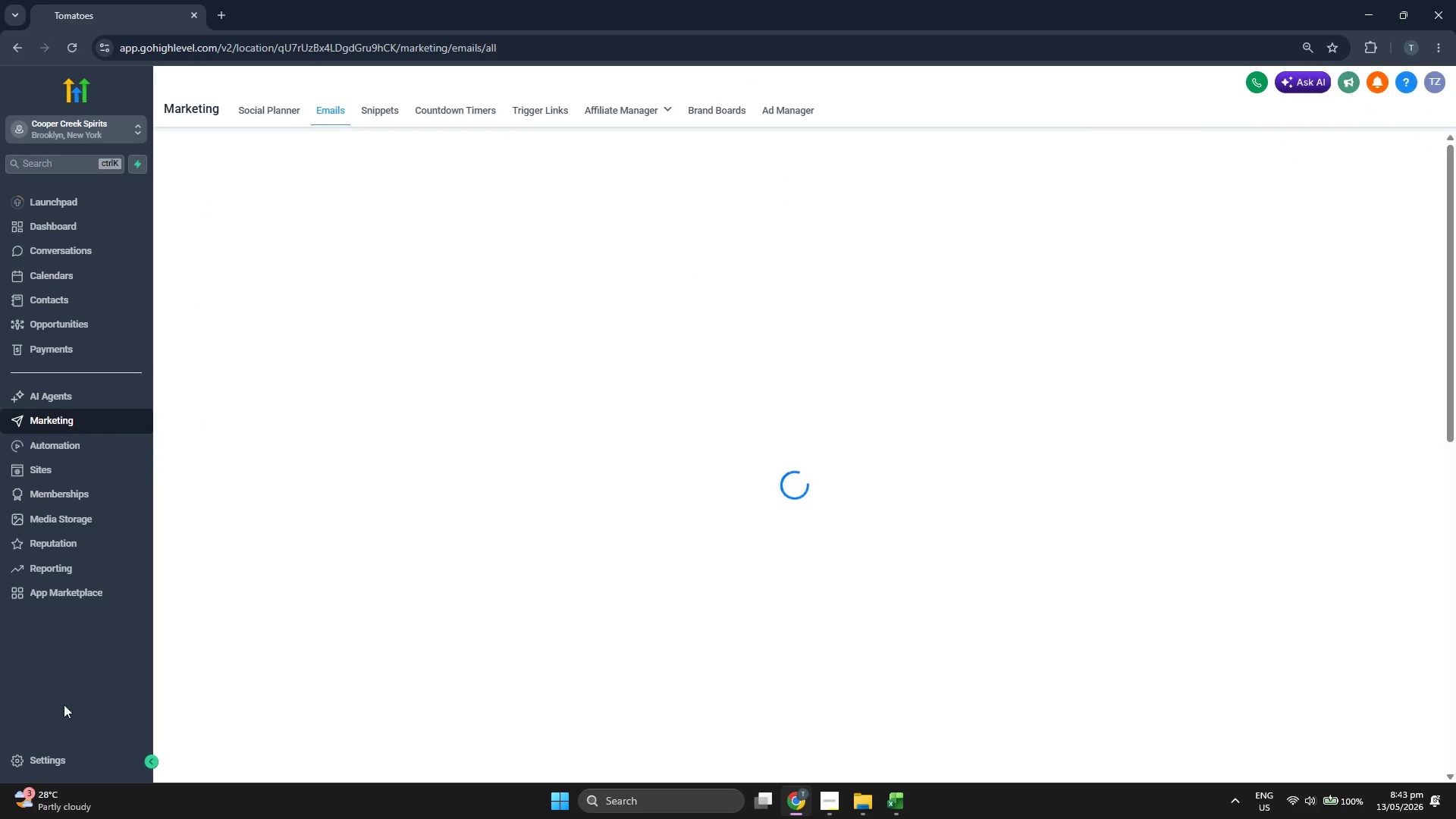 
left_click([53, 762])
 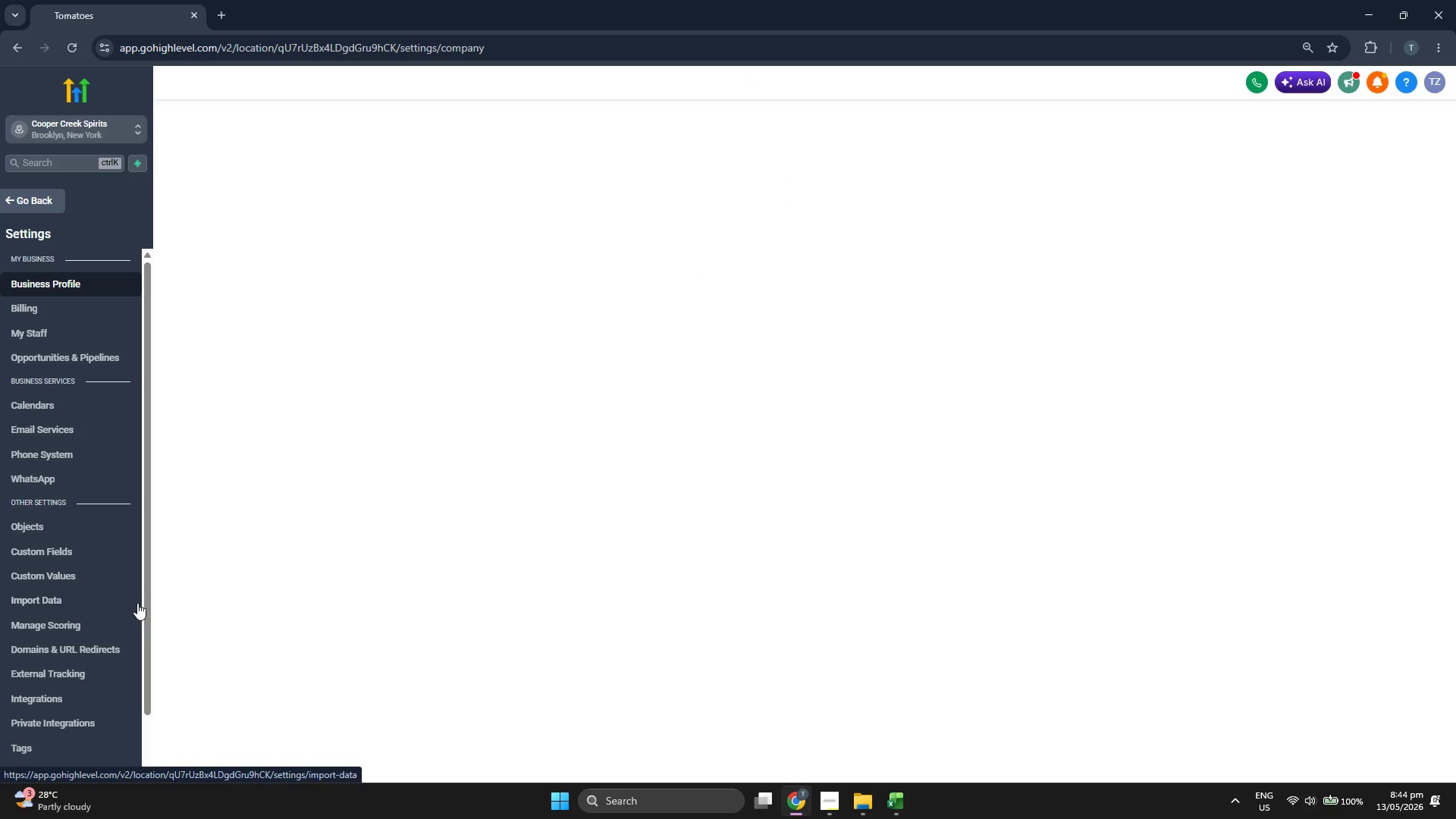 
left_click([102, 553])
 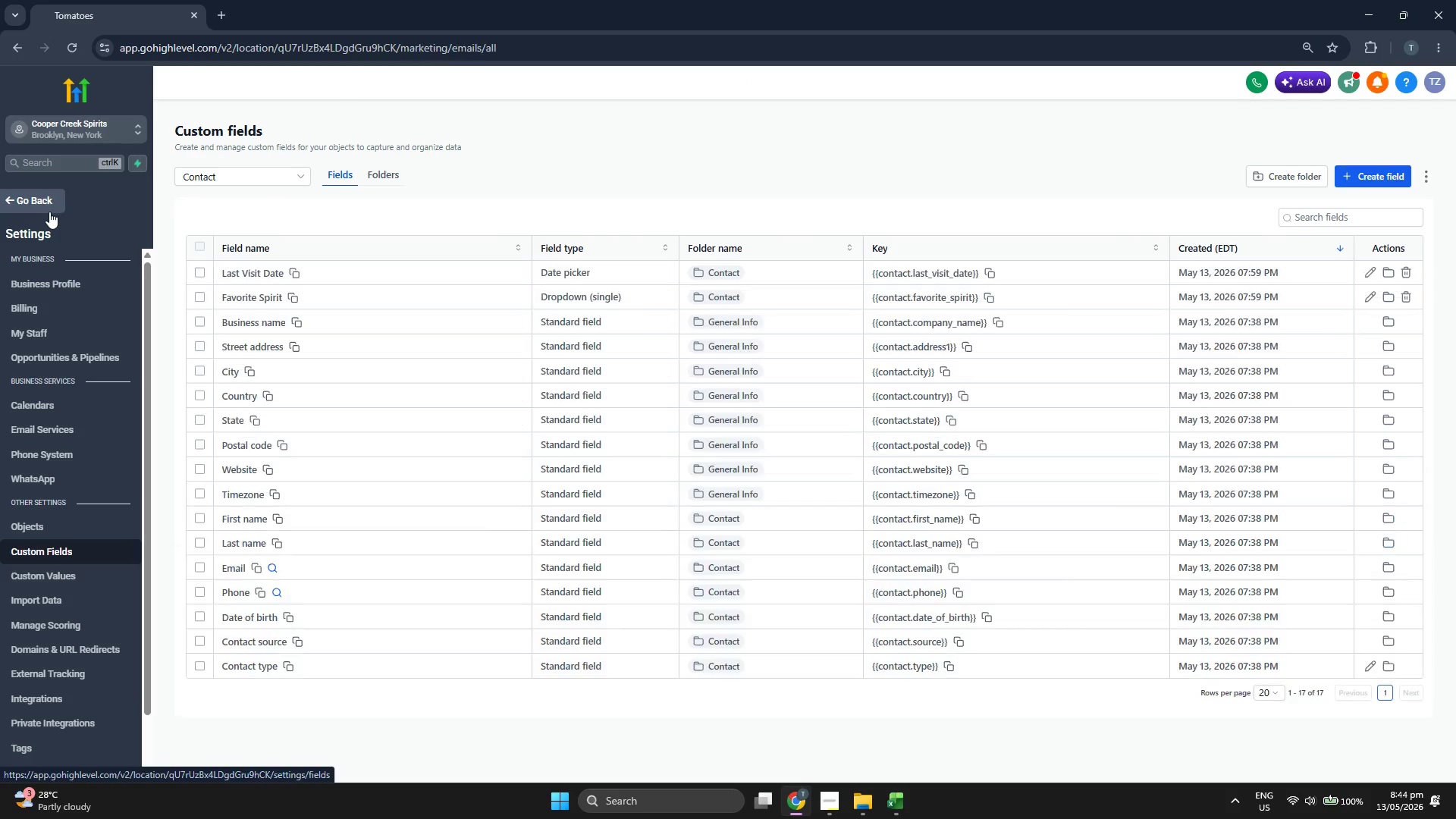 
left_click([534, 114])
 